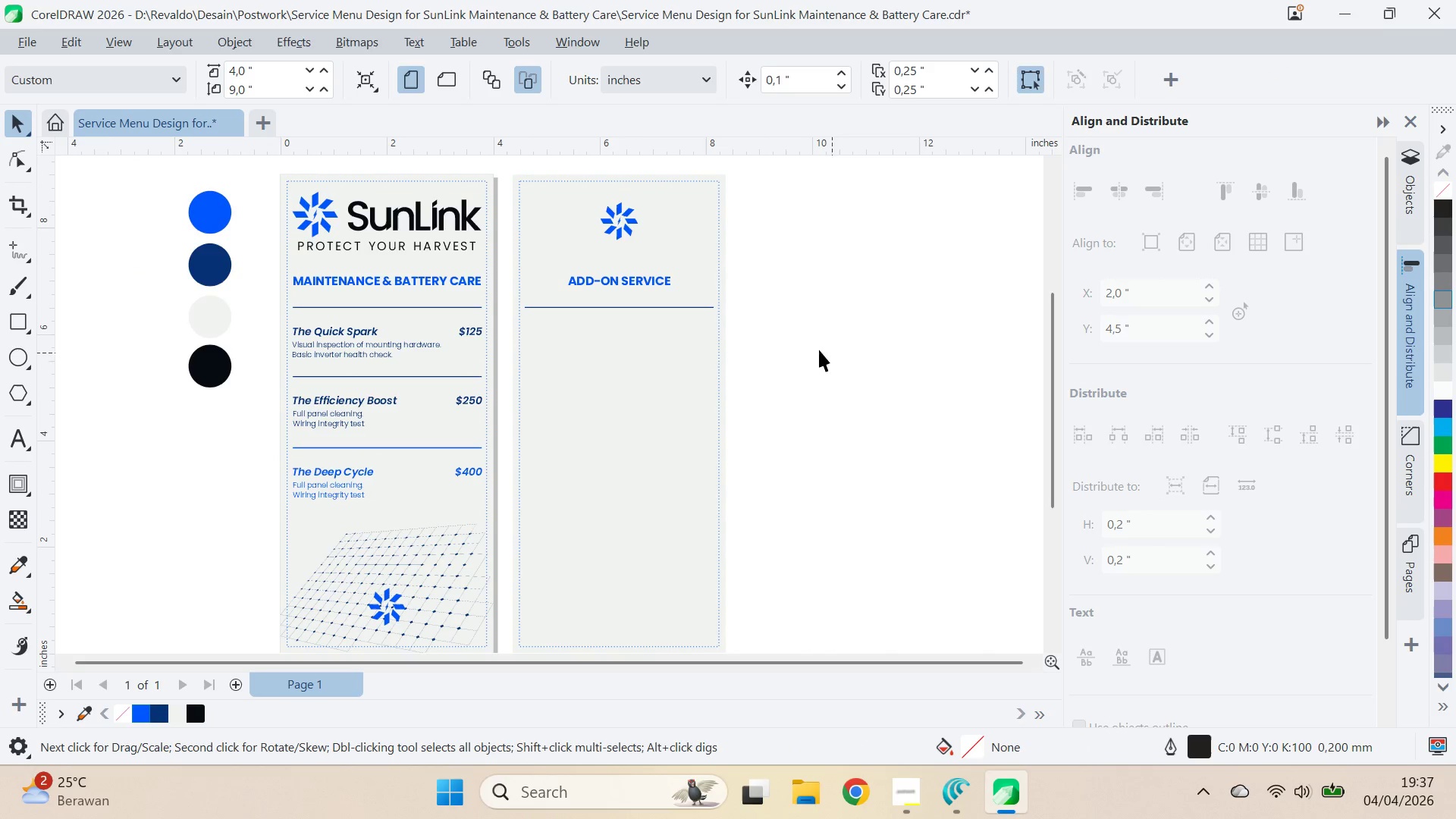 
key(Shift+ShiftLeft)
 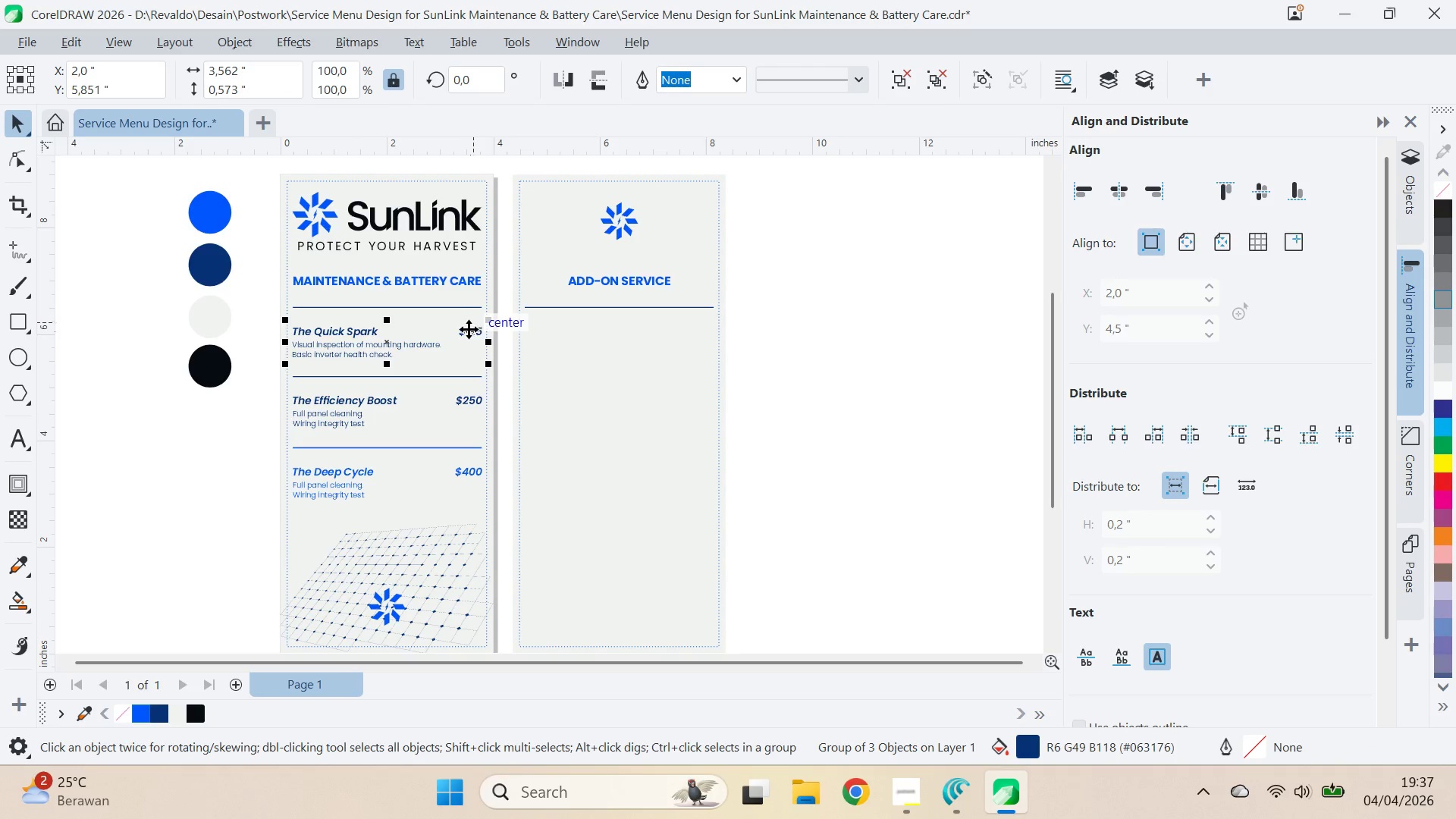 
hold_key(key=ControlLeft, duration=0.84)
 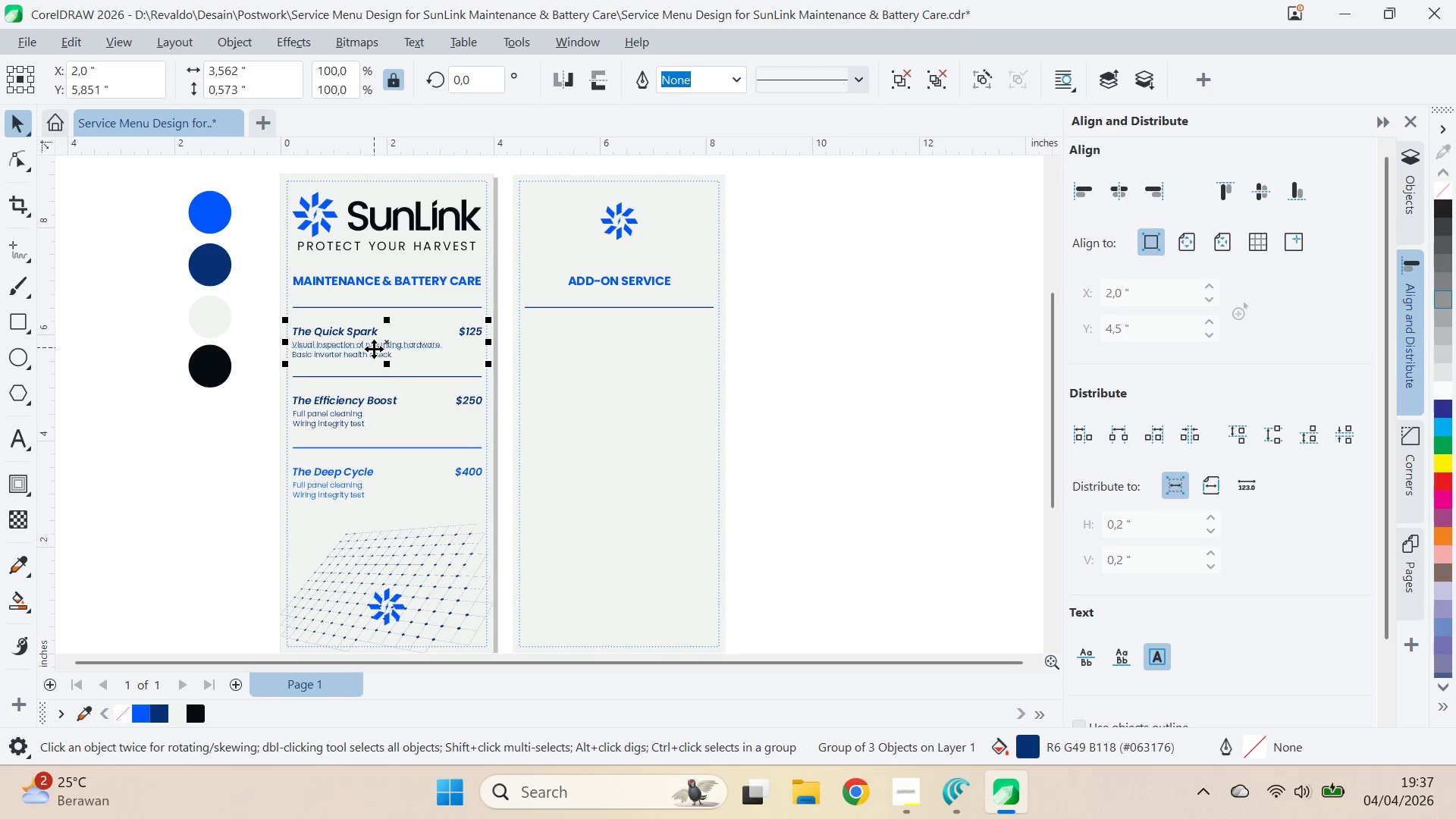 
left_click_drag(start_coordinate=[374, 349], to_coordinate=[557, 337])
 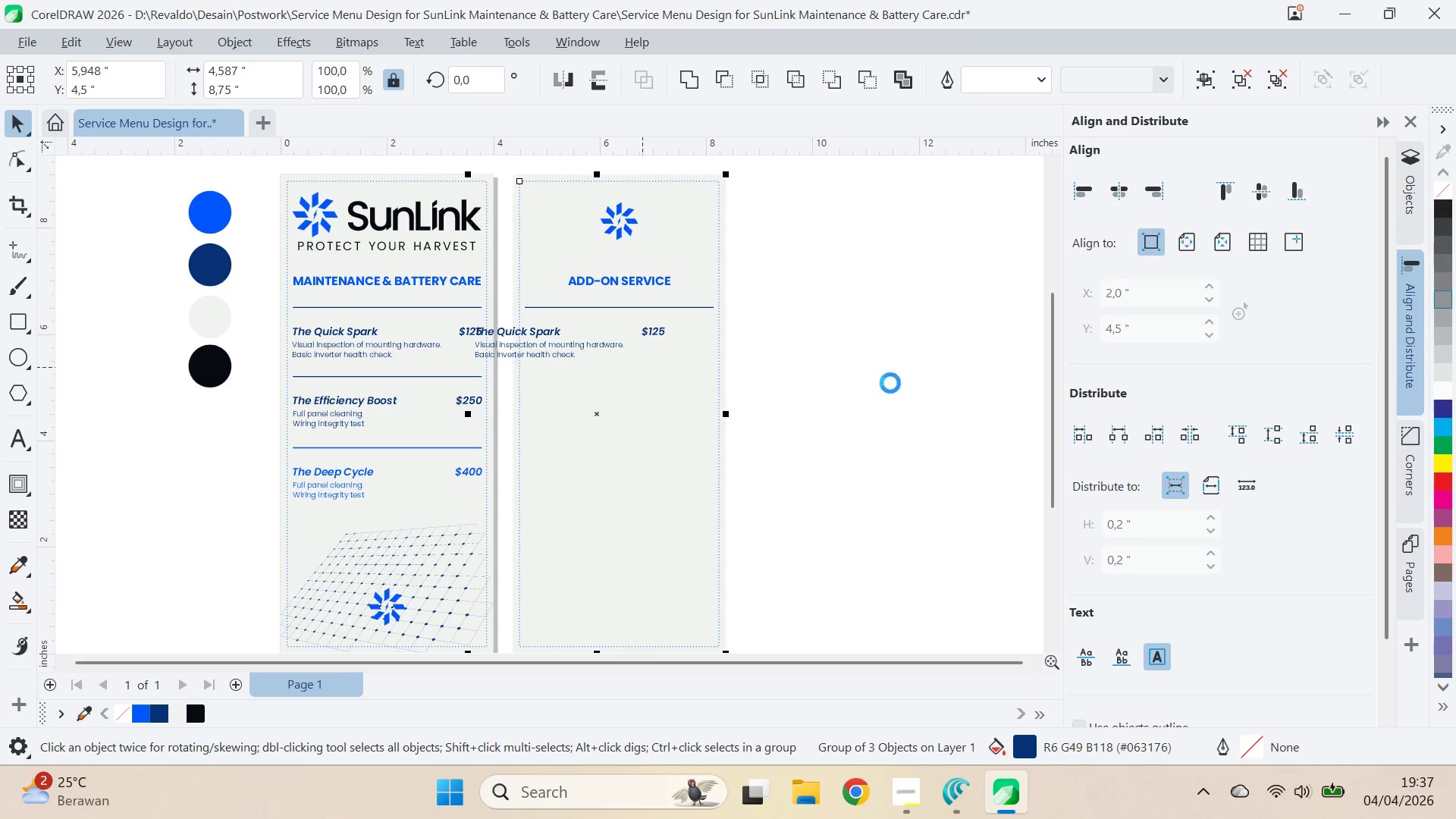 
hold_key(key=ShiftLeft, duration=0.86)
right_click([550, 337])
 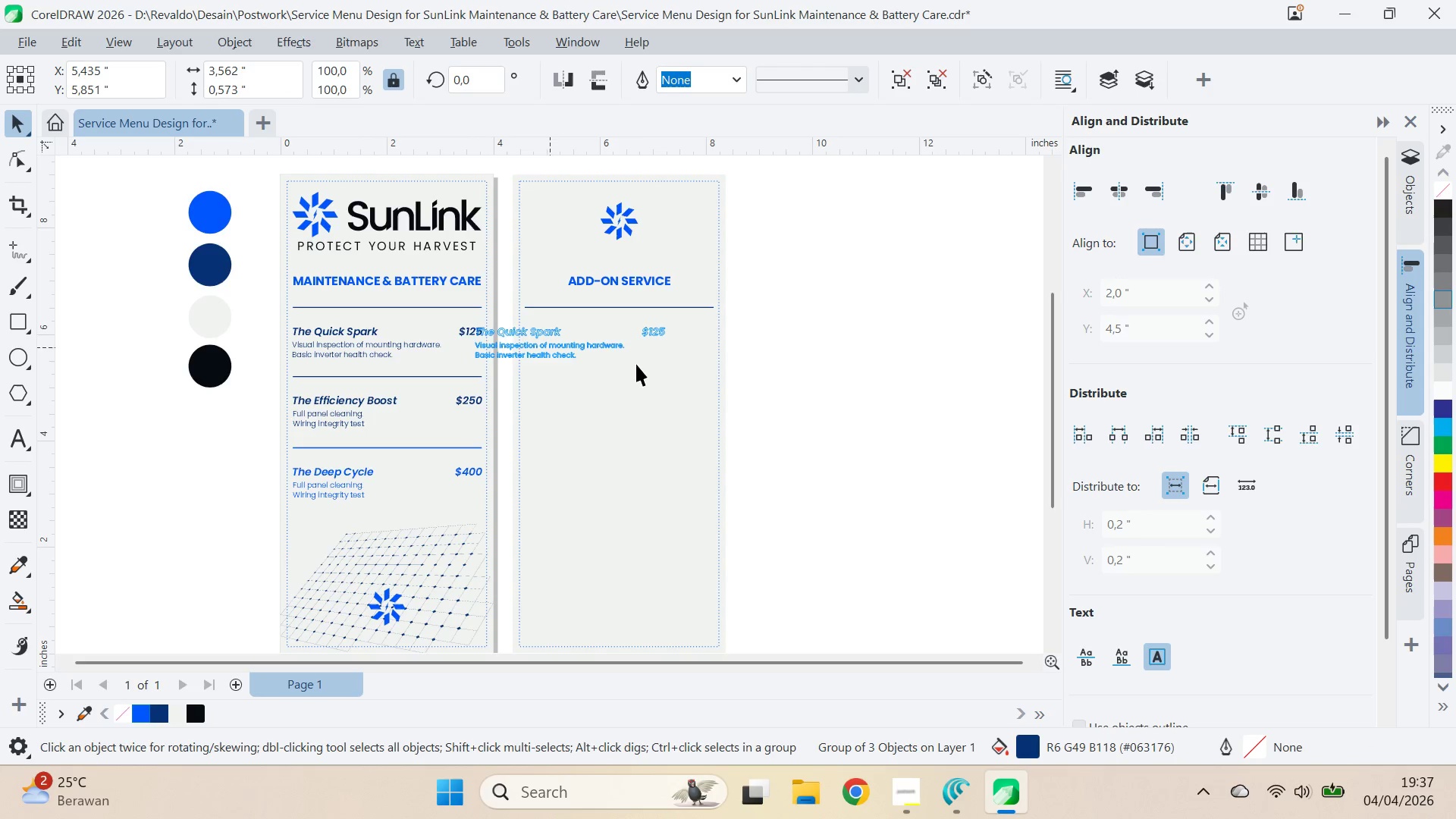 
left_click([642, 367])
 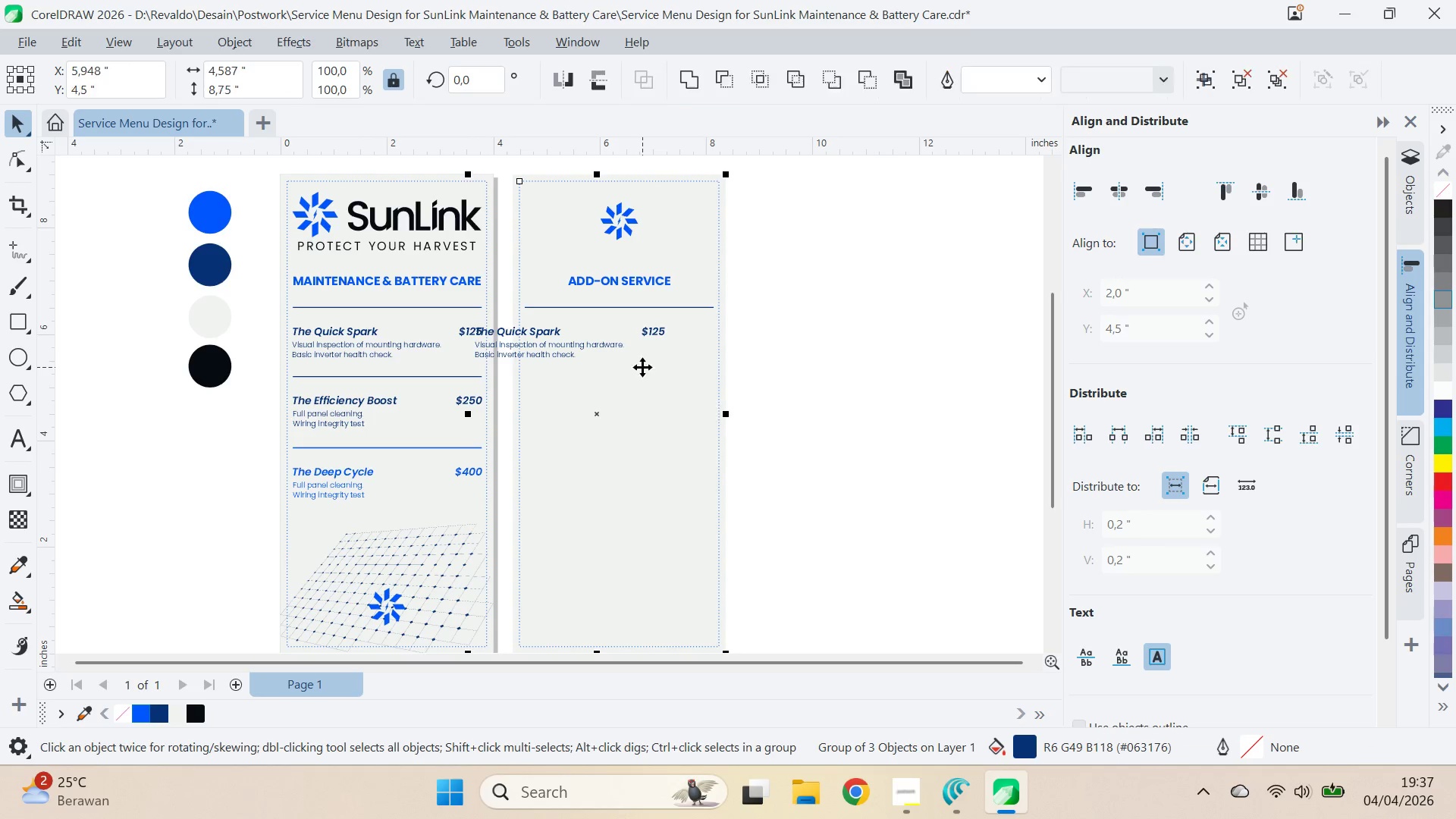 
key(C)
 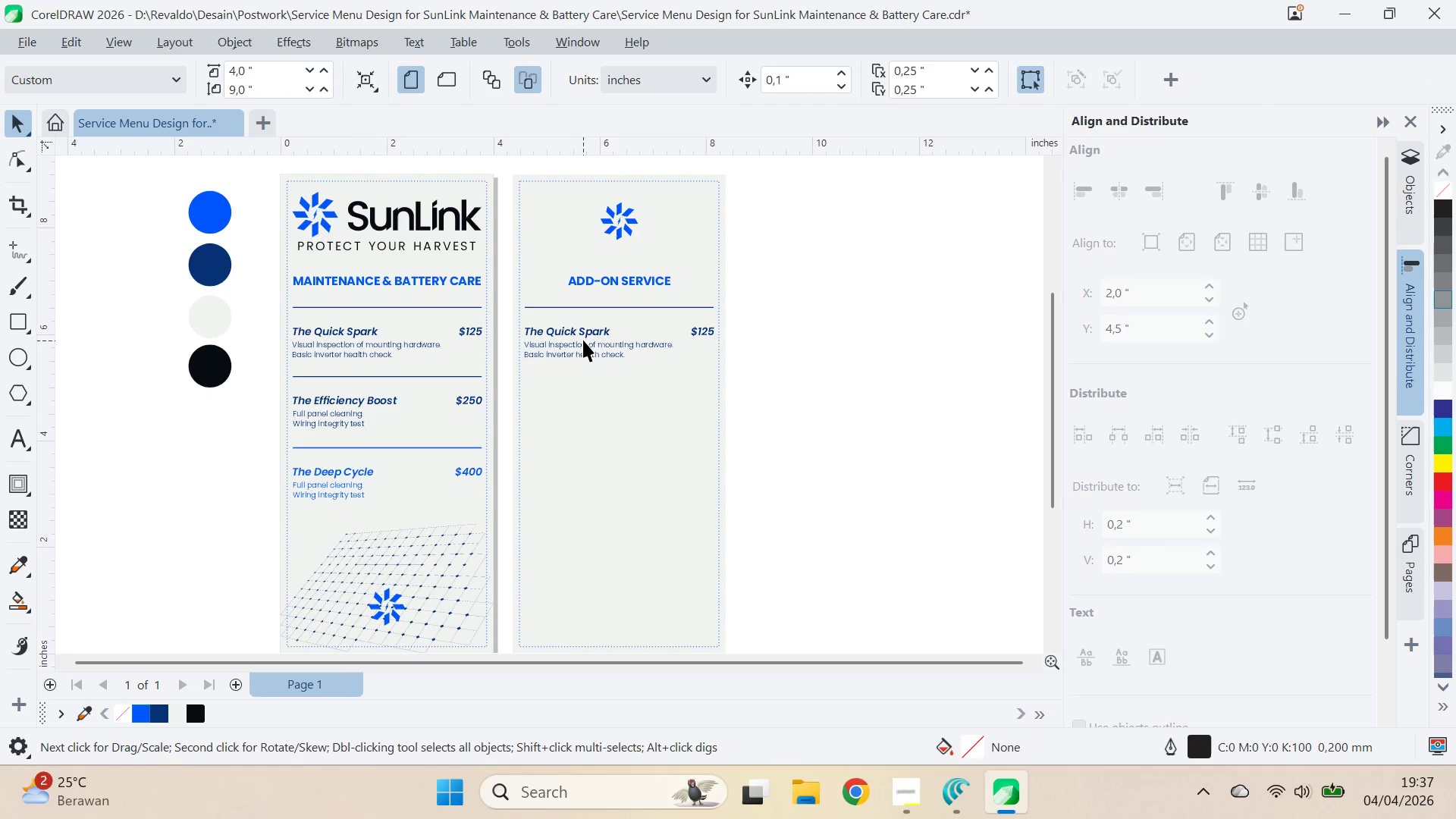 
left_click([584, 331])
 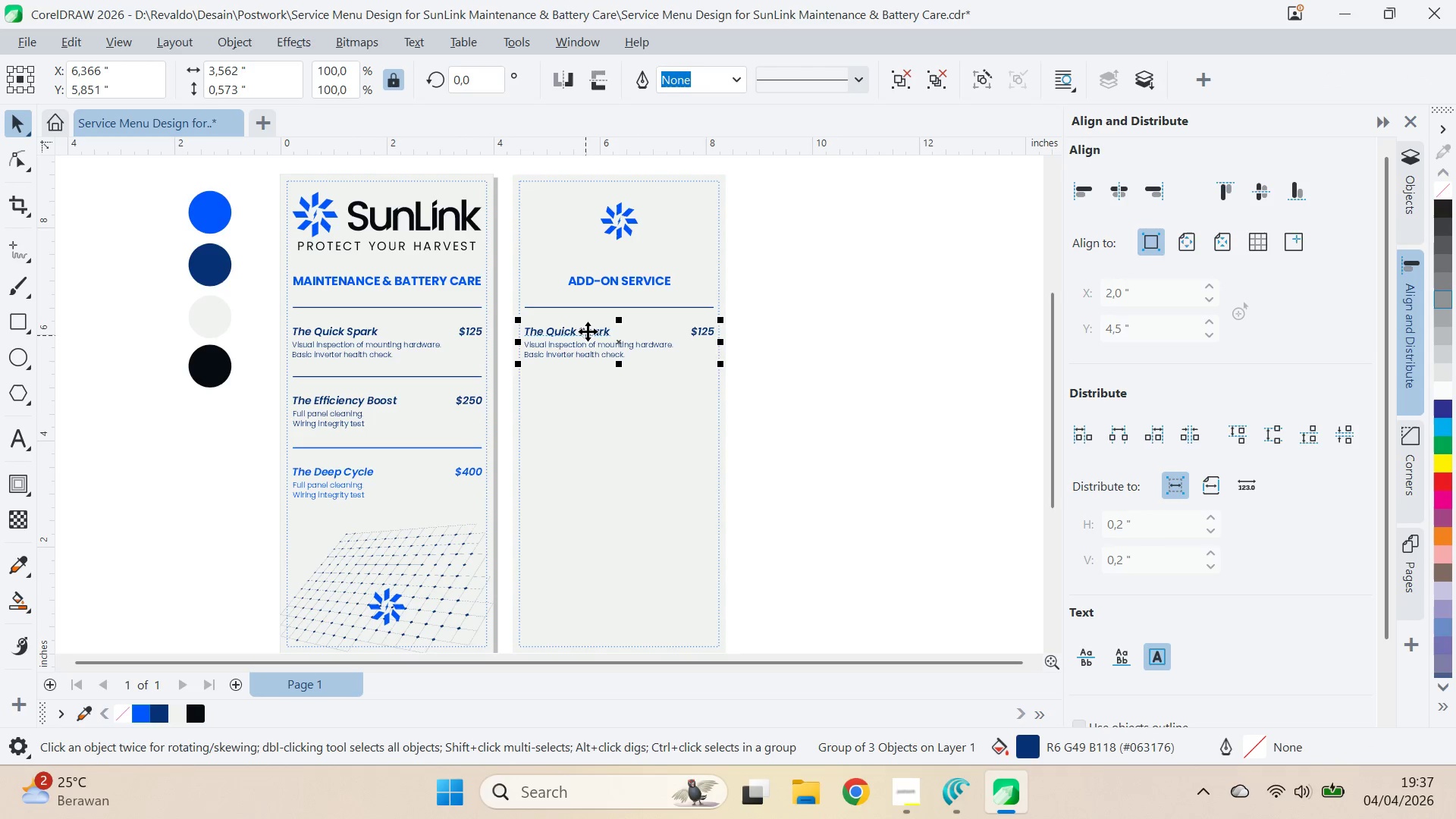 
key(Control+U)
 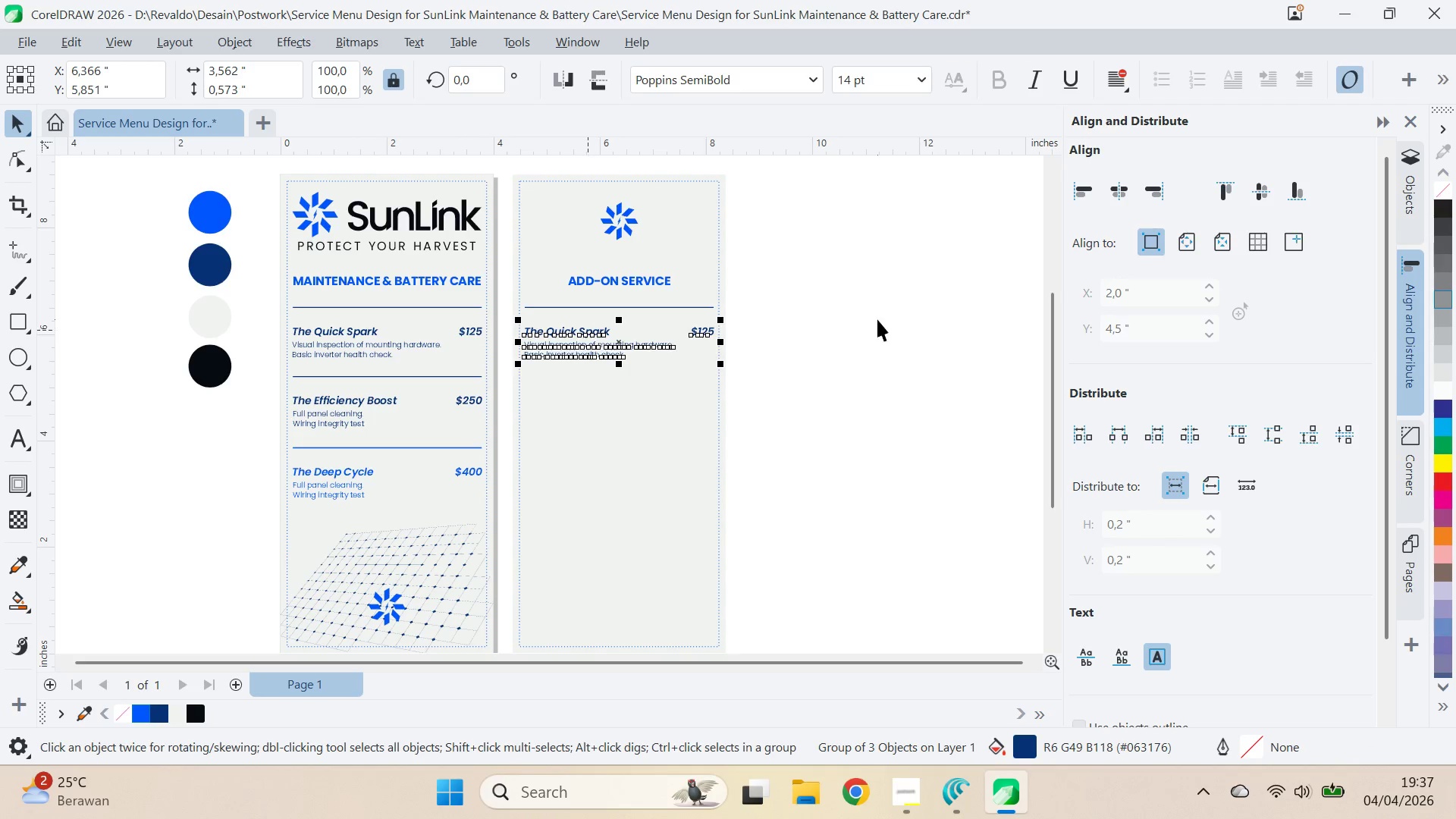 
left_click_drag(start_coordinate=[877, 318], to_coordinate=[864, 318])
 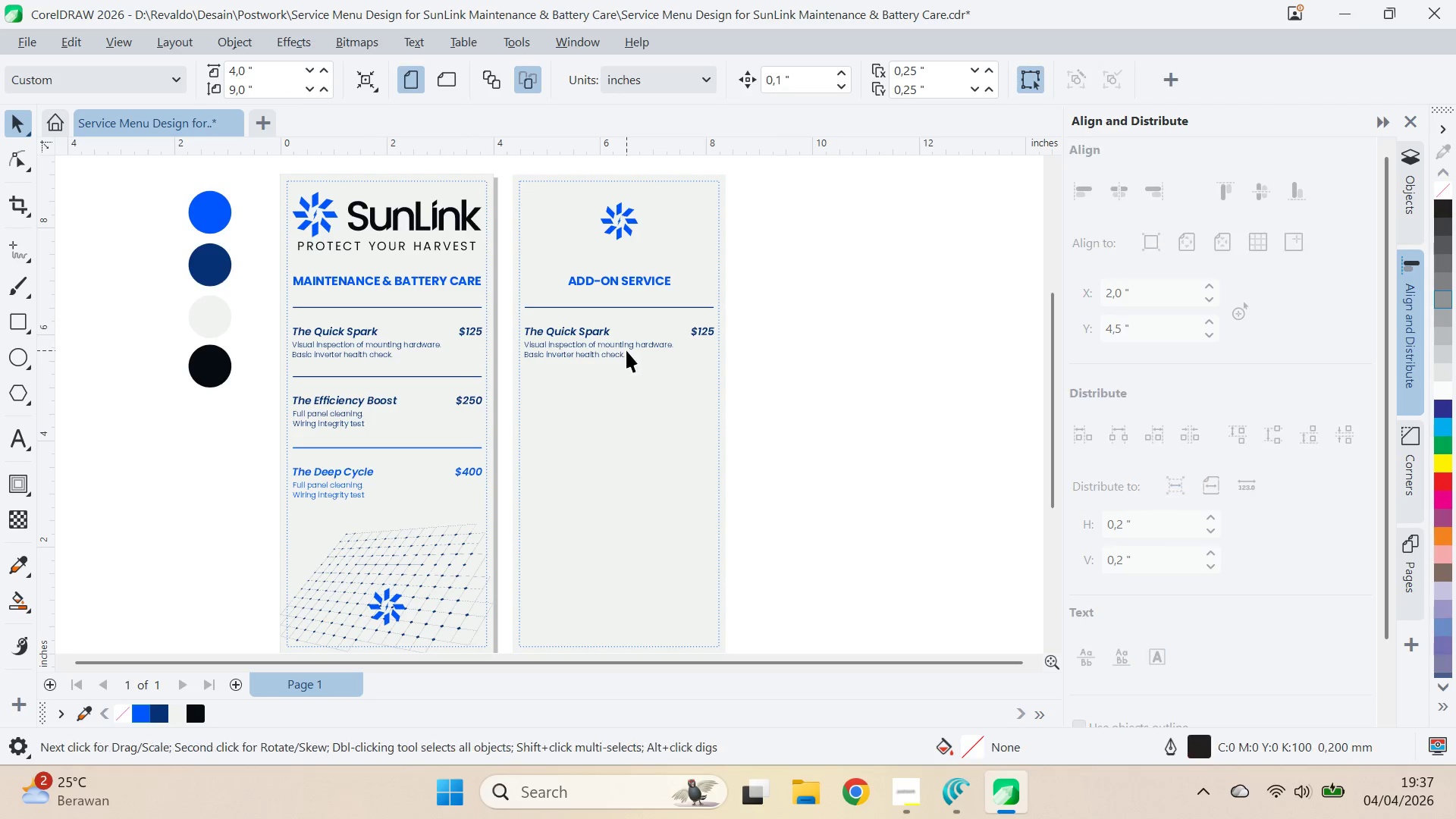 
double_click([626, 350])
 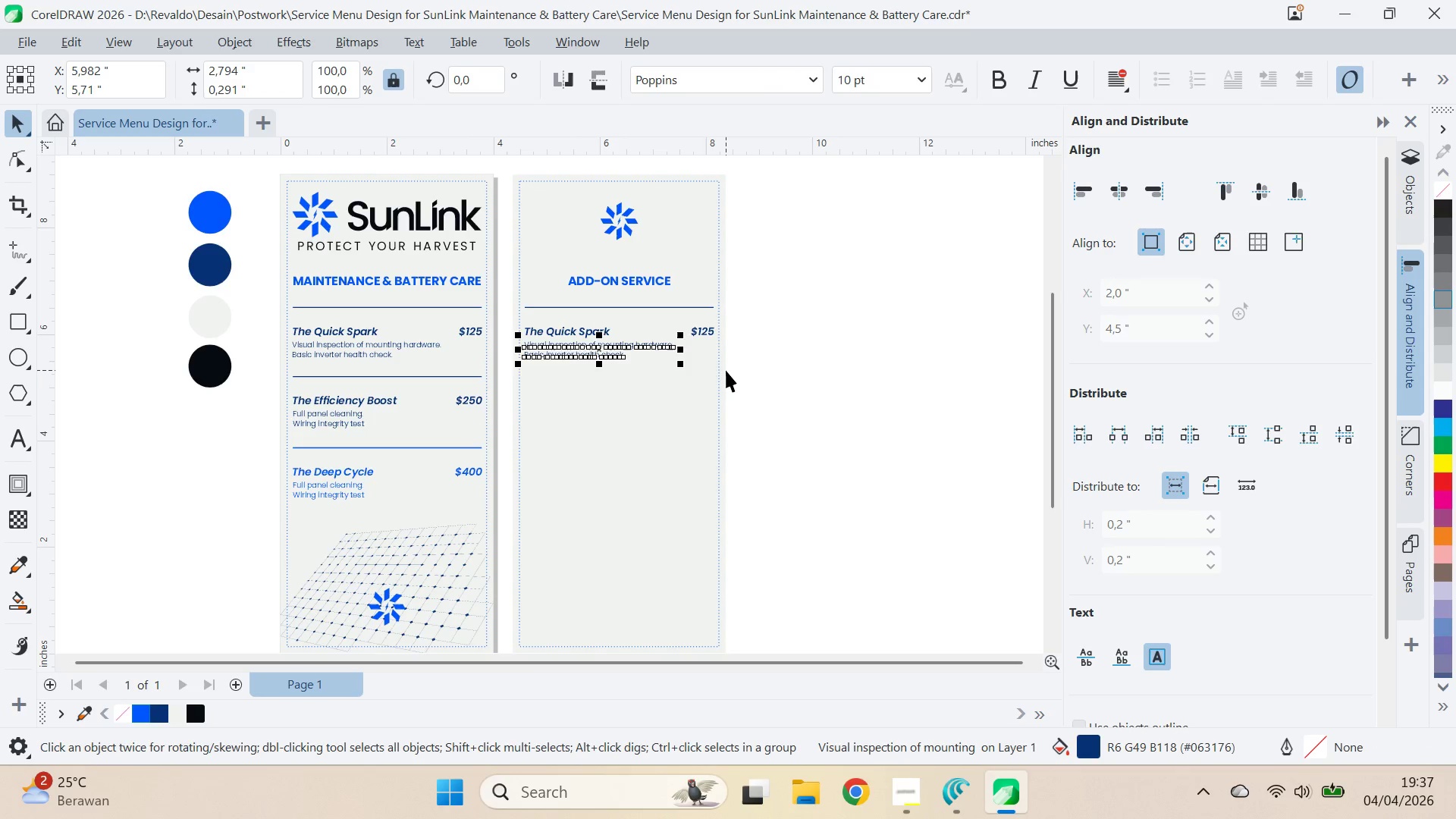 
key(Delete)
 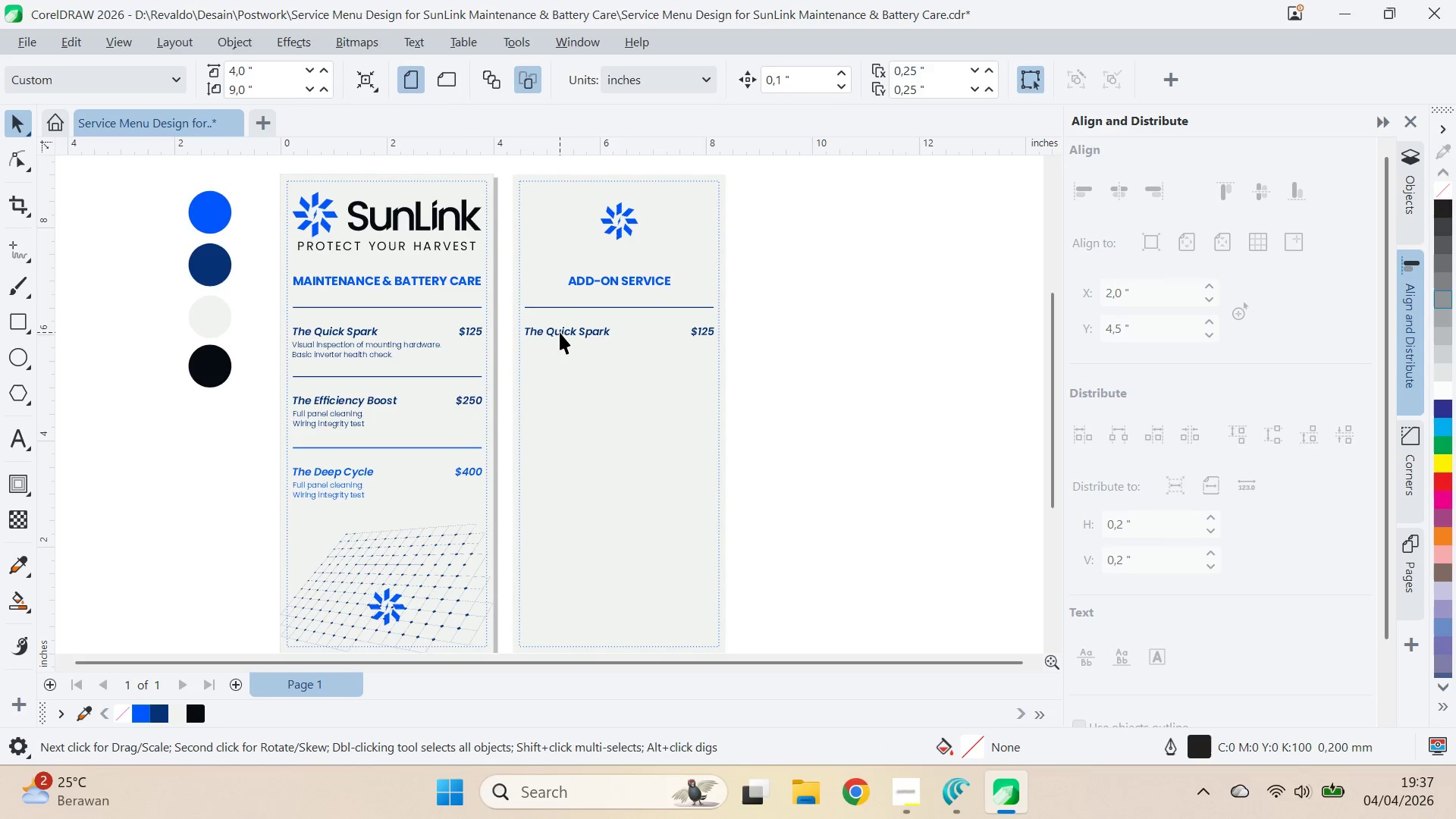 
double_click([560, 331])
 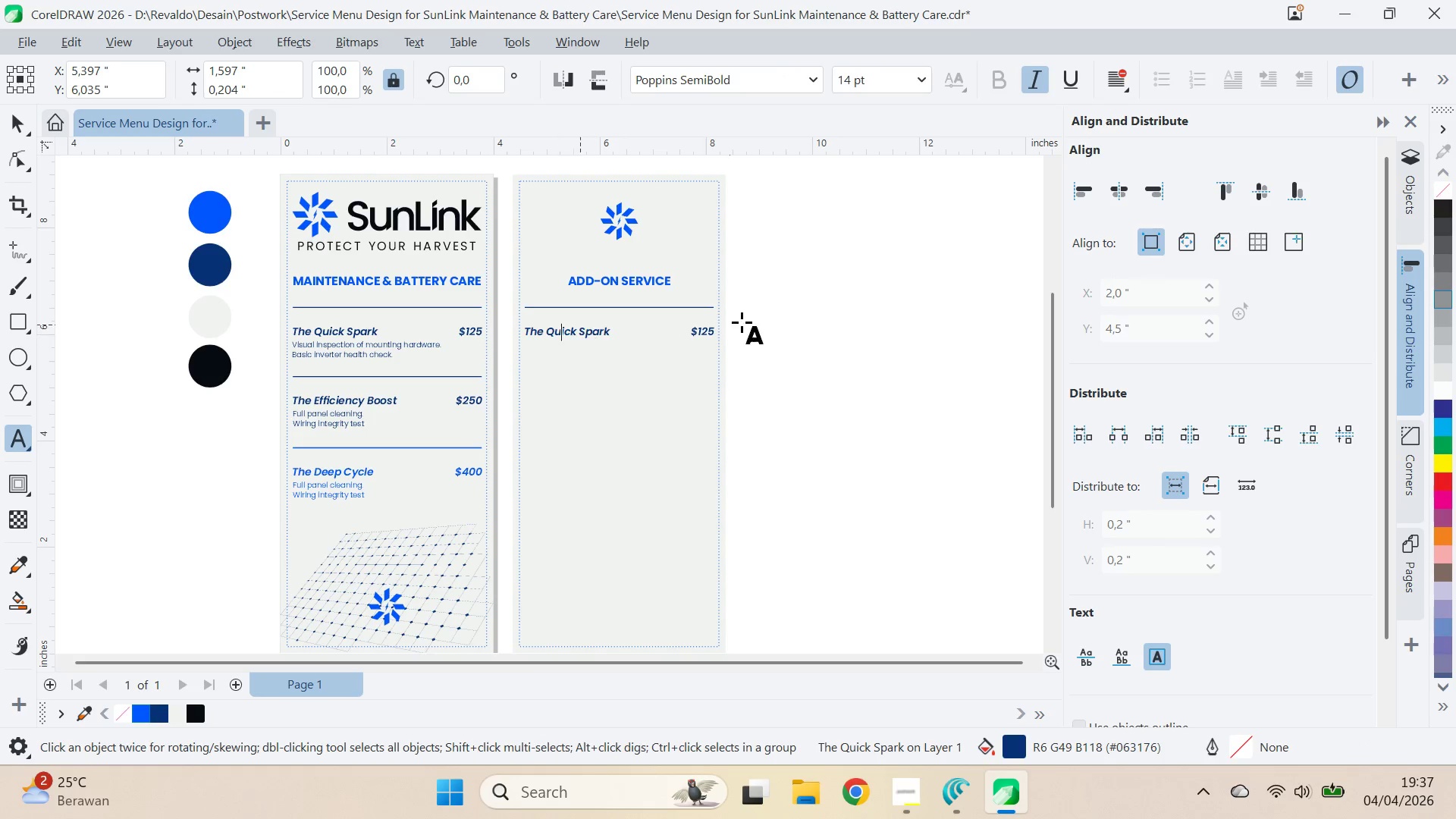 
key(Control+ControlLeft)
 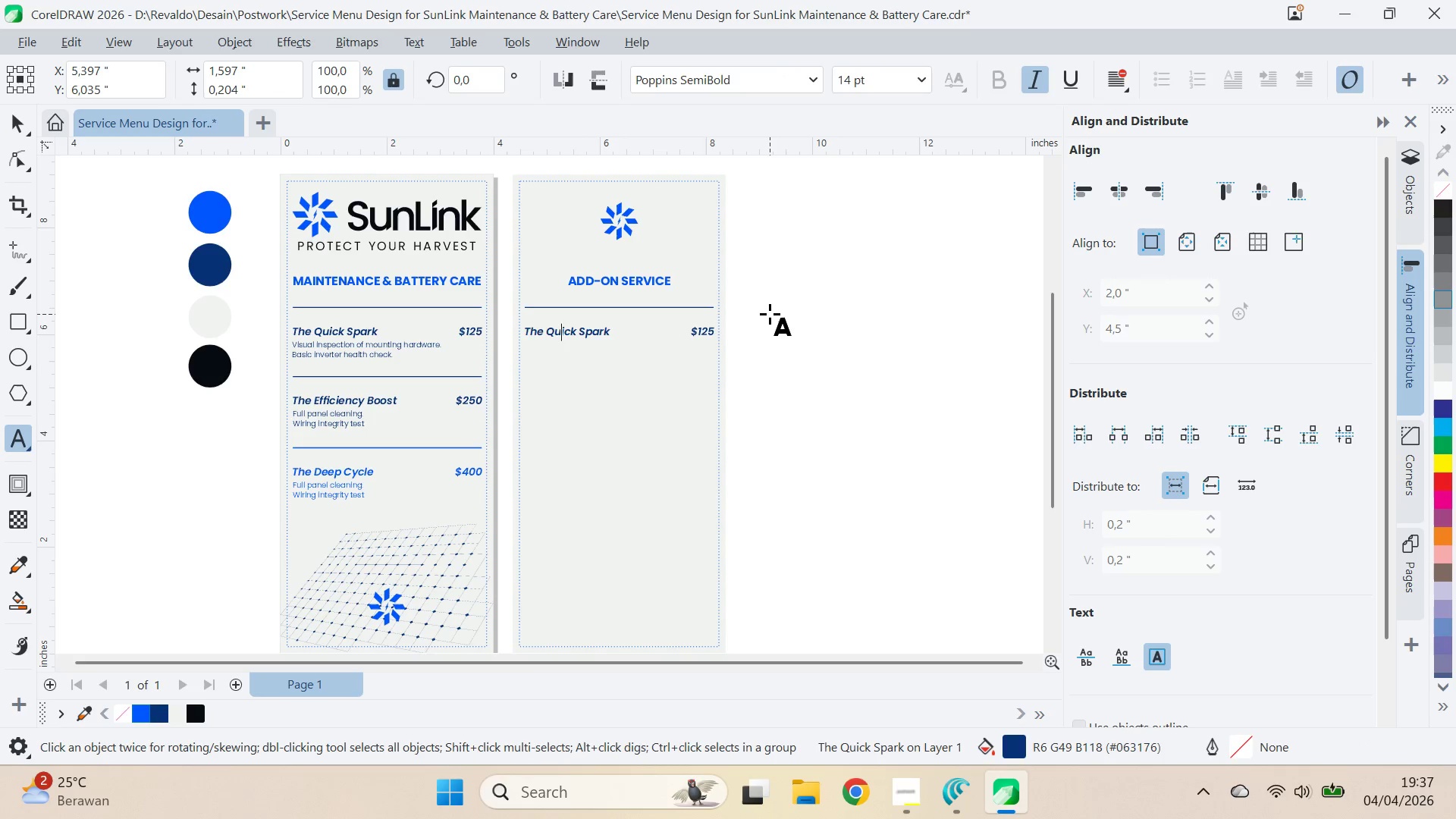 
key(Control+A)
 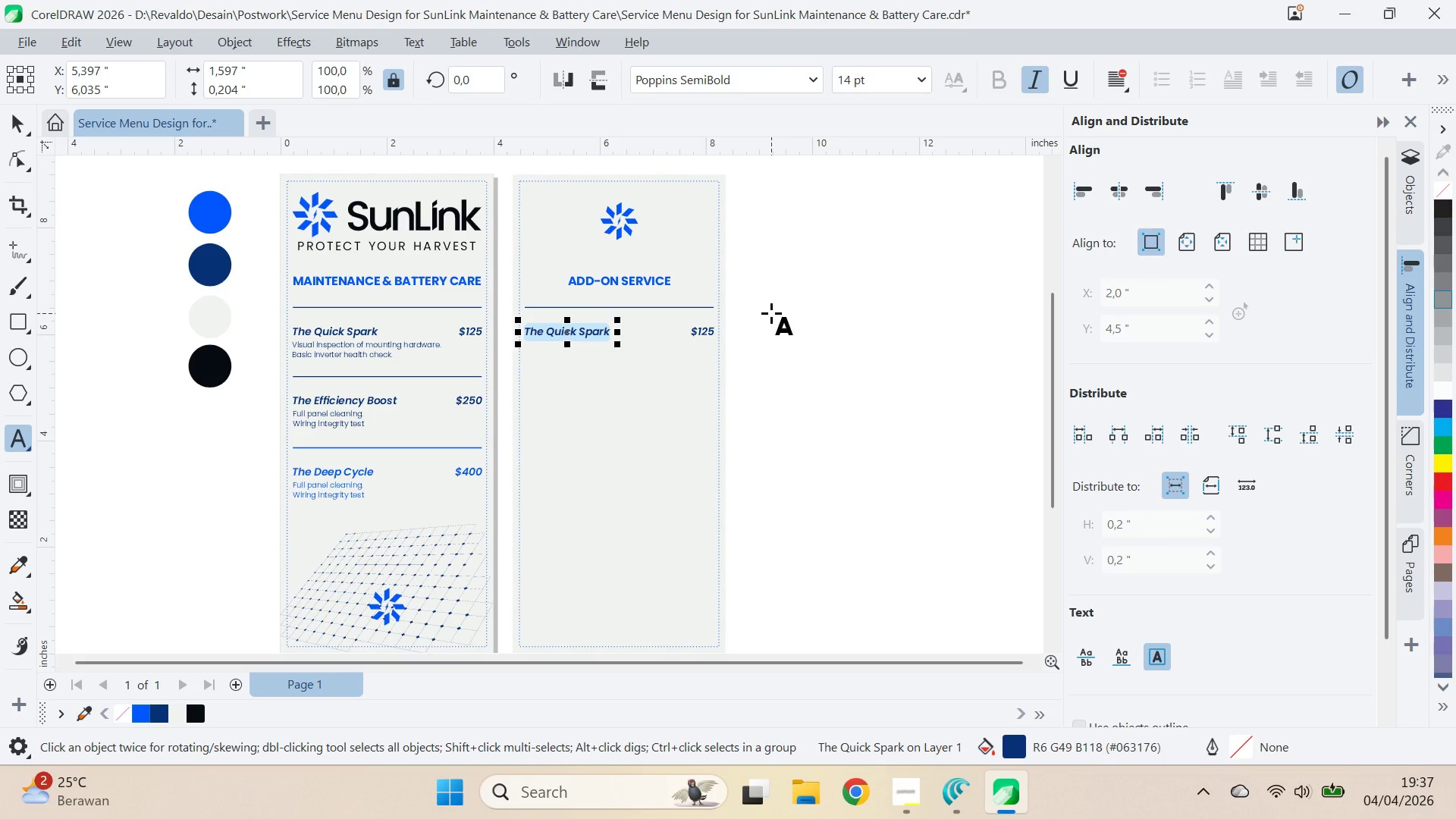 
type(Panel Replacement )
key(Backspace)
 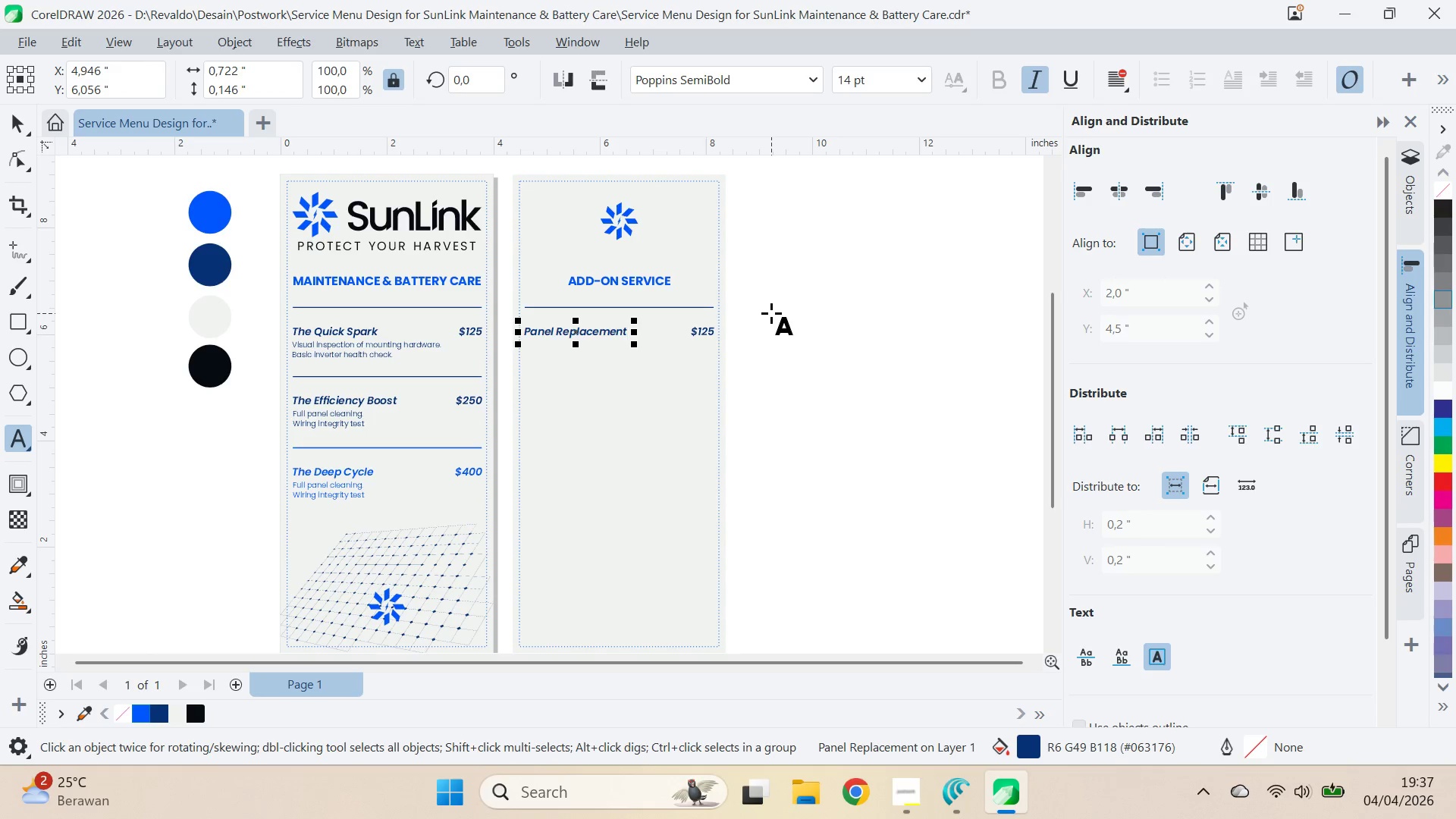 
double_click([707, 336])
 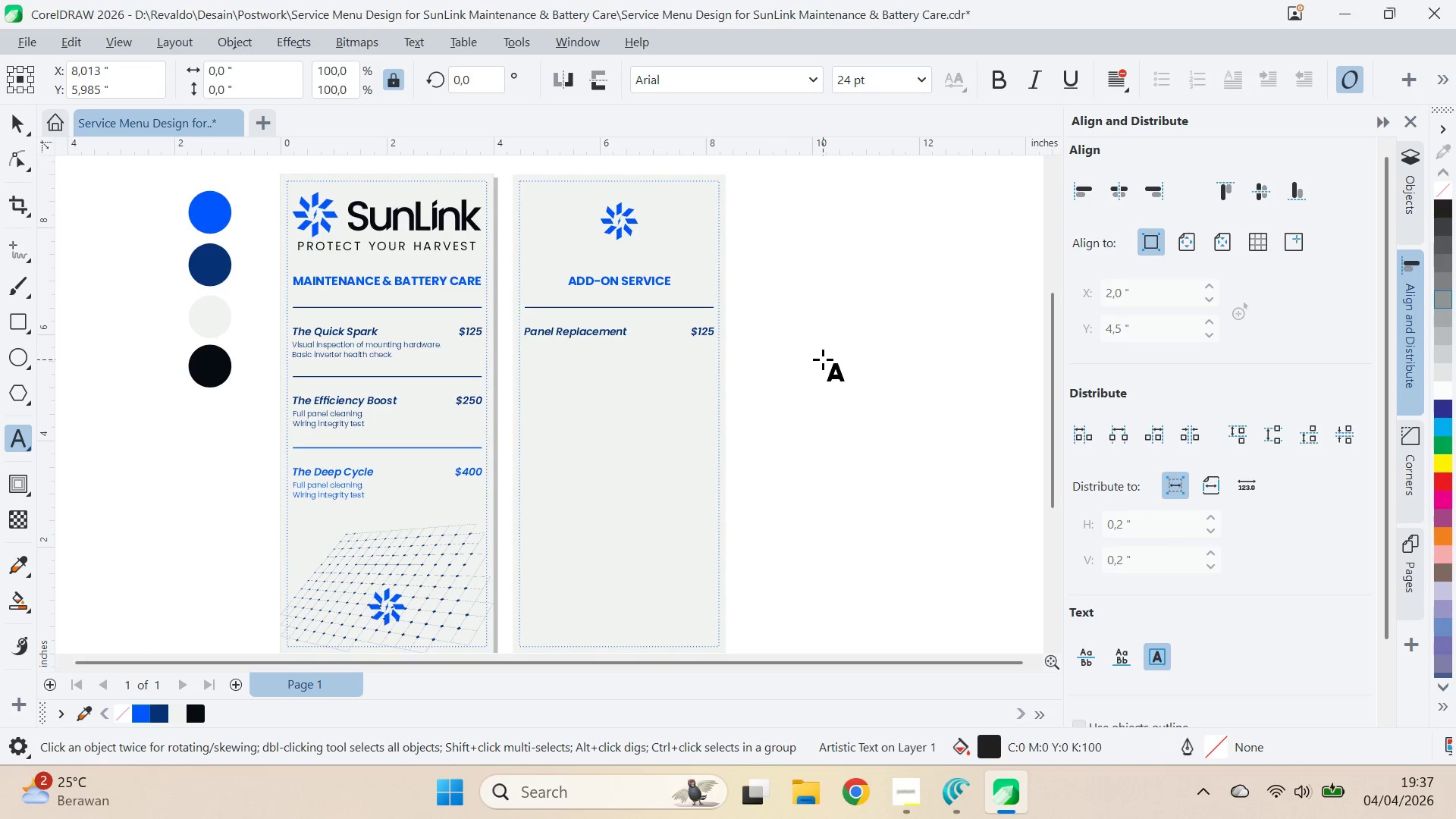 
key(Control+A)
 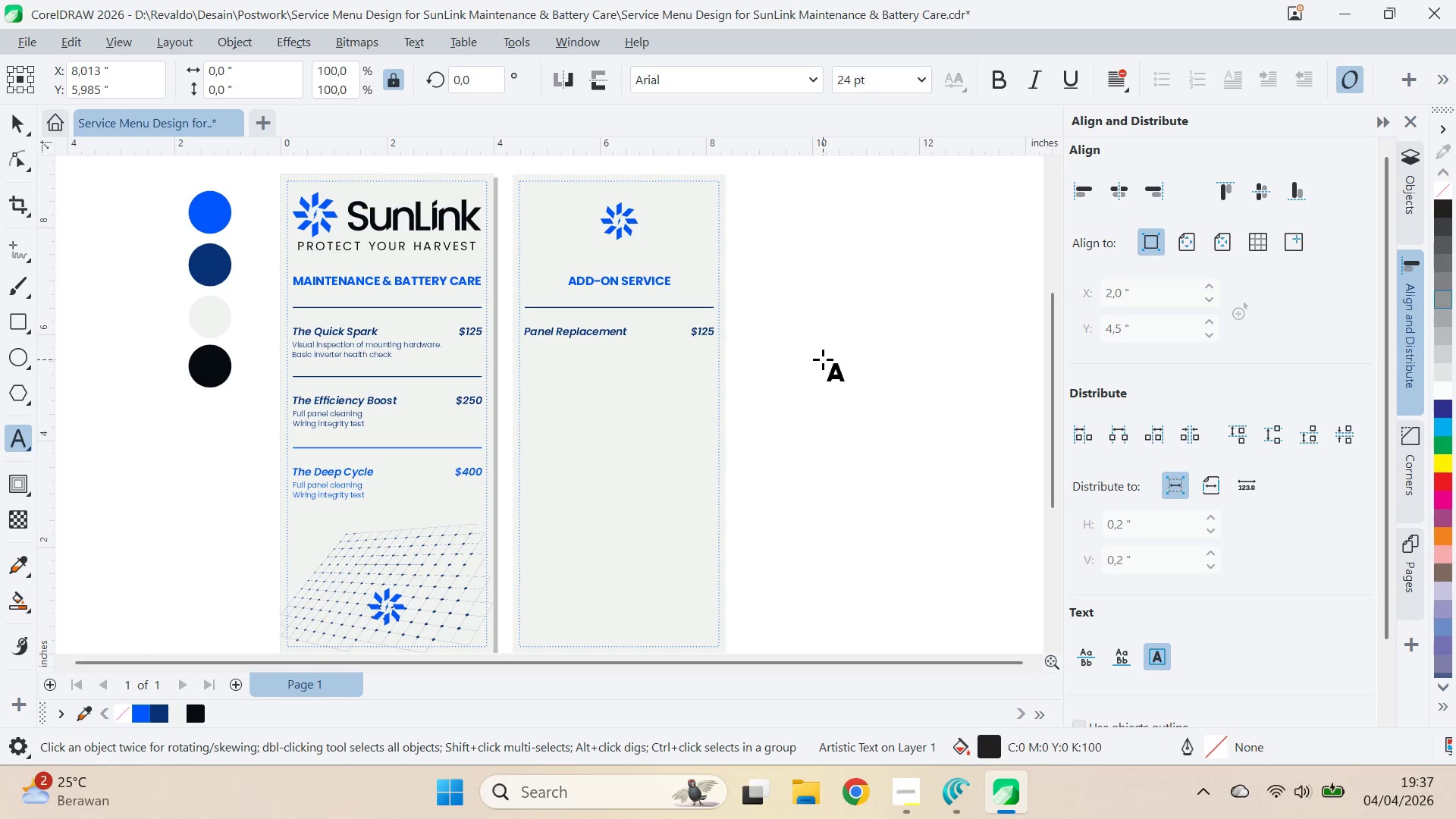 
key(Backspace)
 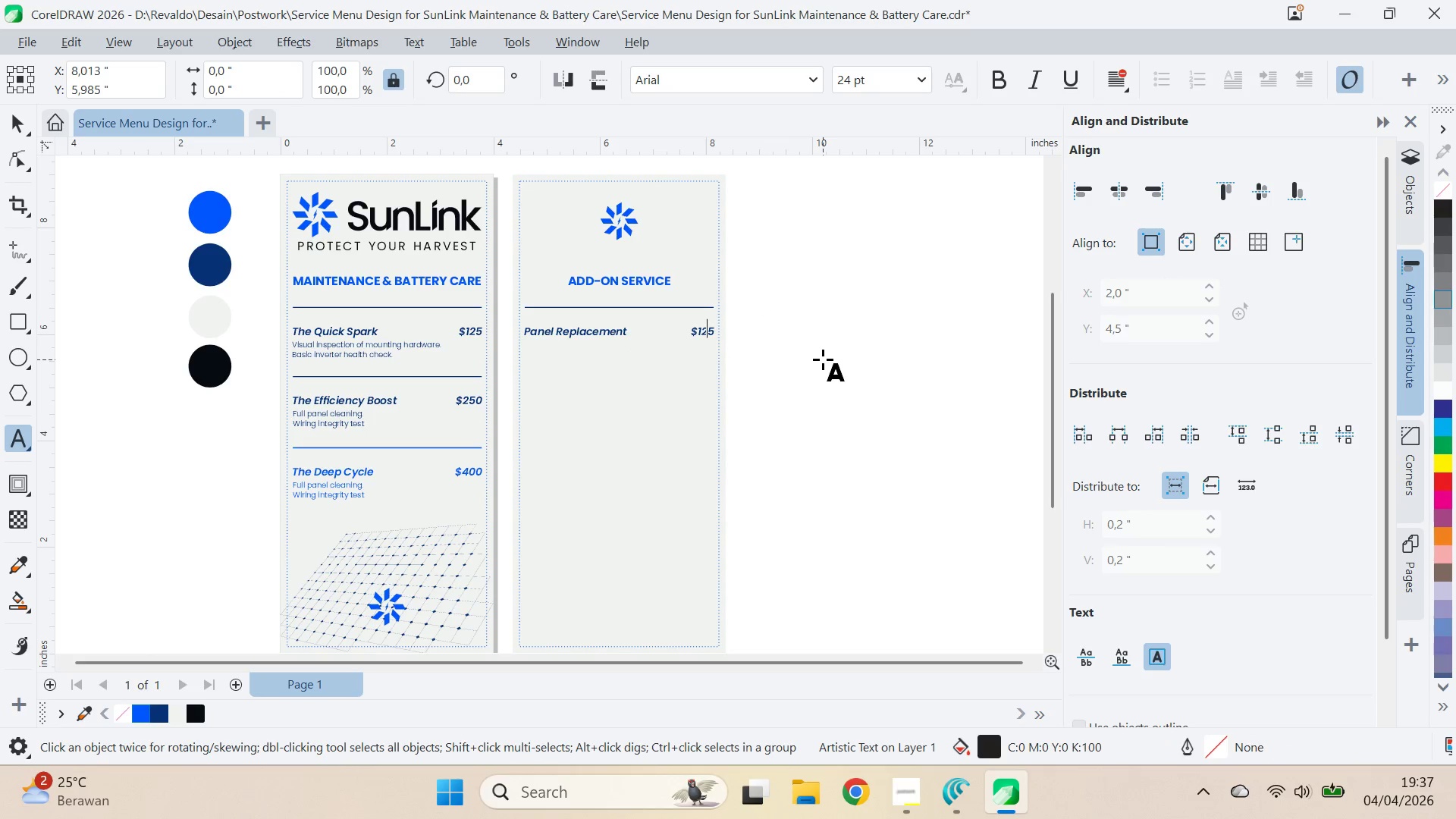 
key(Backspace)
 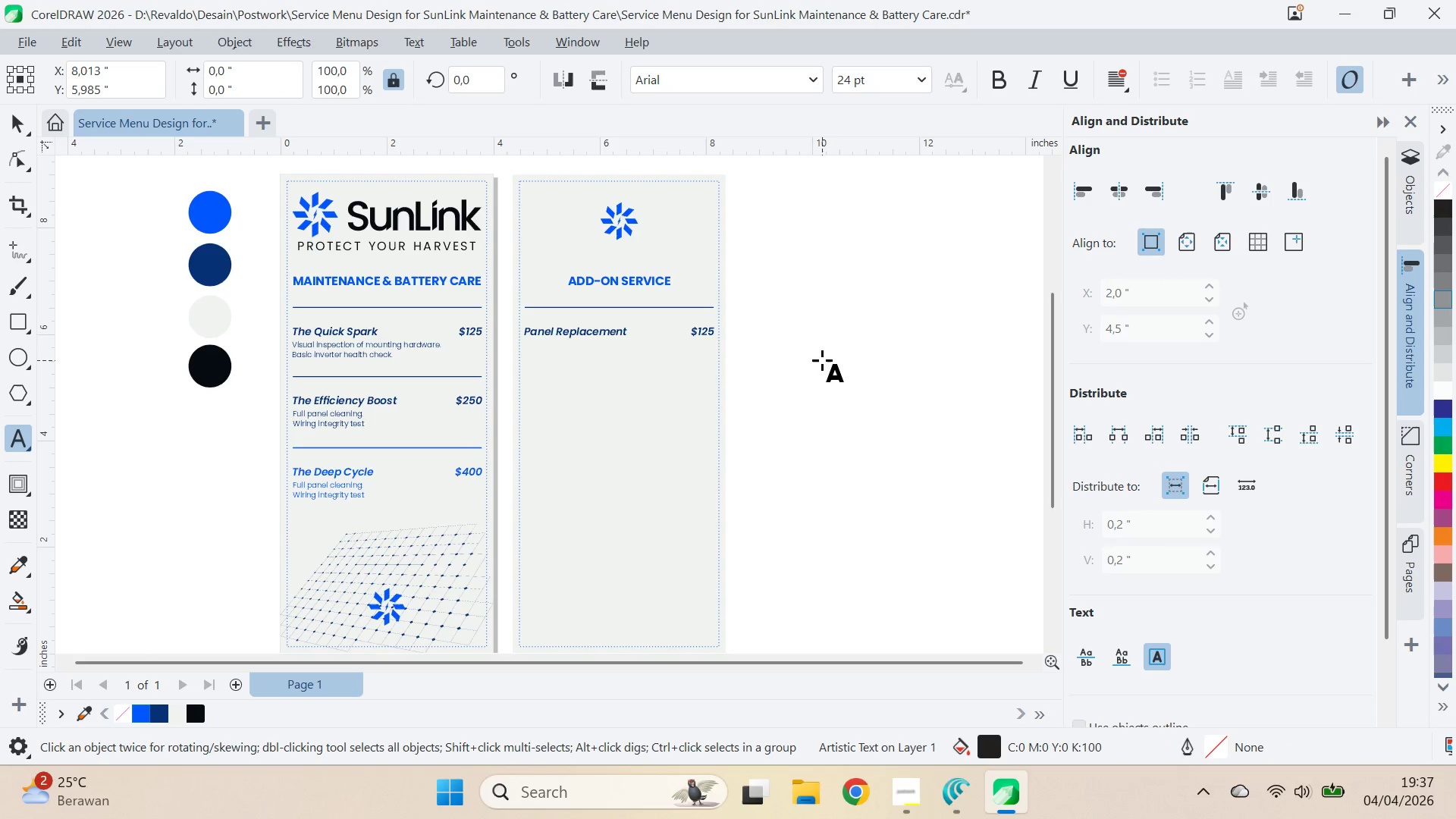 
left_click_drag(start_coordinate=[829, 355], to_coordinate=[835, 357])
 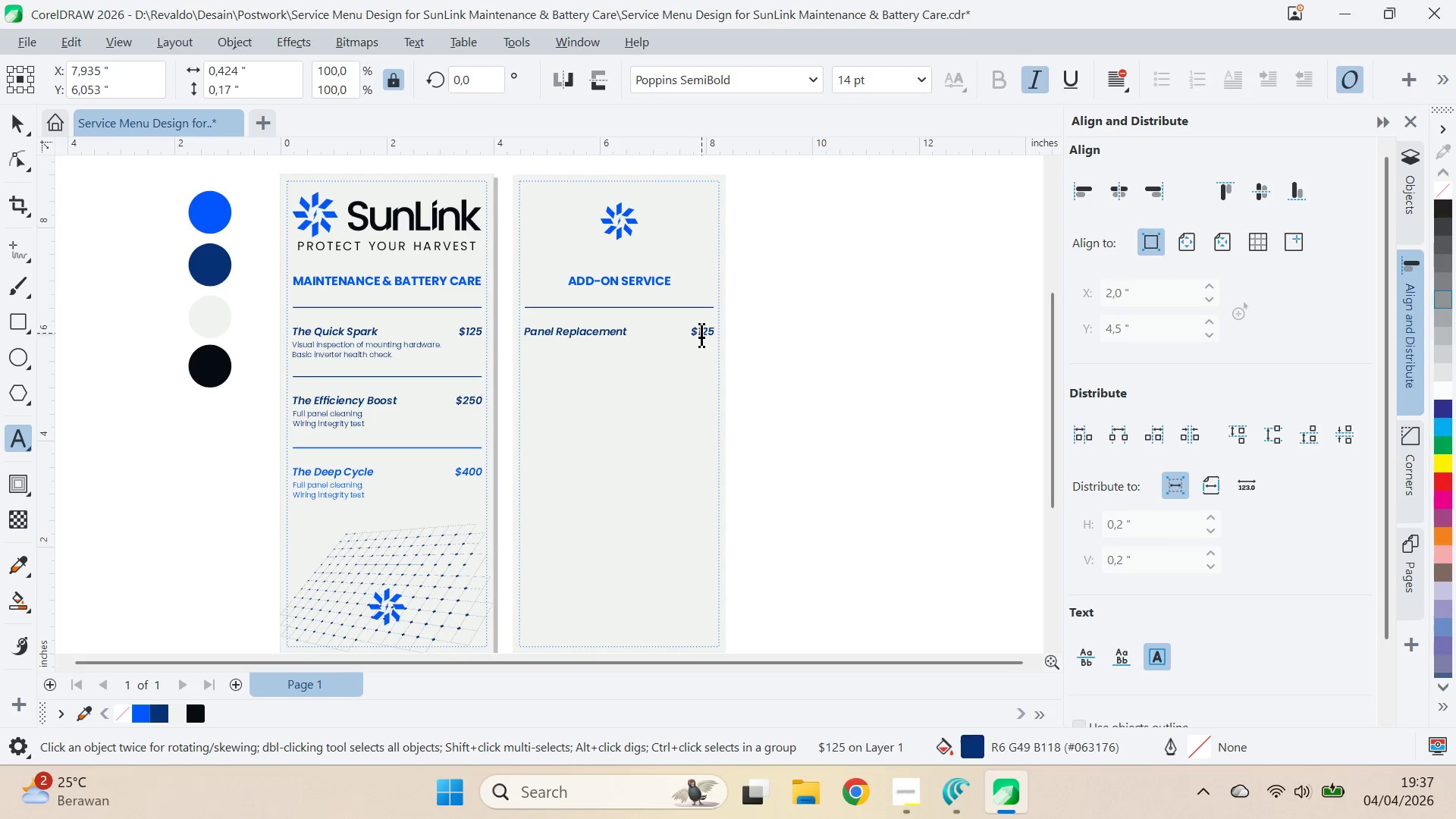 
key(Control+ControlLeft)
 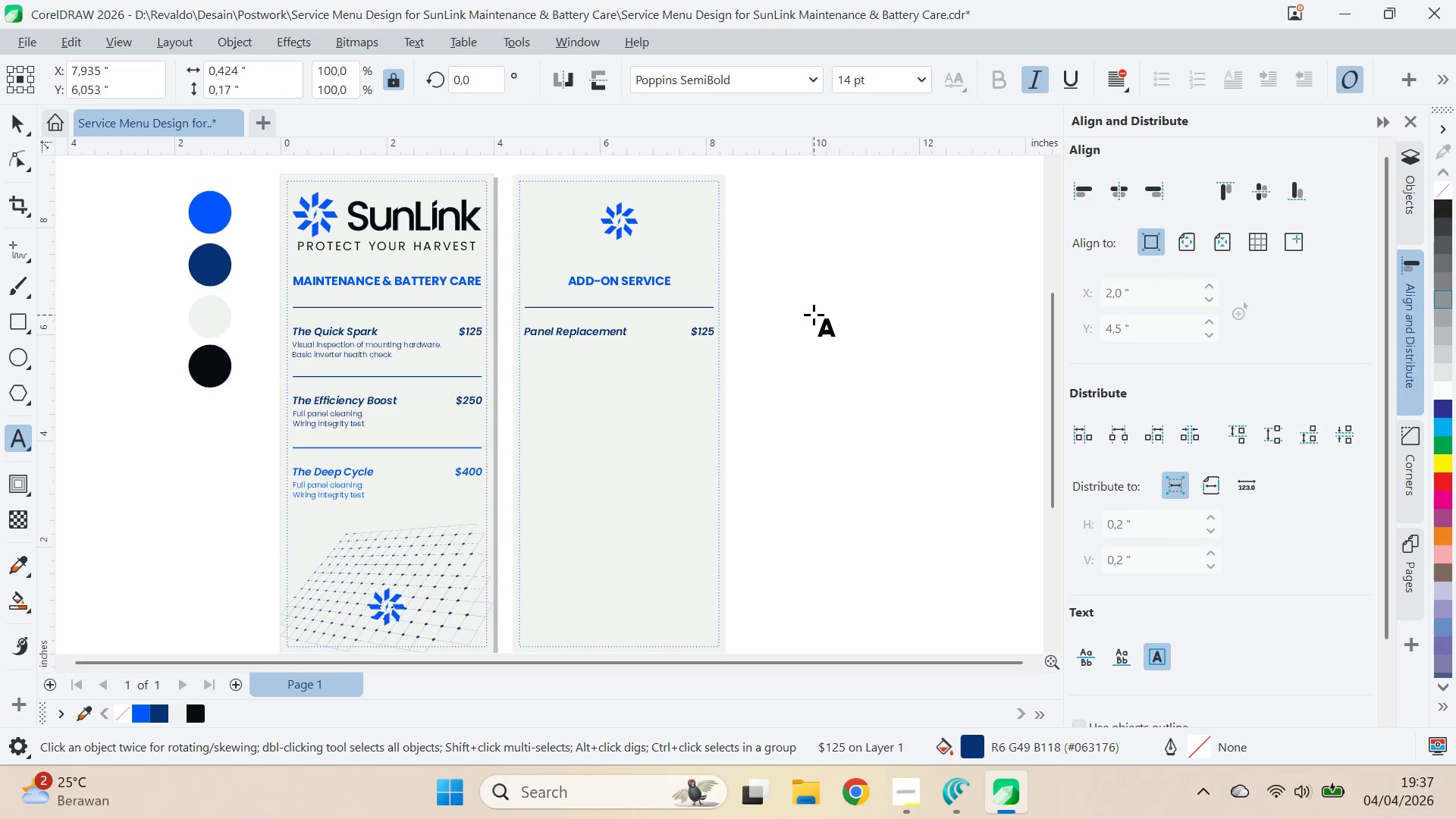 
key(Control+A)
 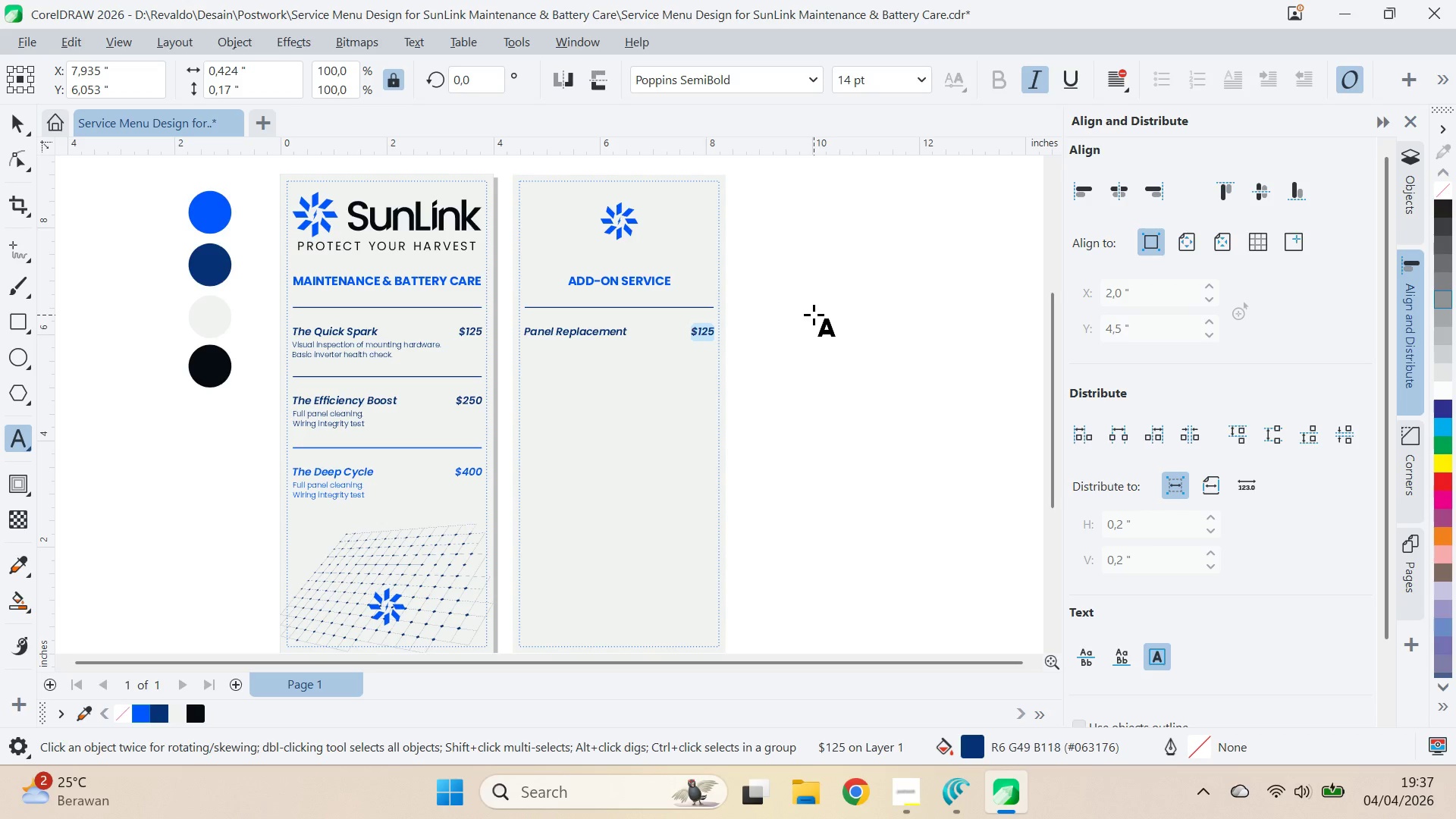 
type($85/Panel)
 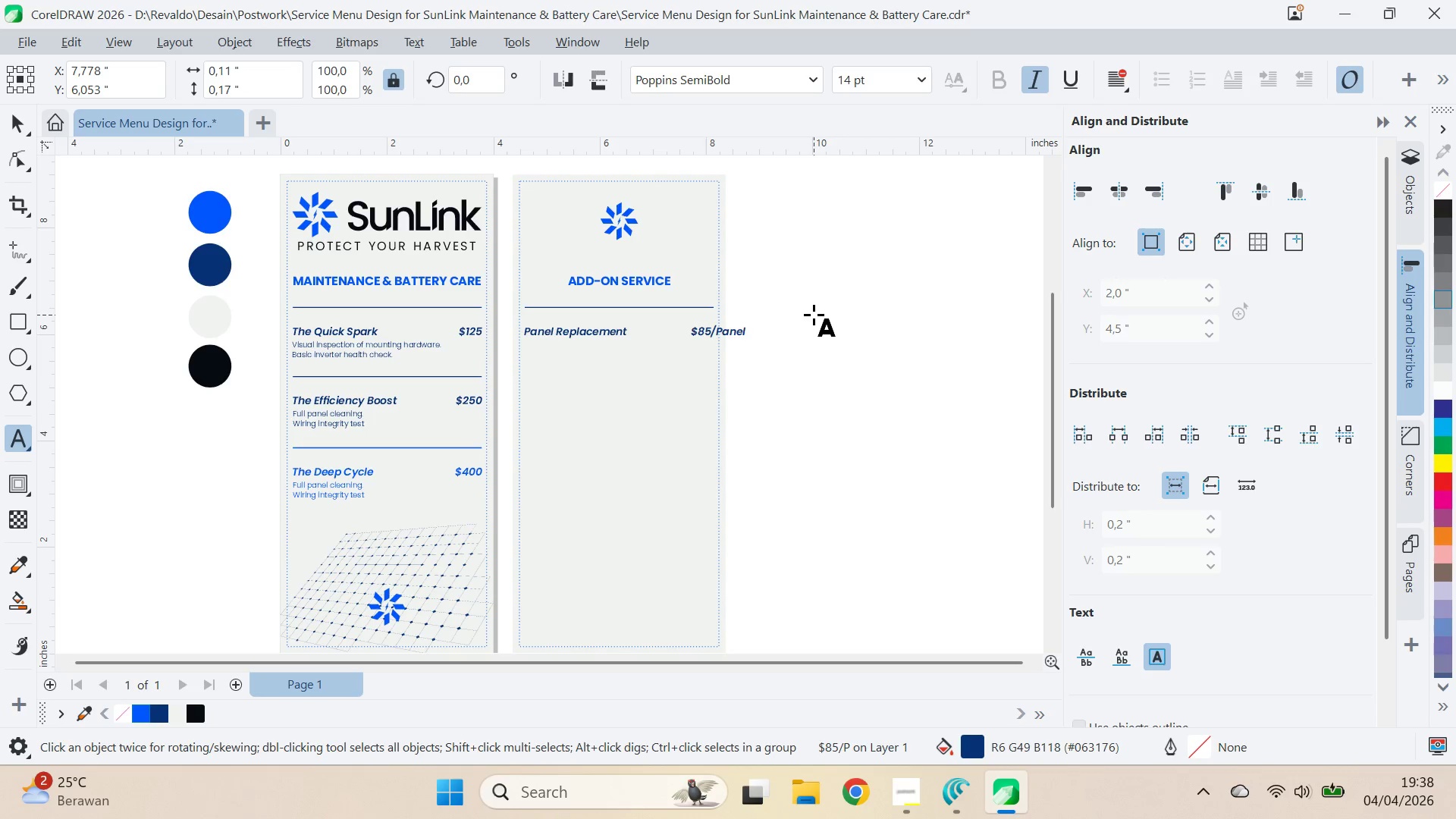 
left_click([15, 135])
 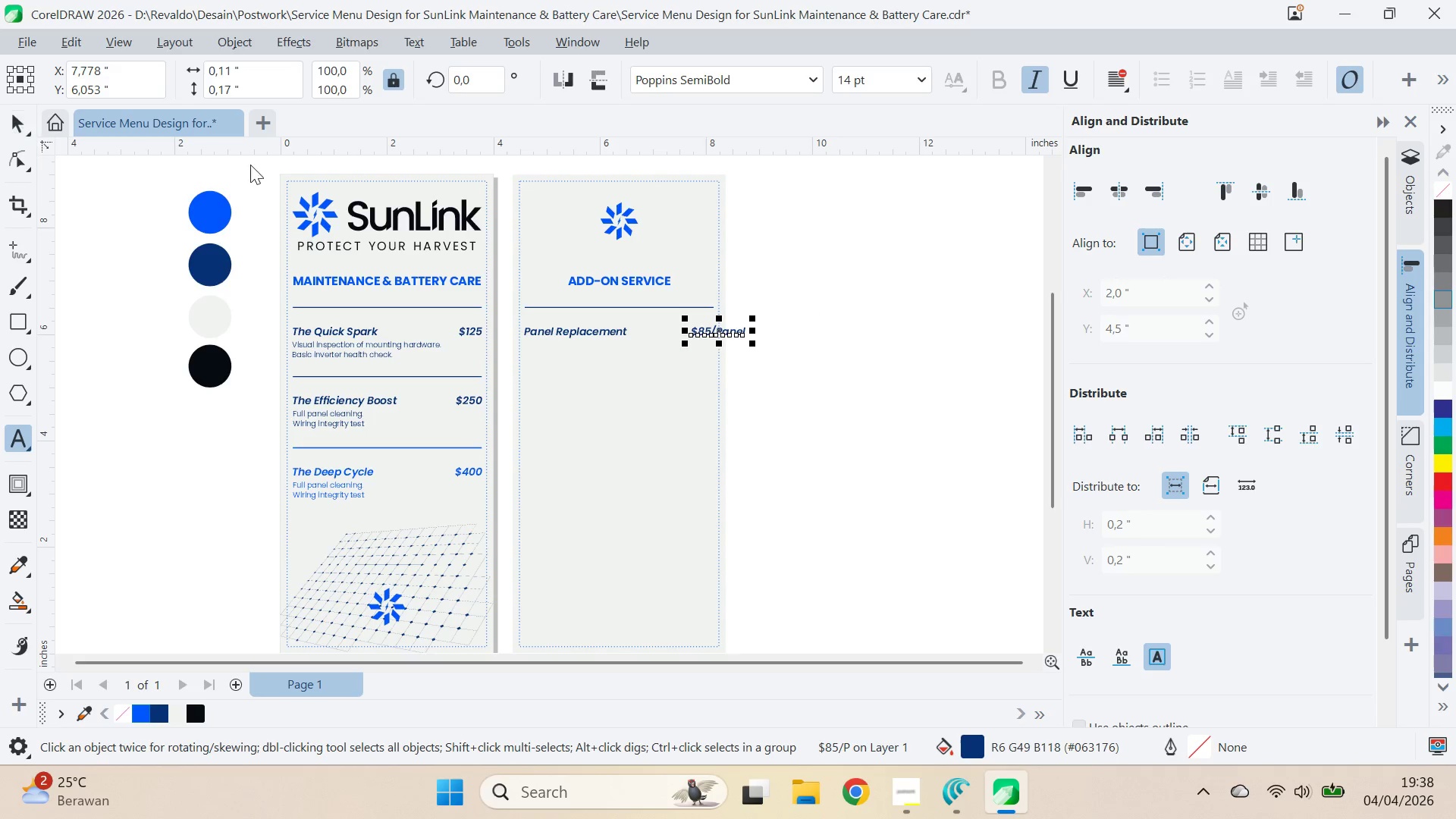 
hold_key(key=ShiftLeft, duration=0.81)
left_click([706, 307])
 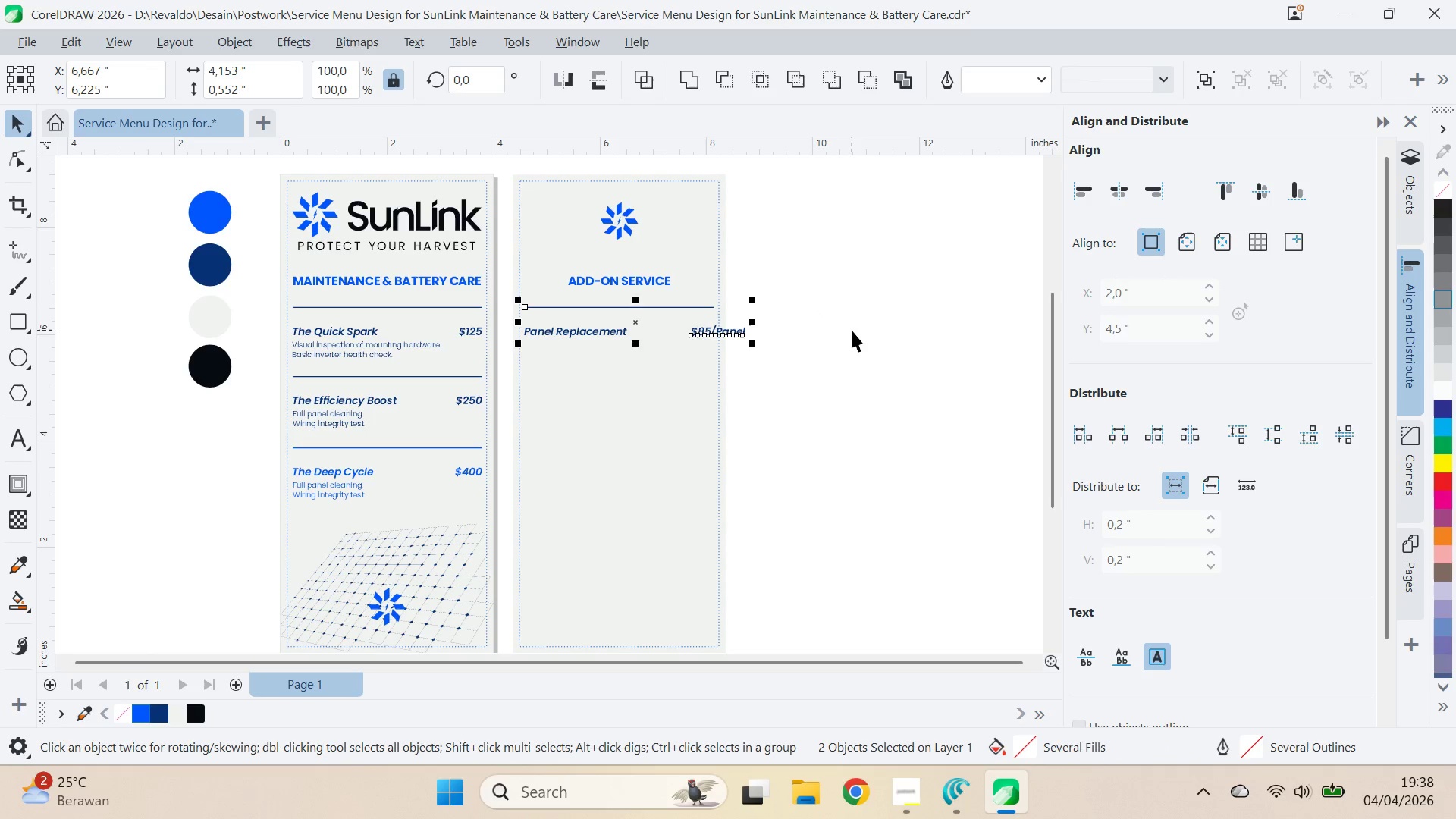 
key(R)
 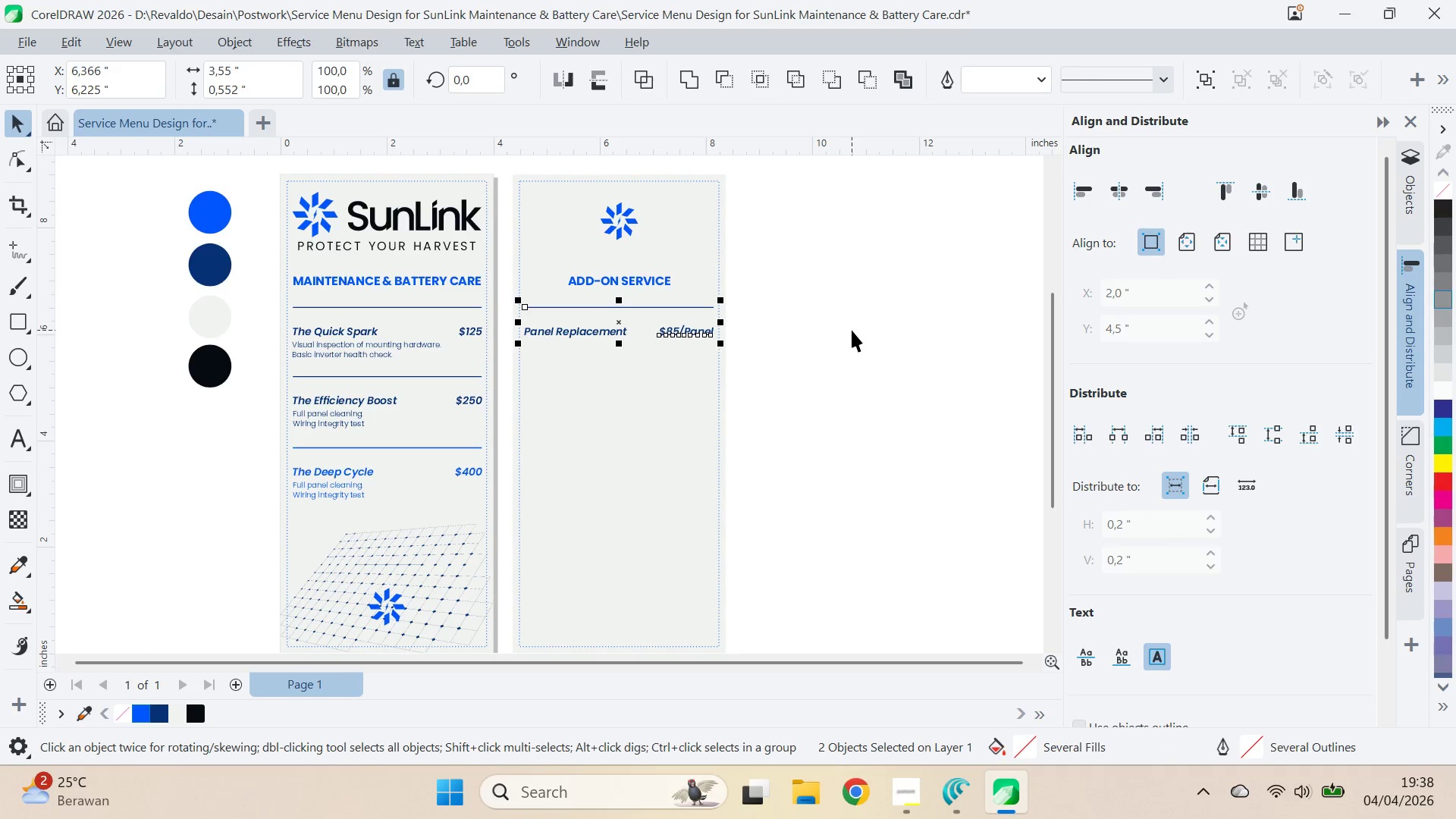 
left_click([852, 330])
 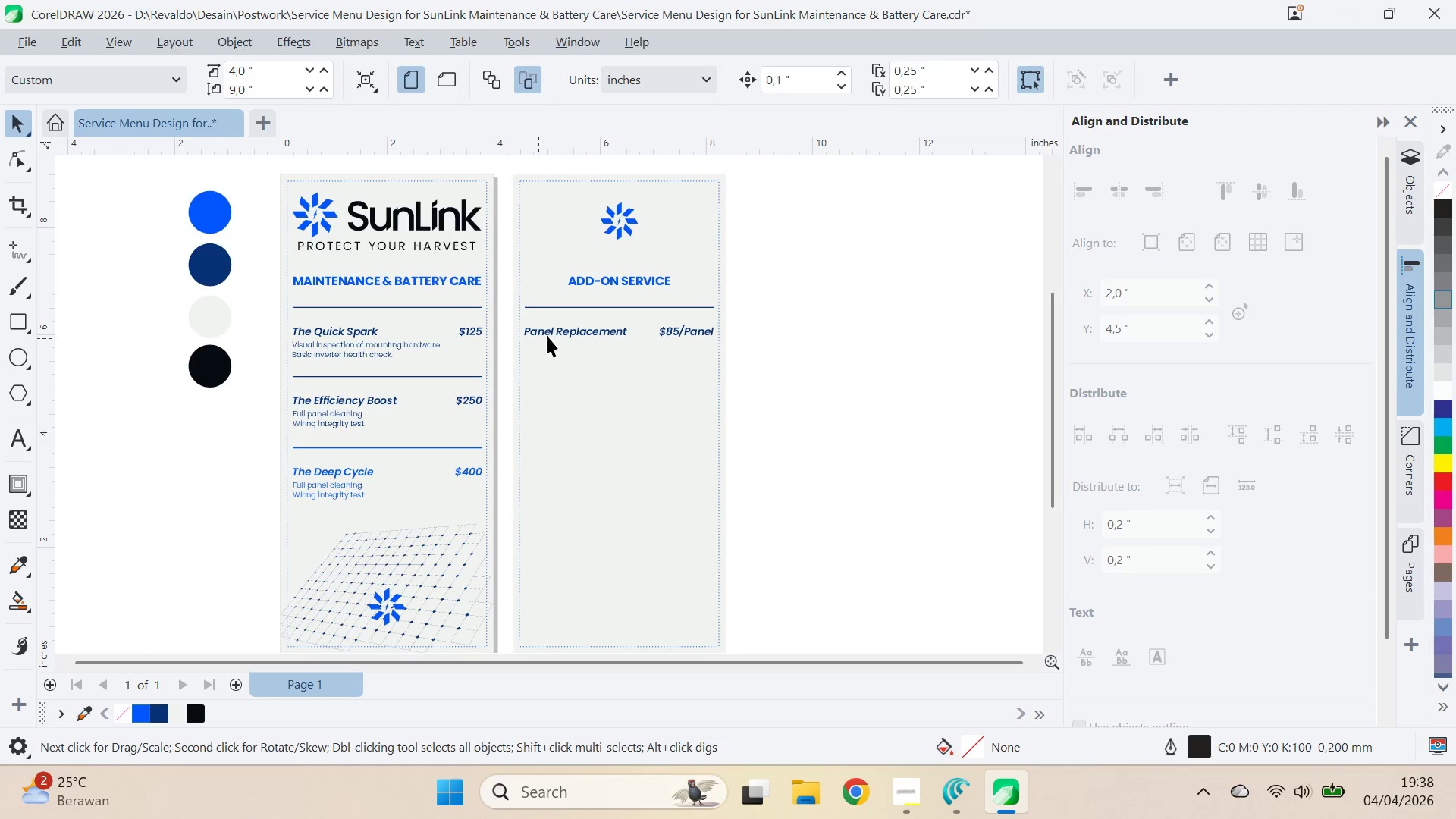 
left_click([570, 332])
 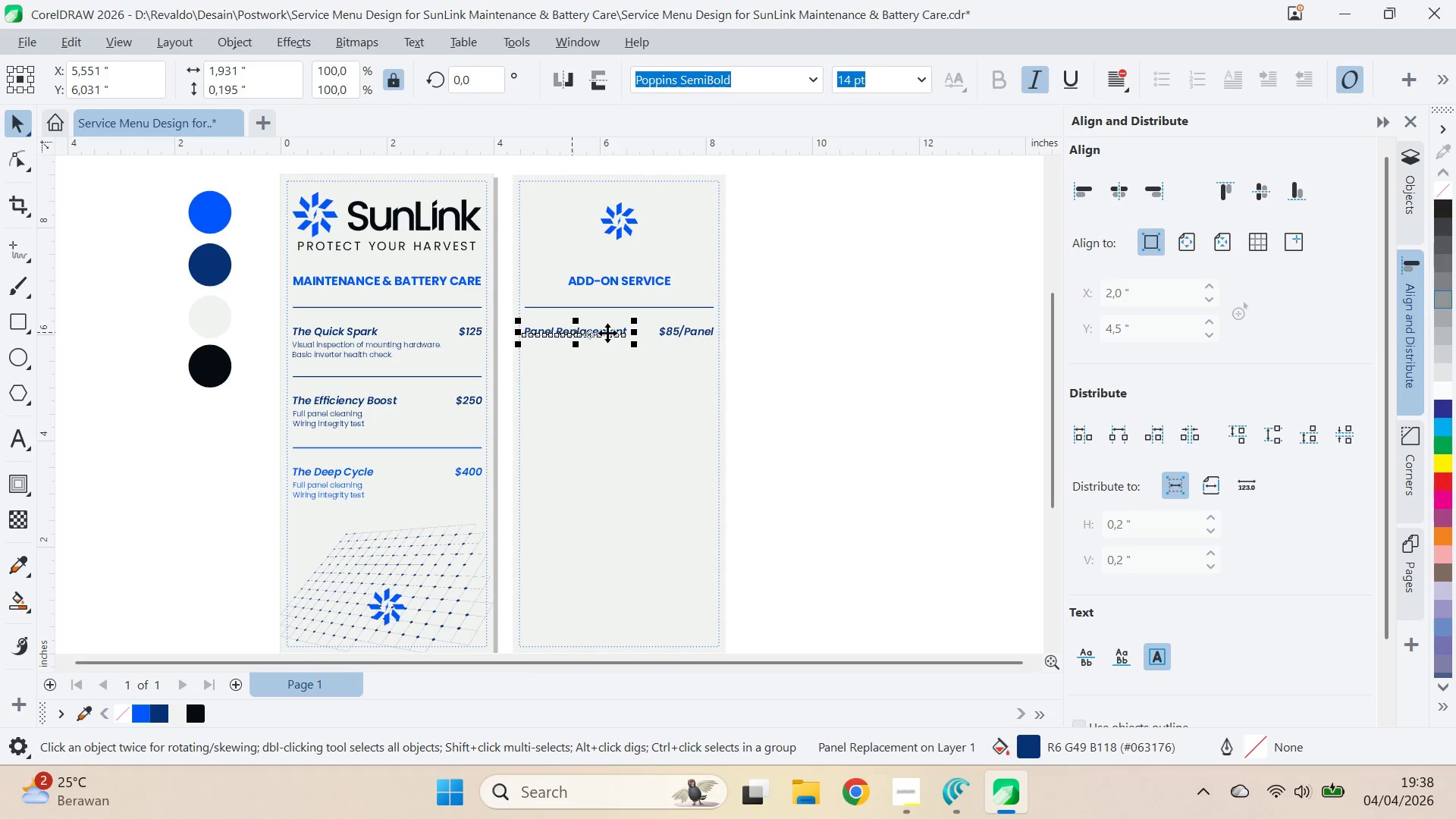 
hold_key(key=ShiftLeft, duration=0.61)
 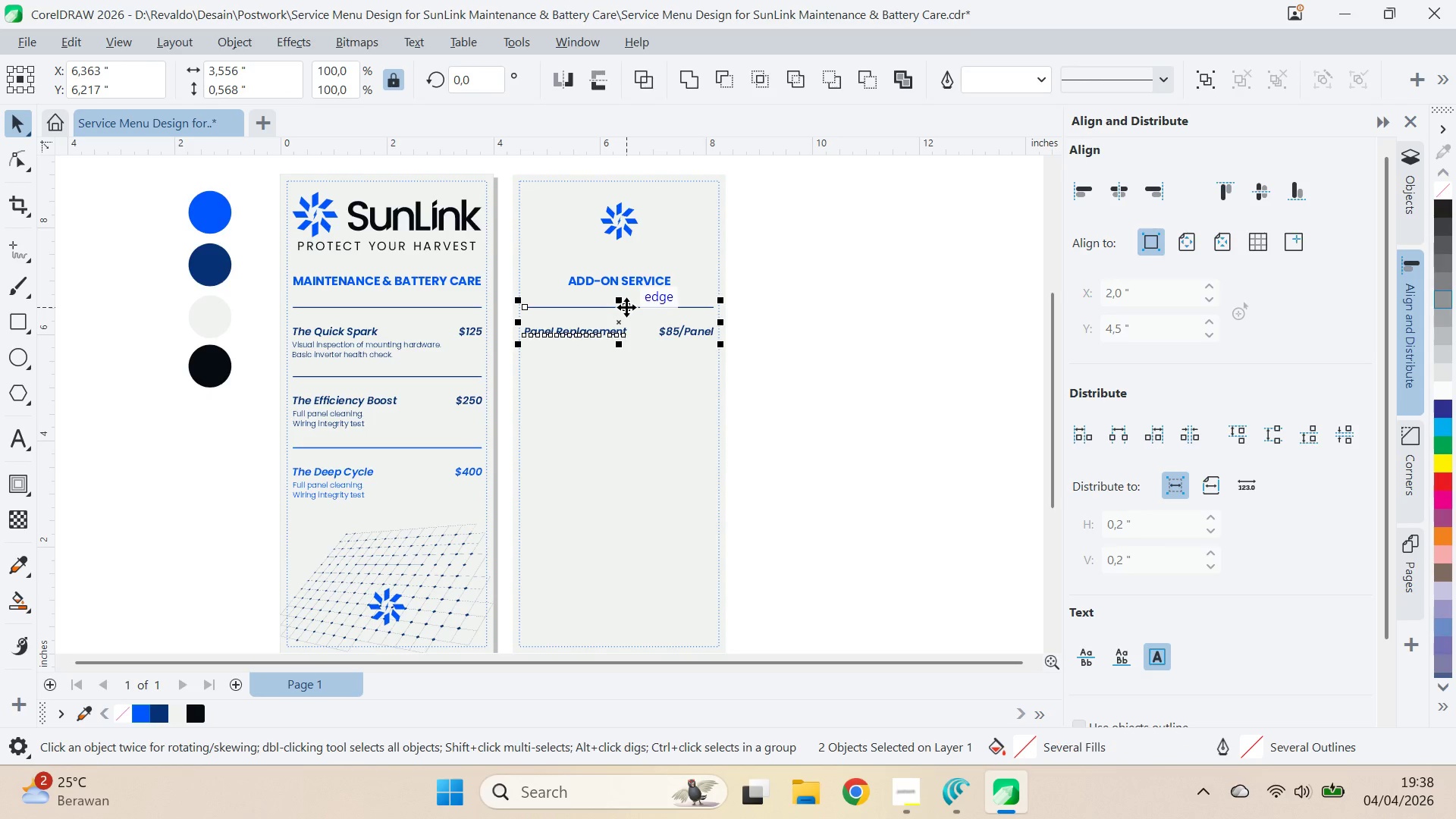 
type(llll)
 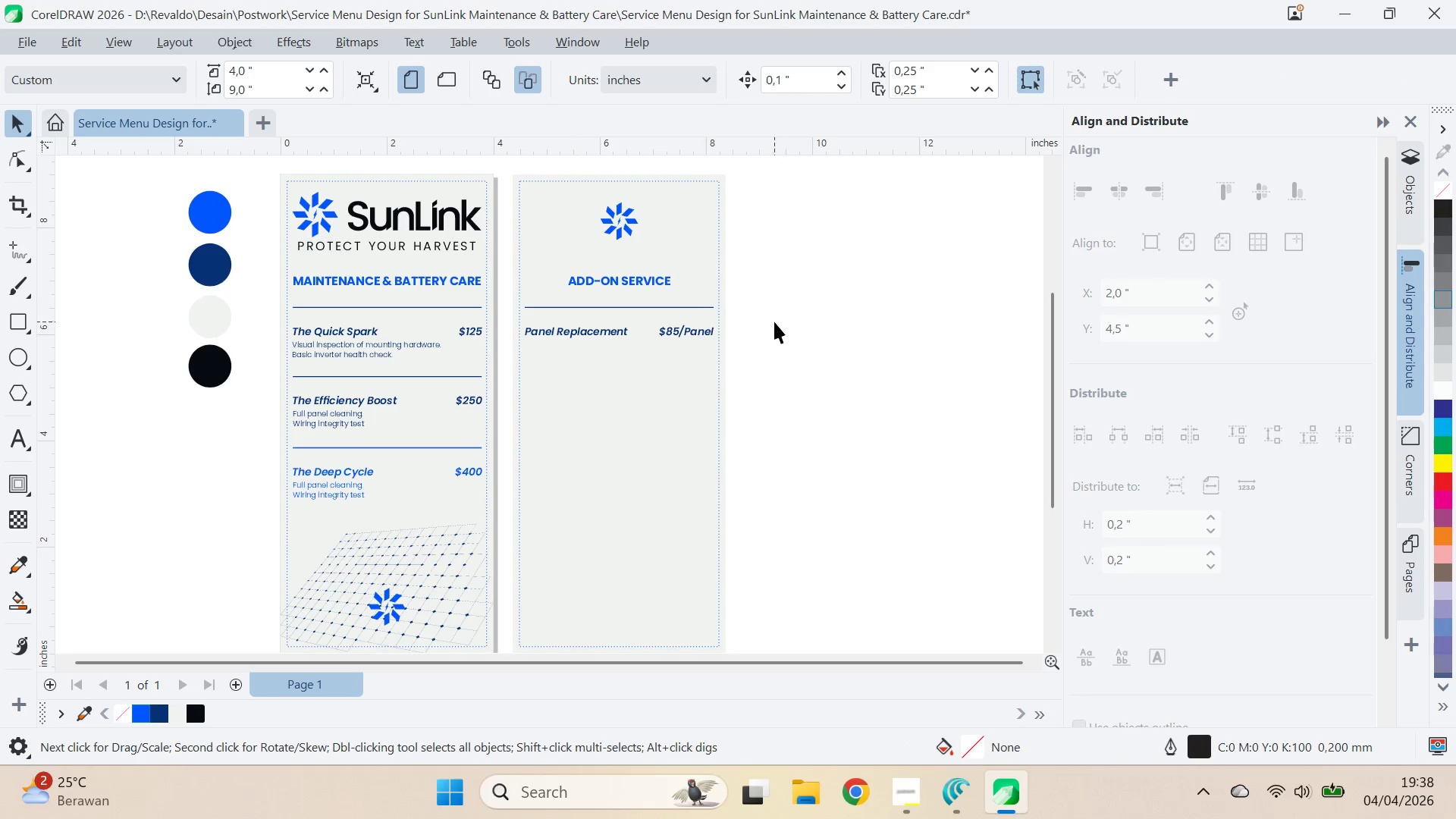 
left_click_drag(start_coordinate=[779, 322], to_coordinate=[483, 367])
 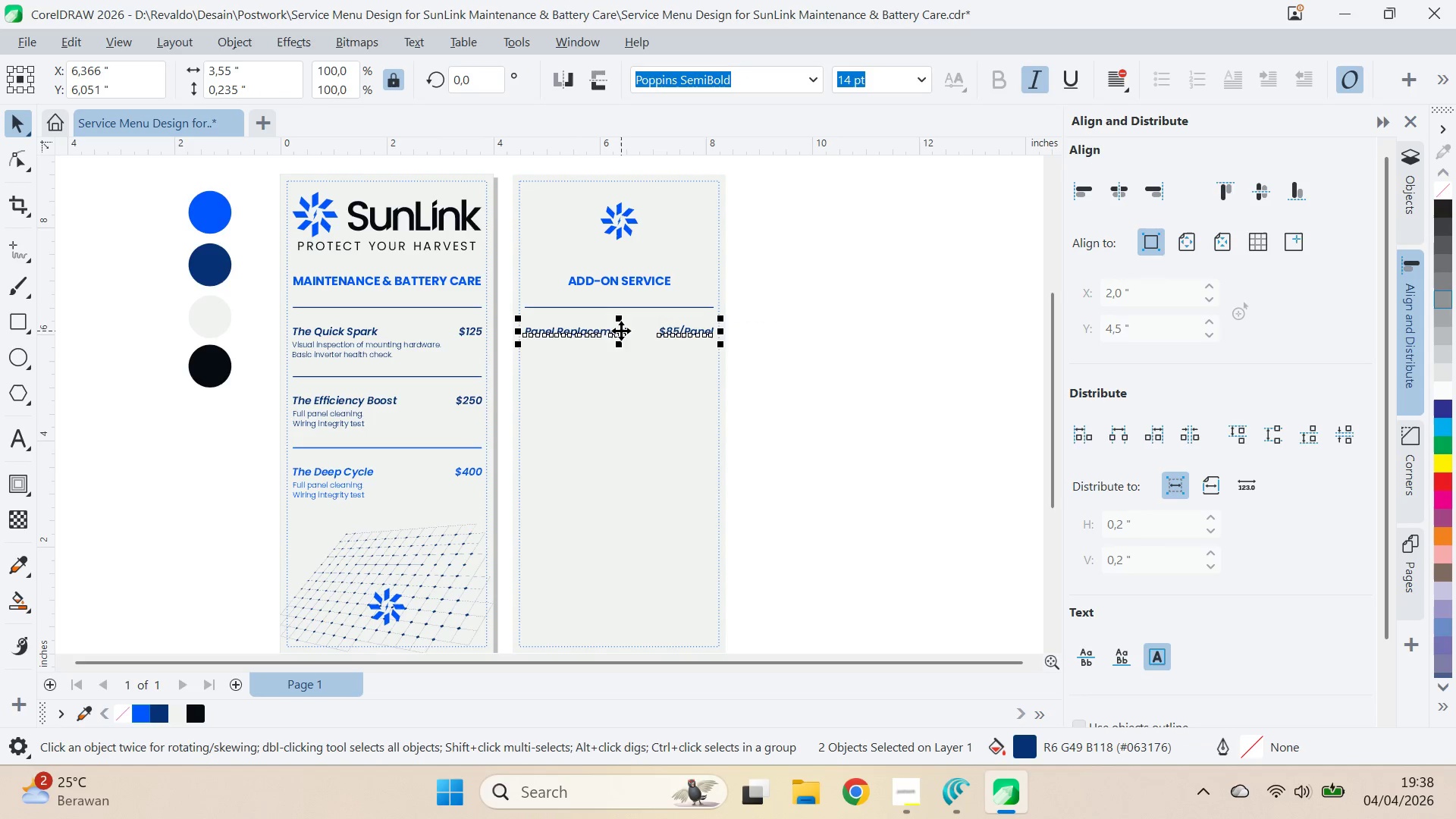 
left_click_drag(start_coordinate=[621, 331], to_coordinate=[621, 388])
 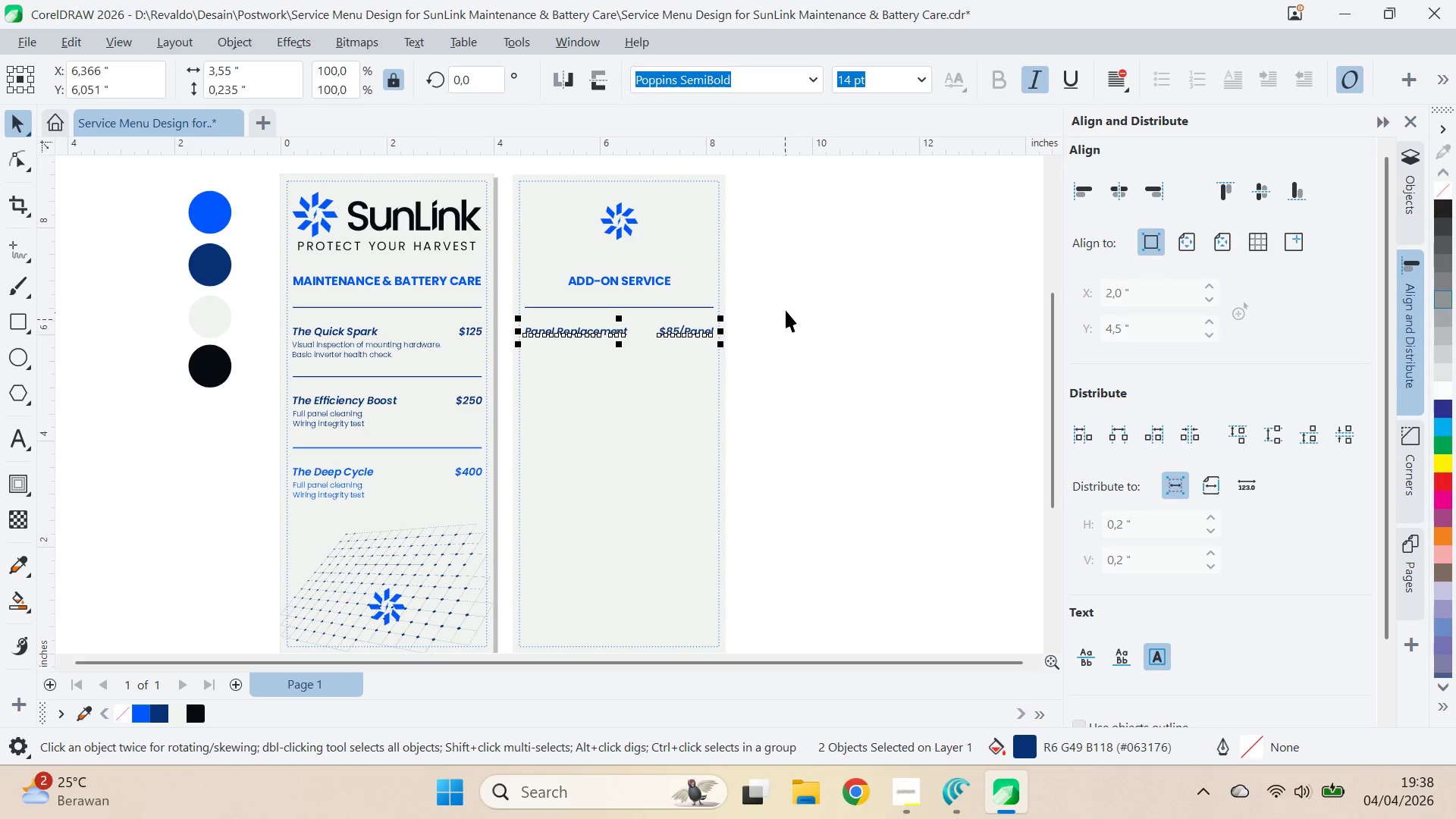 
hold_key(key=ShiftLeft, duration=0.86)
 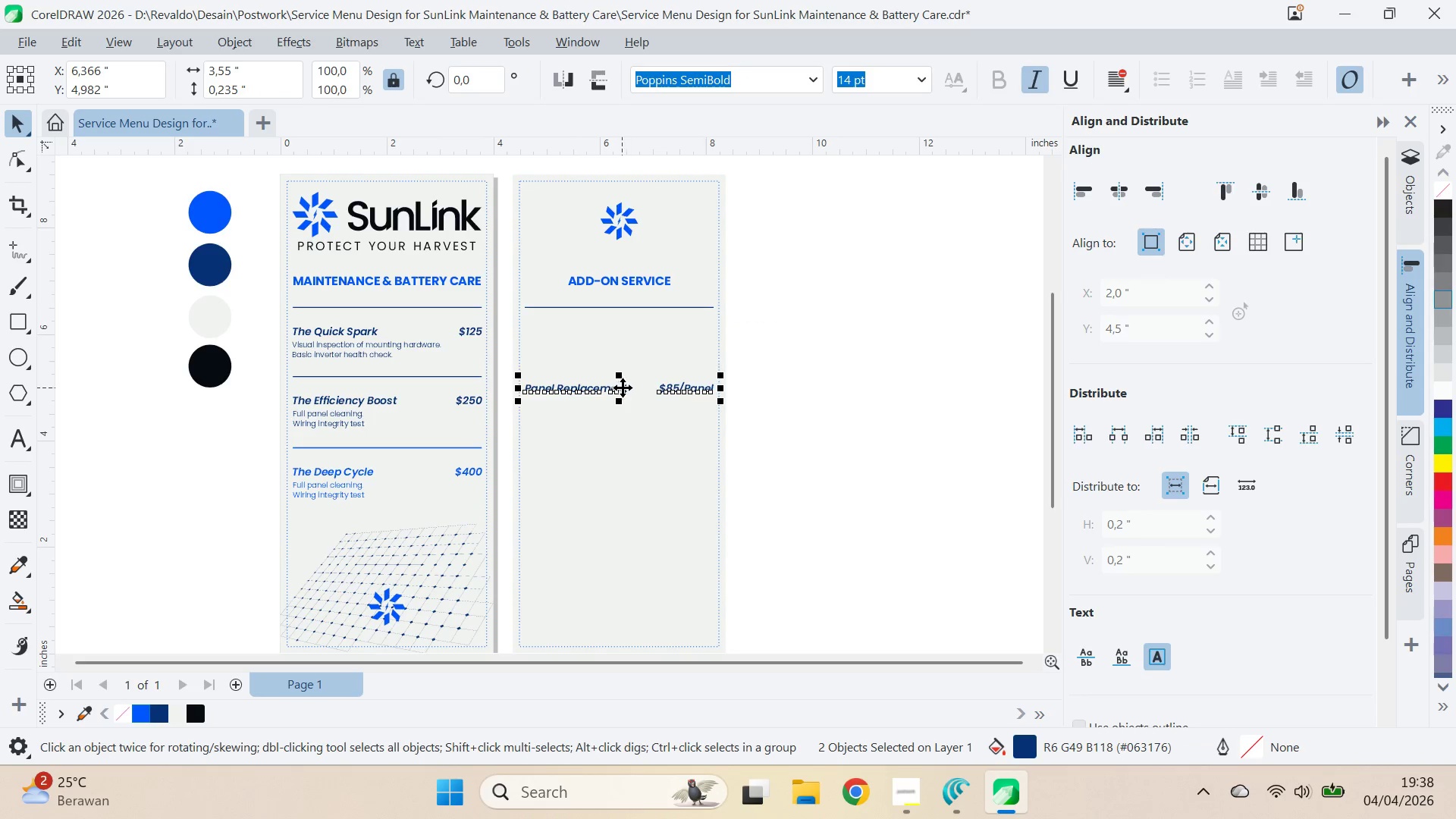 
key(Control+Z)
 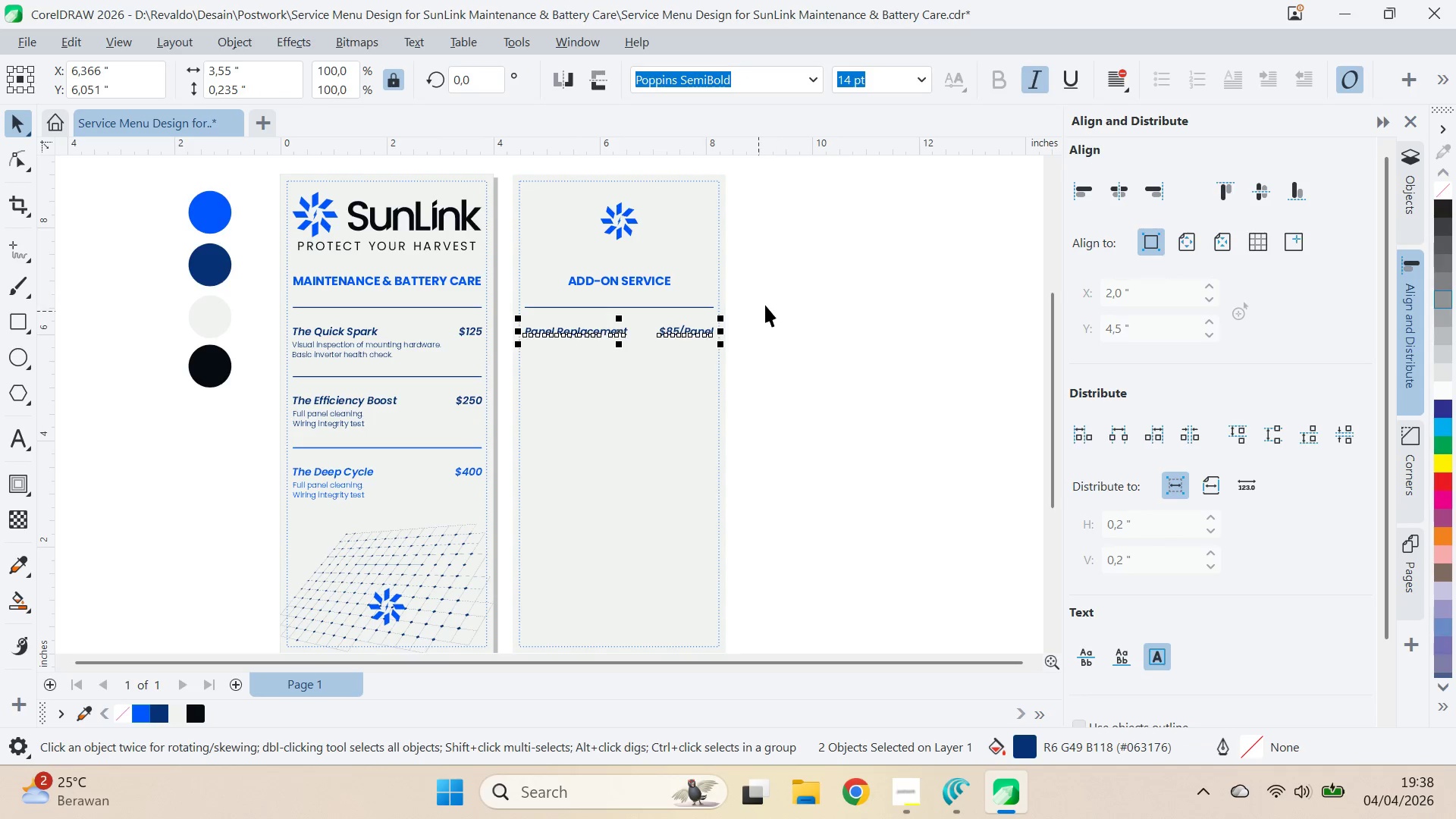 
left_click_drag(start_coordinate=[767, 297], to_coordinate=[504, 365])
 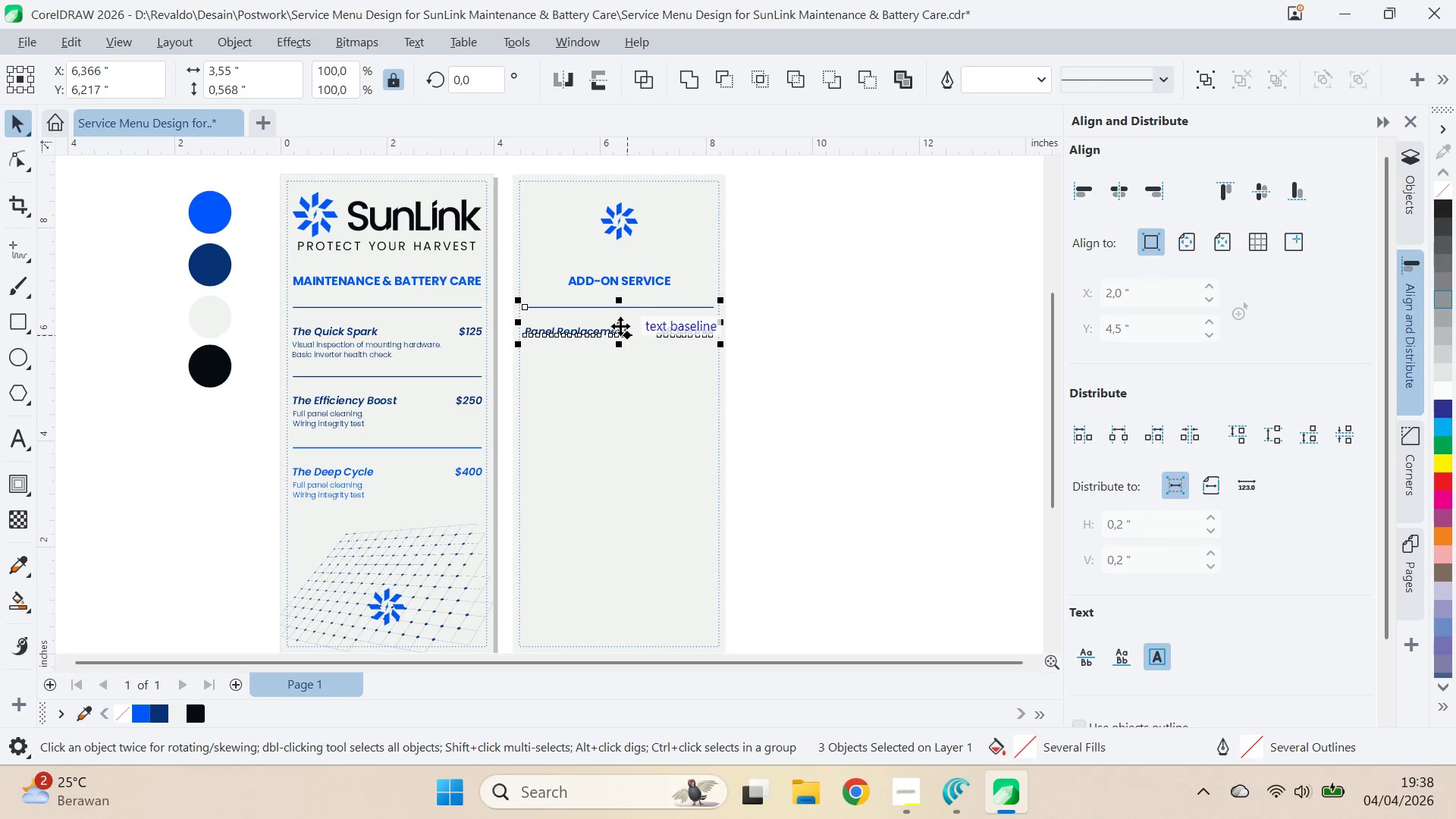 
left_click_drag(start_coordinate=[620, 326], to_coordinate=[614, 375])
 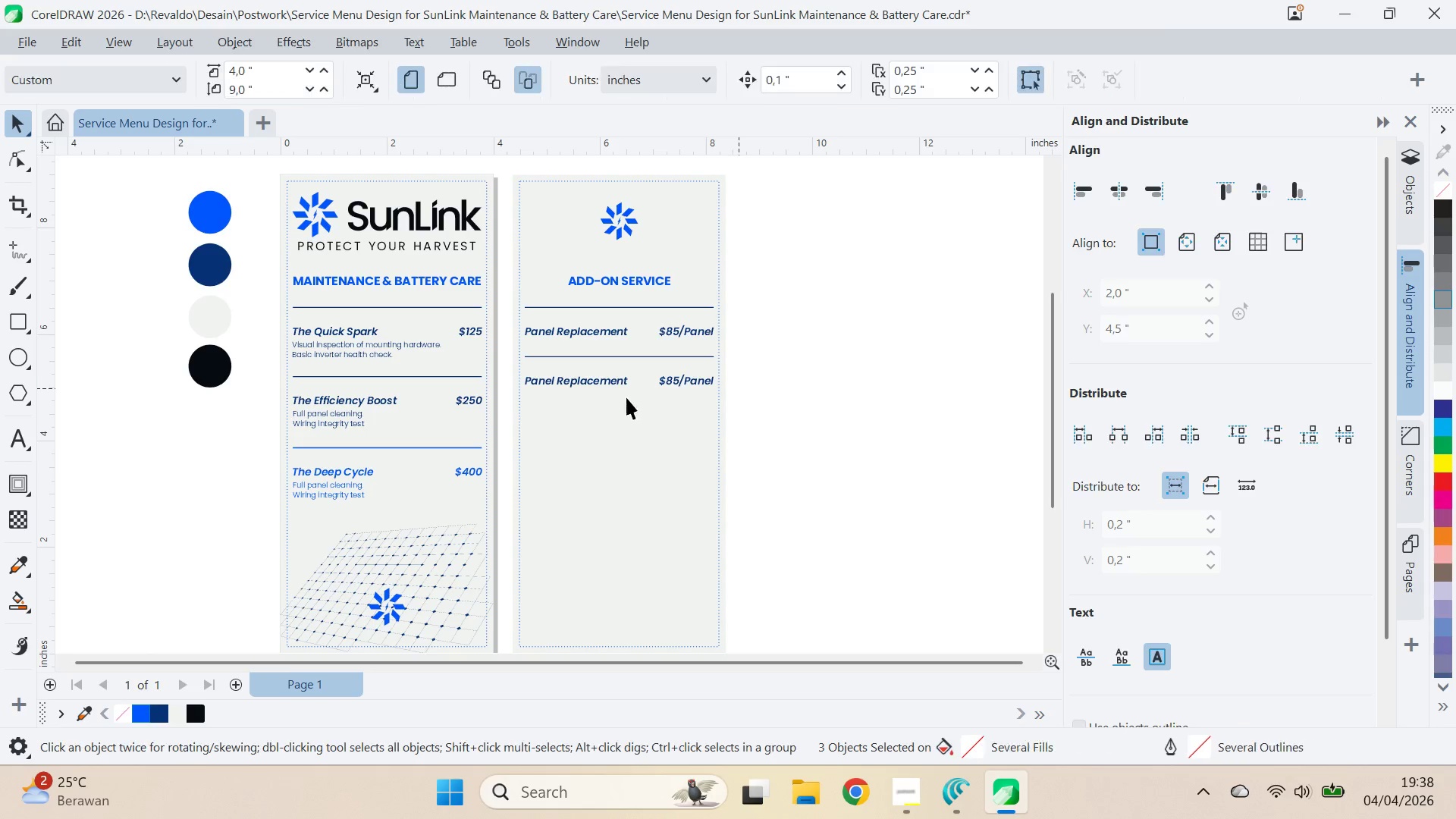 
hold_key(key=ShiftLeft, duration=1.5)
 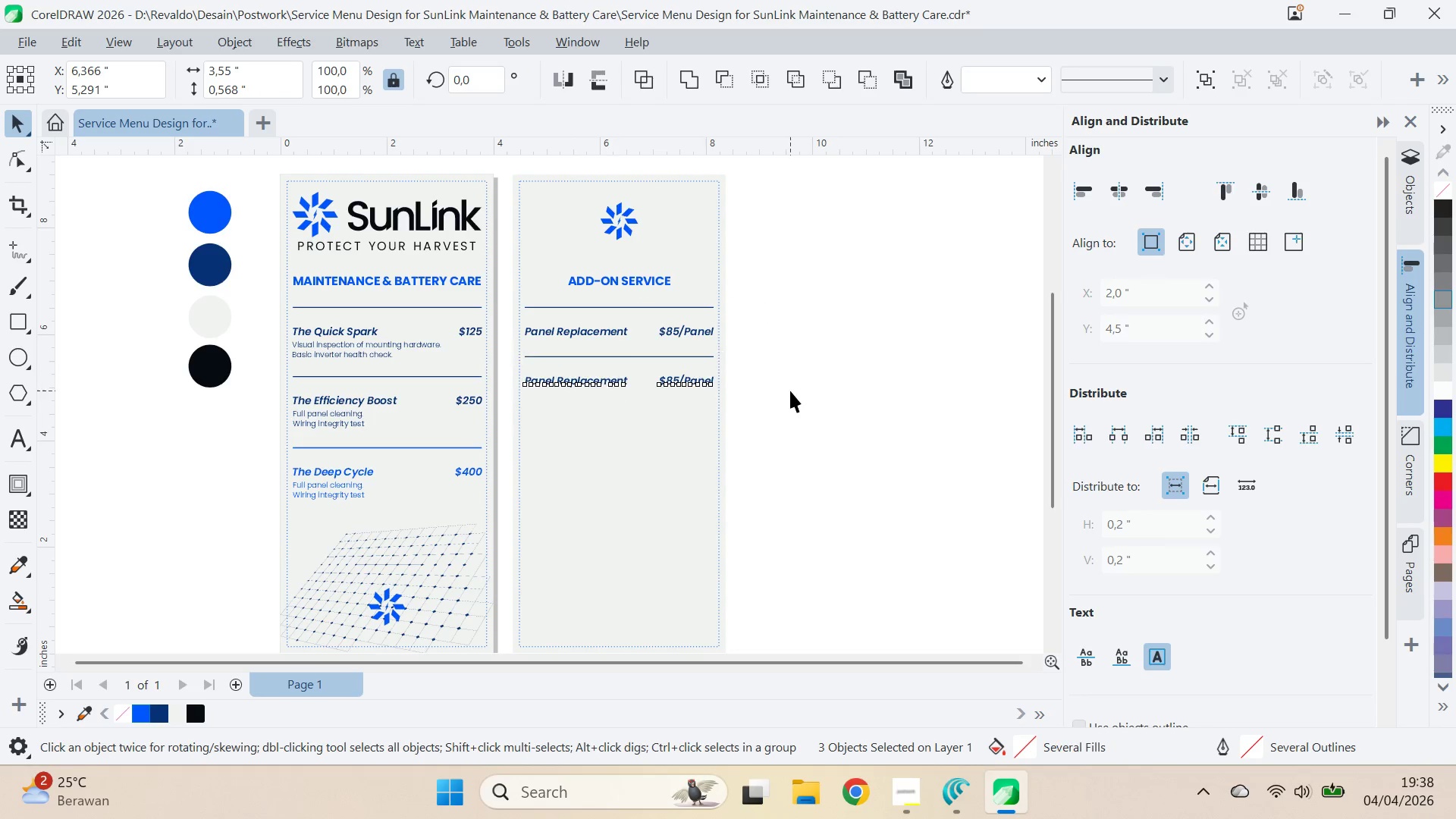 
key(Shift+ShiftLeft)
 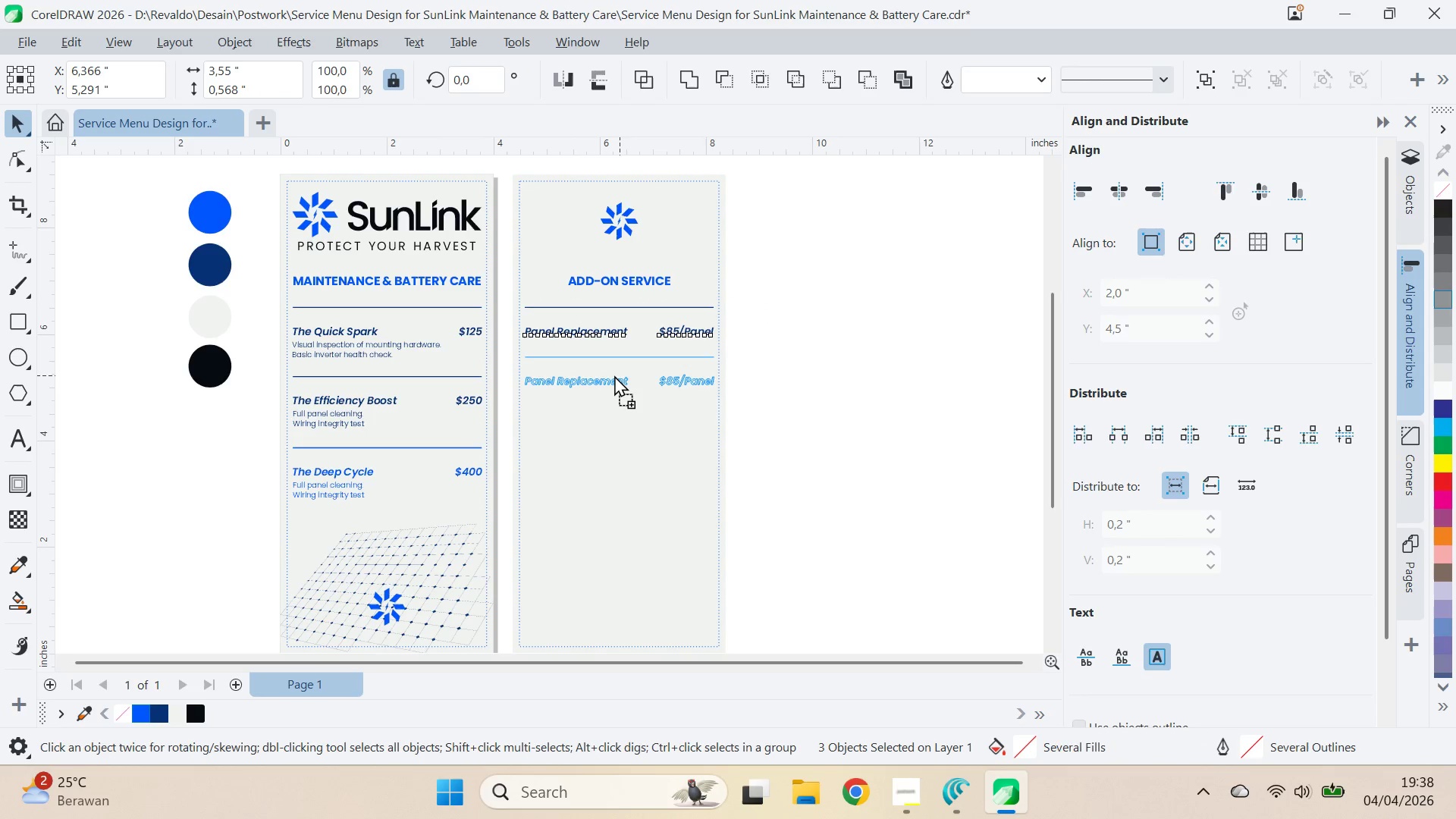 
key(Shift+ShiftLeft)
 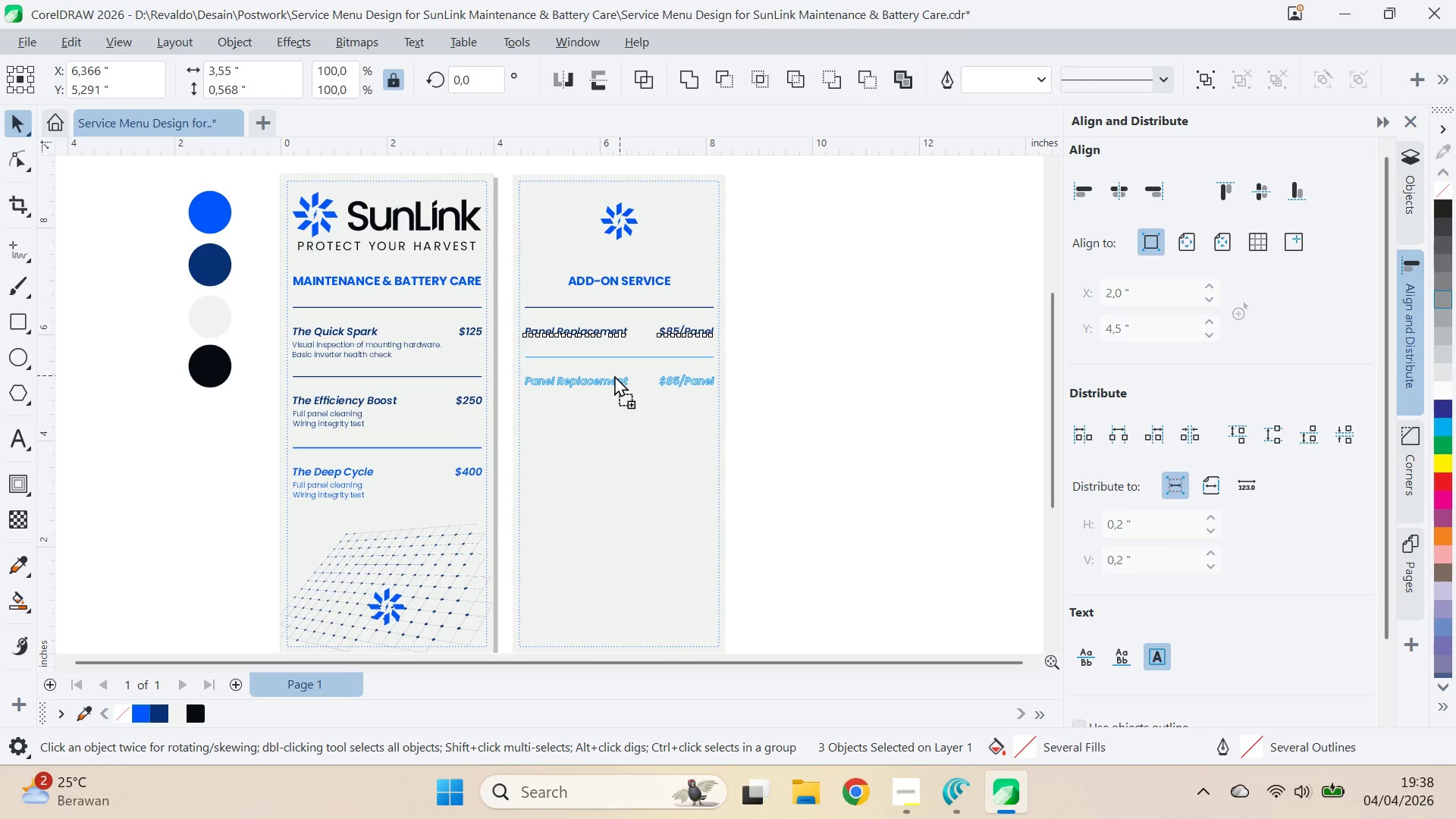 
key(Shift+ShiftLeft)
 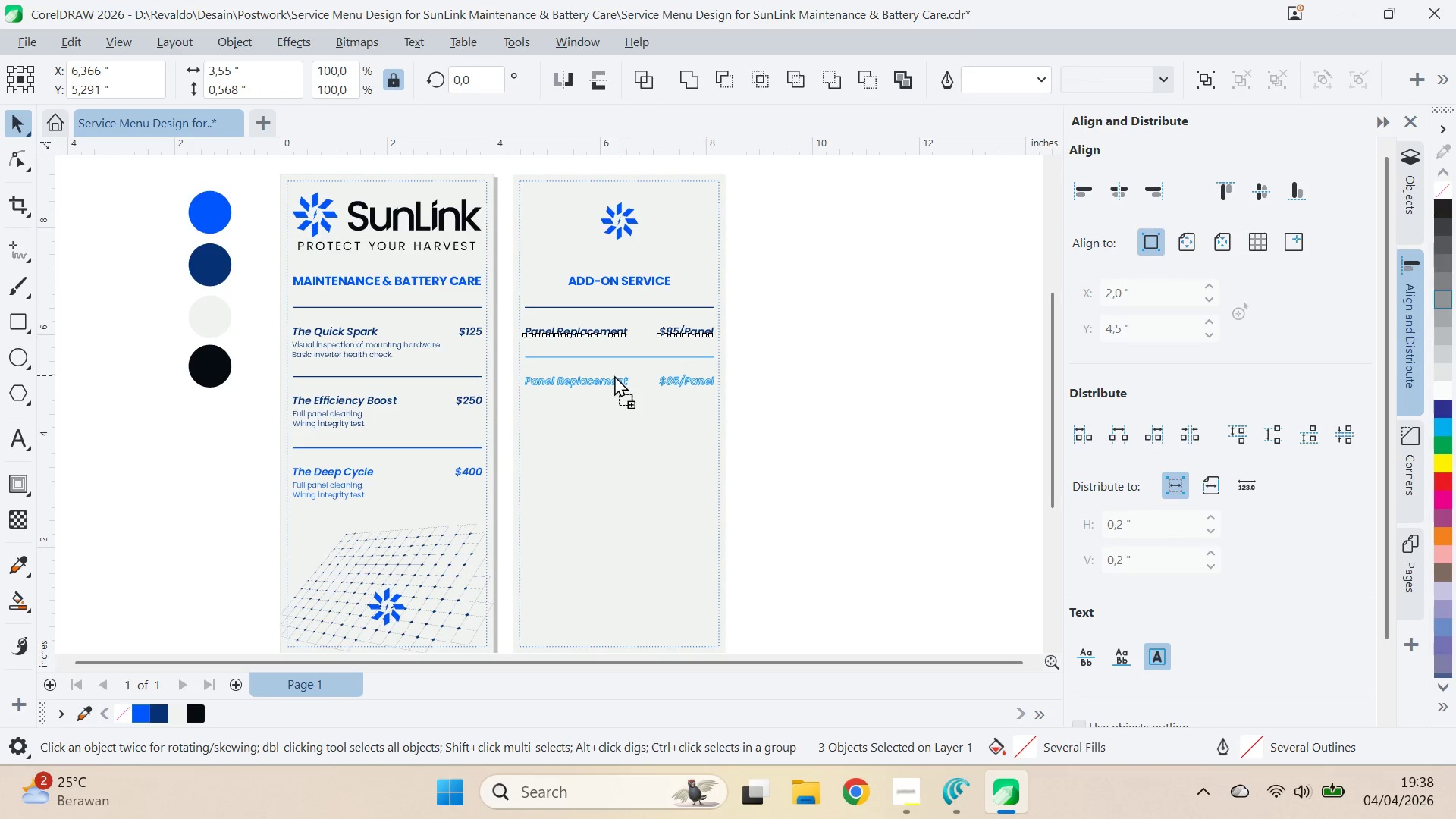 
key(Shift+ShiftLeft)
 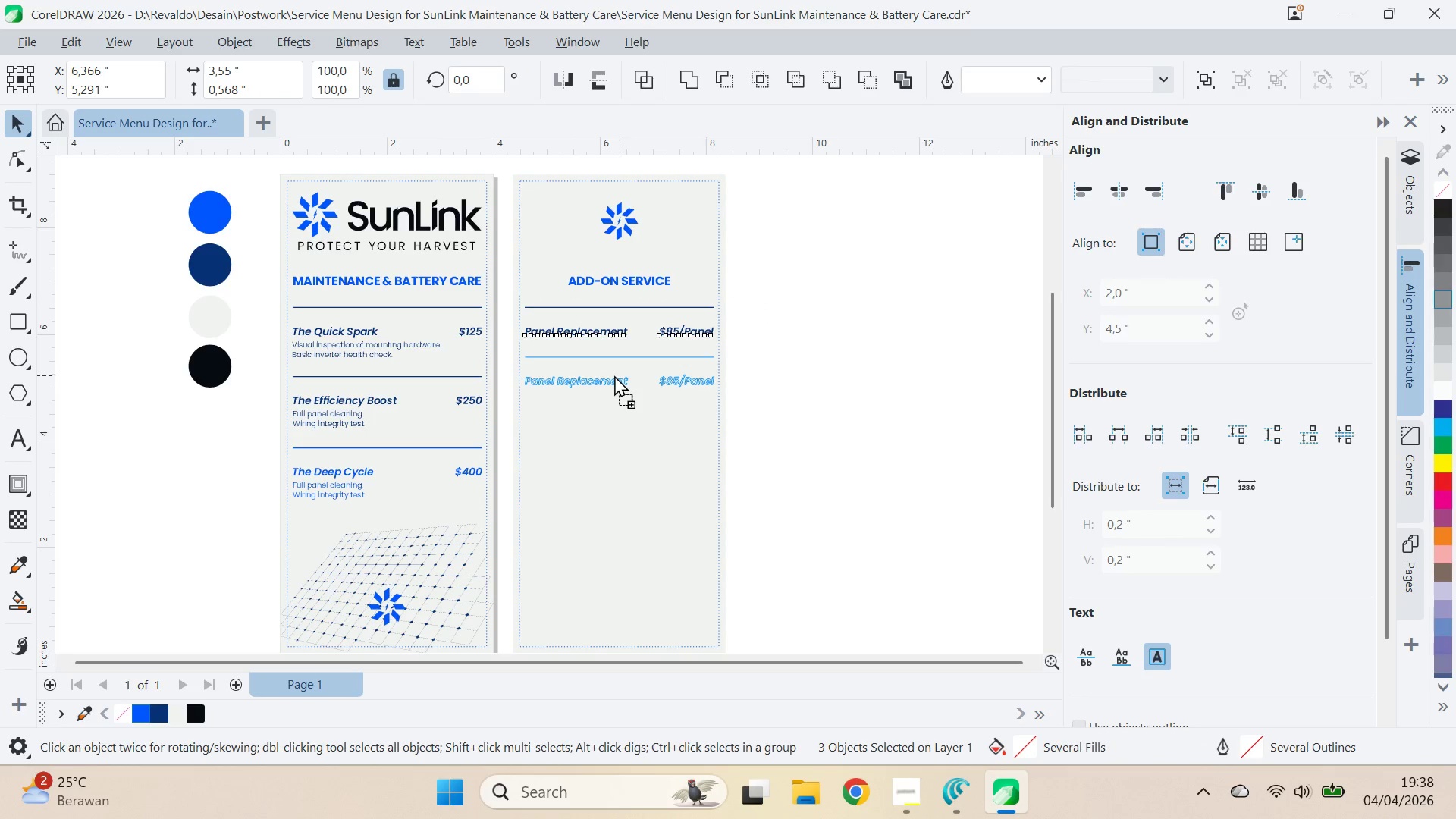 
key(Shift+ShiftLeft)
 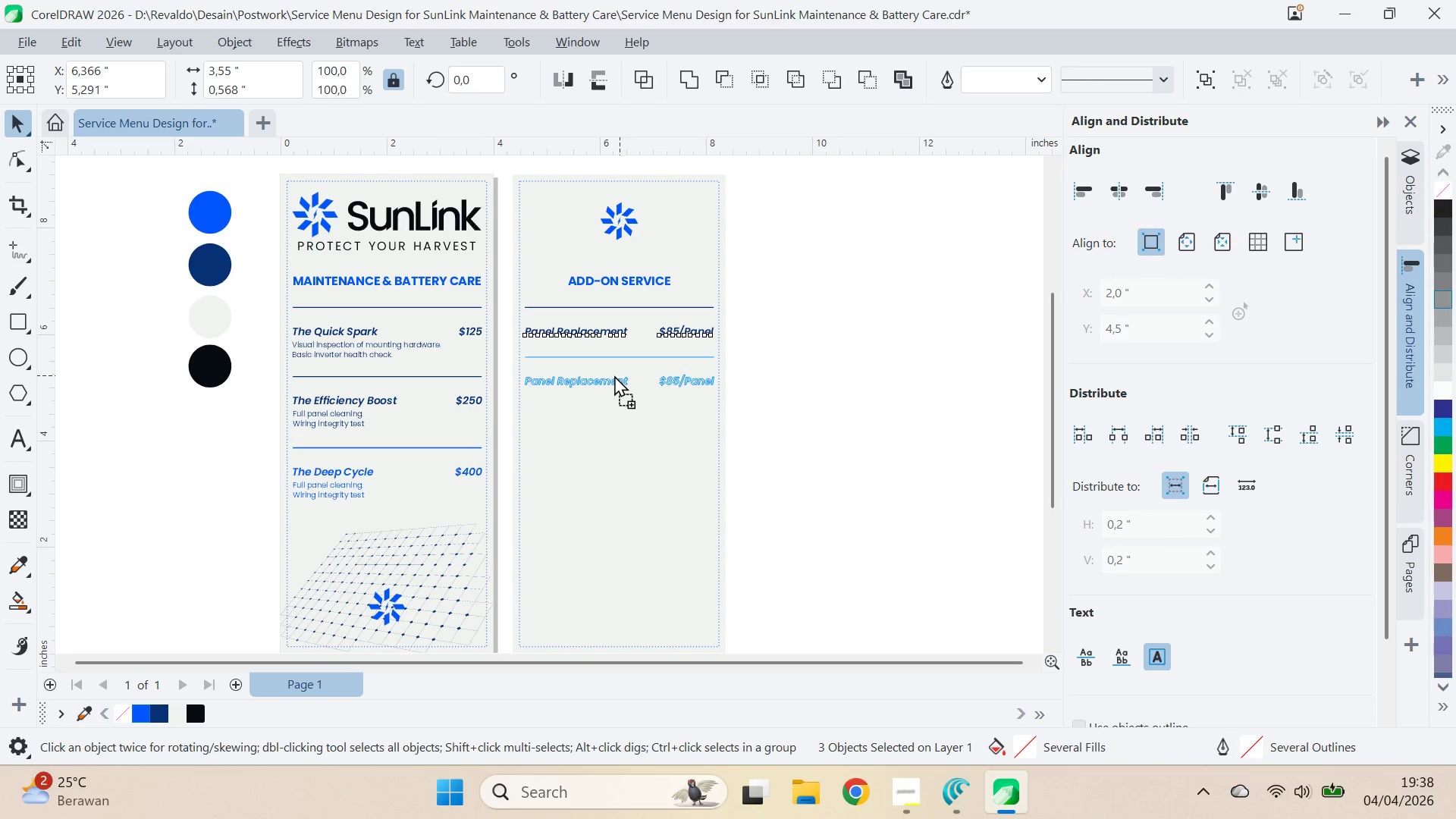 
key(Shift+ShiftLeft)
 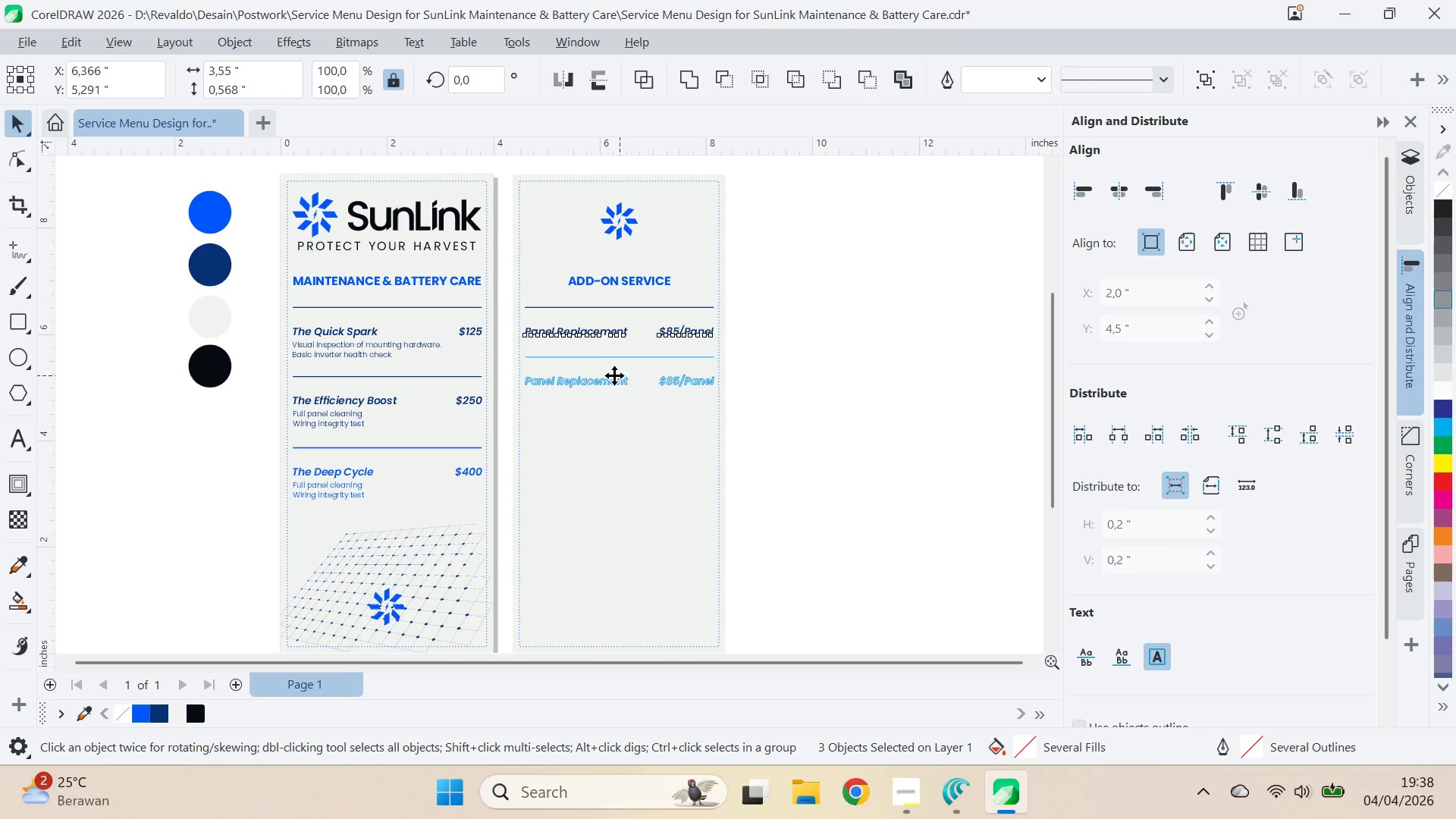 
key(Shift+ShiftLeft)
 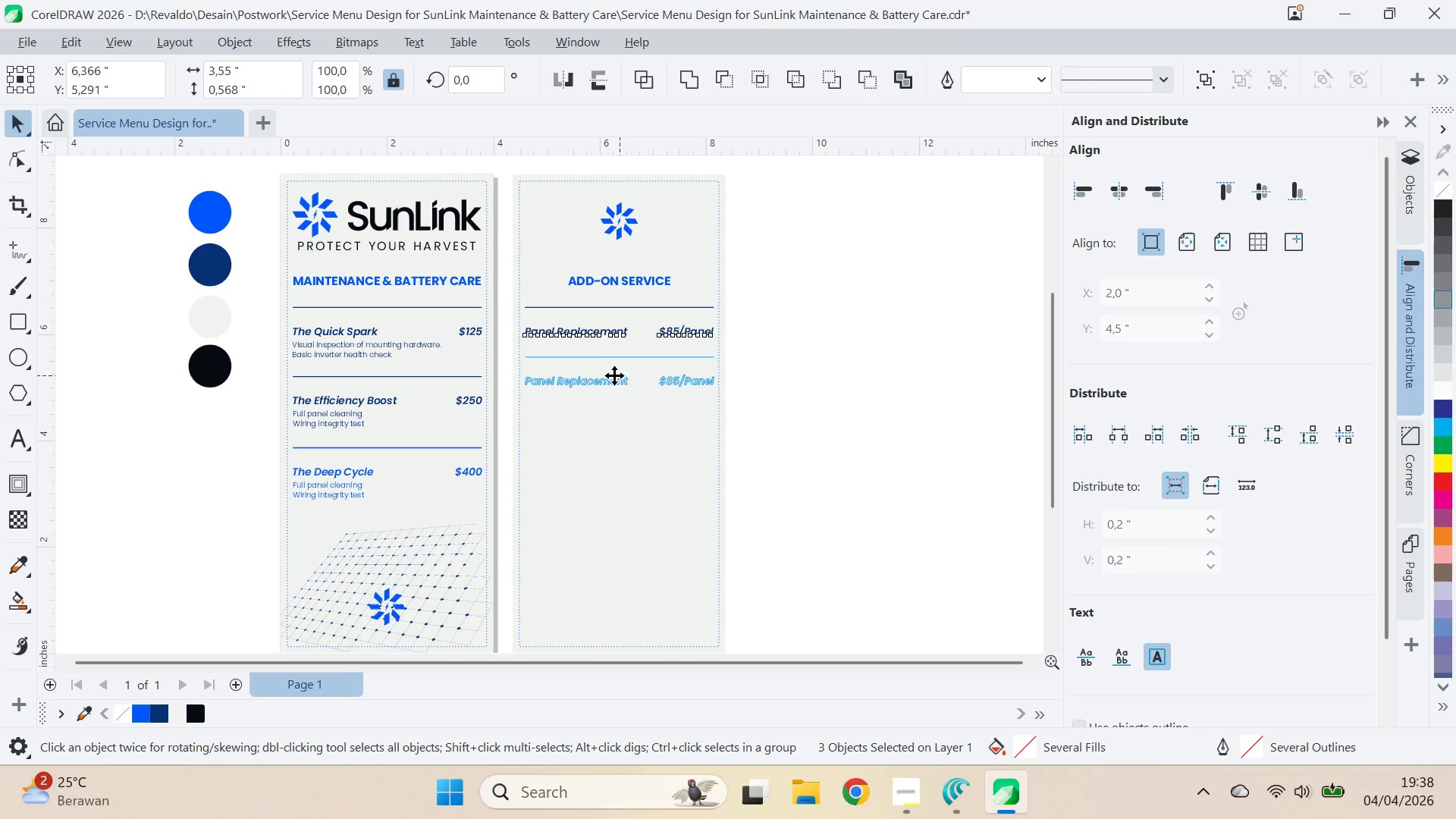 
key(Shift+ShiftLeft)
 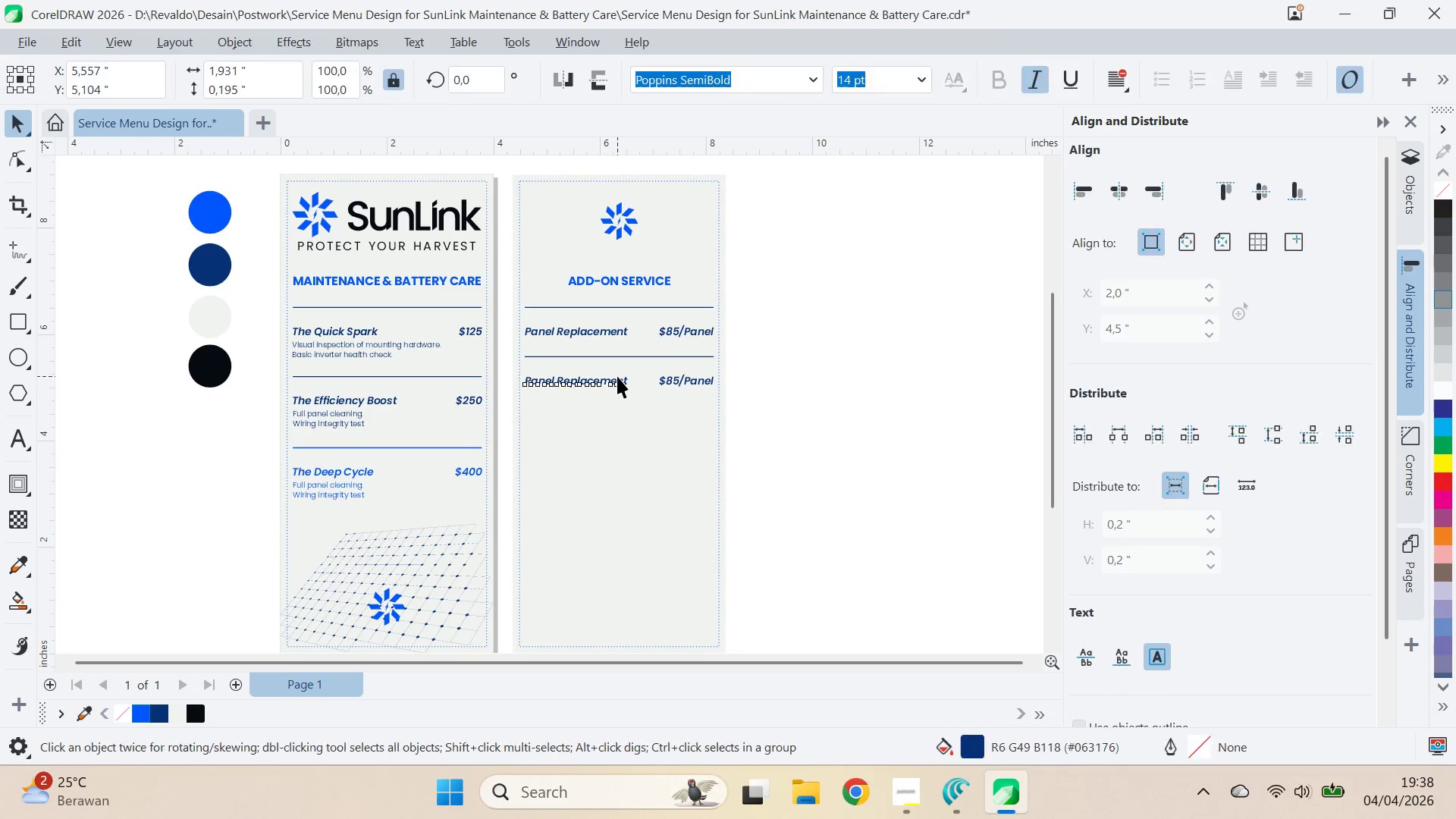 
key(Control+ControlLeft)
 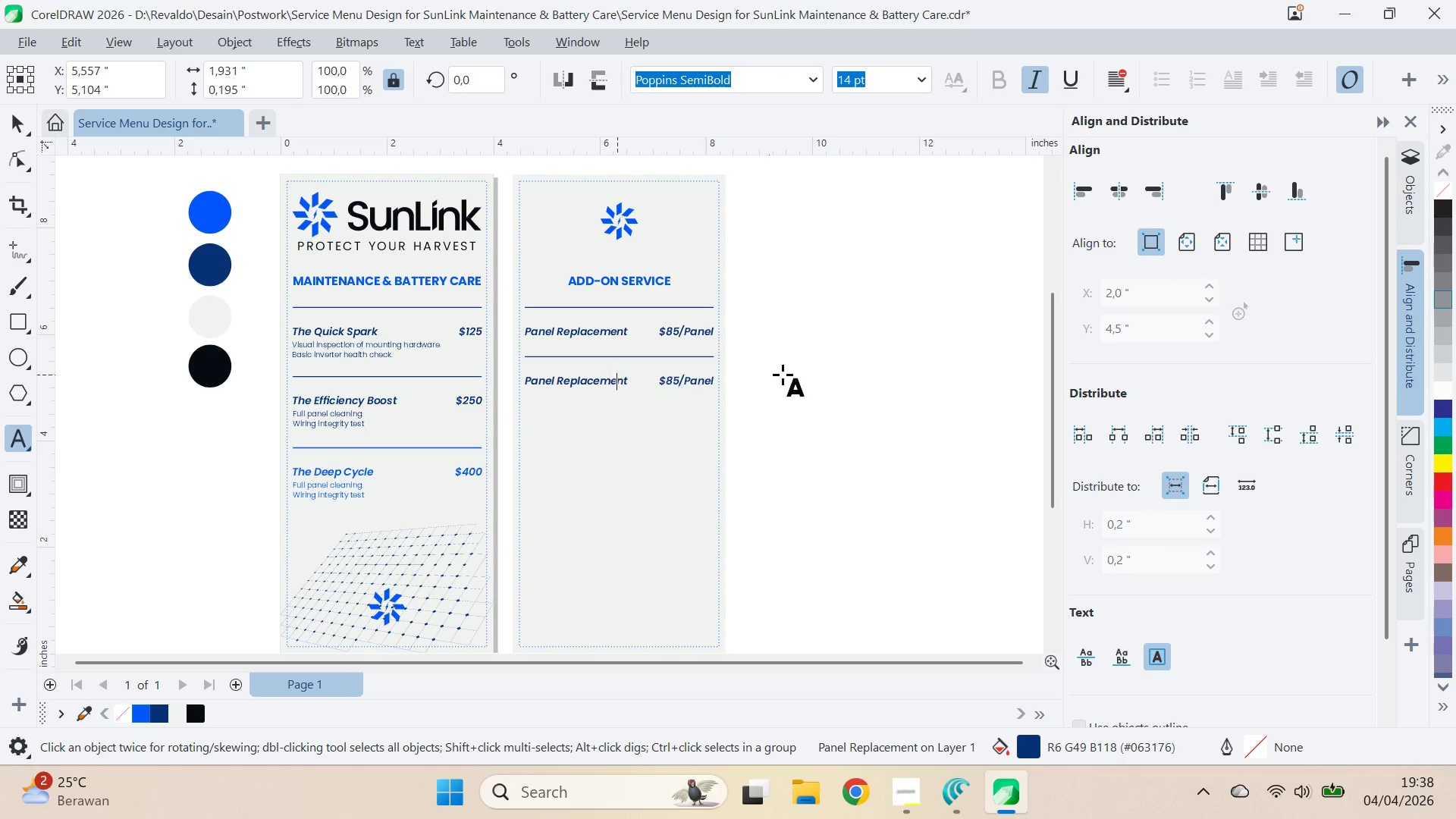 
key(Control+A)
 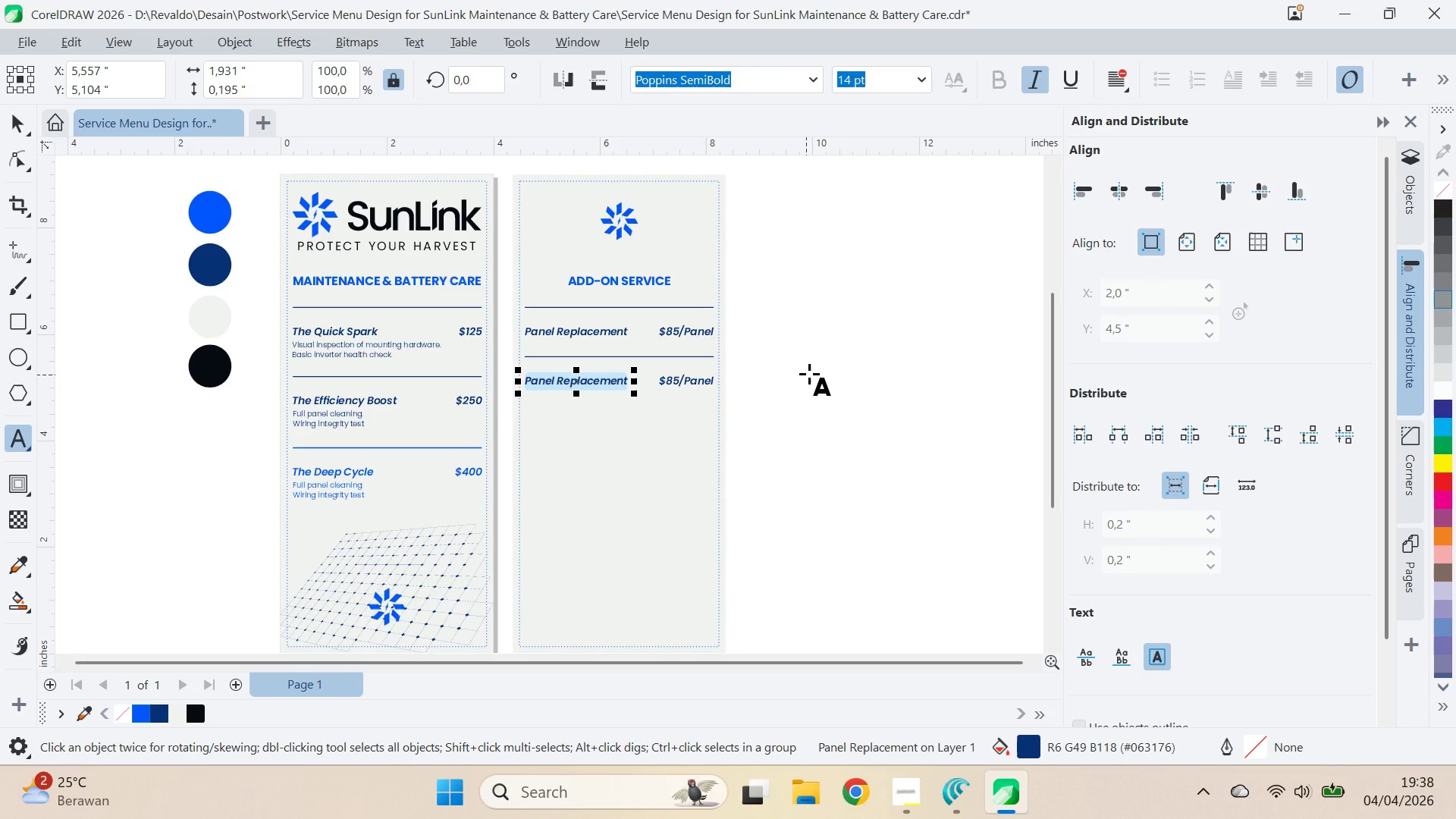 
type(Inverter Replacemnt)
key(Backspace)
key(Backspace)
type(ent)
 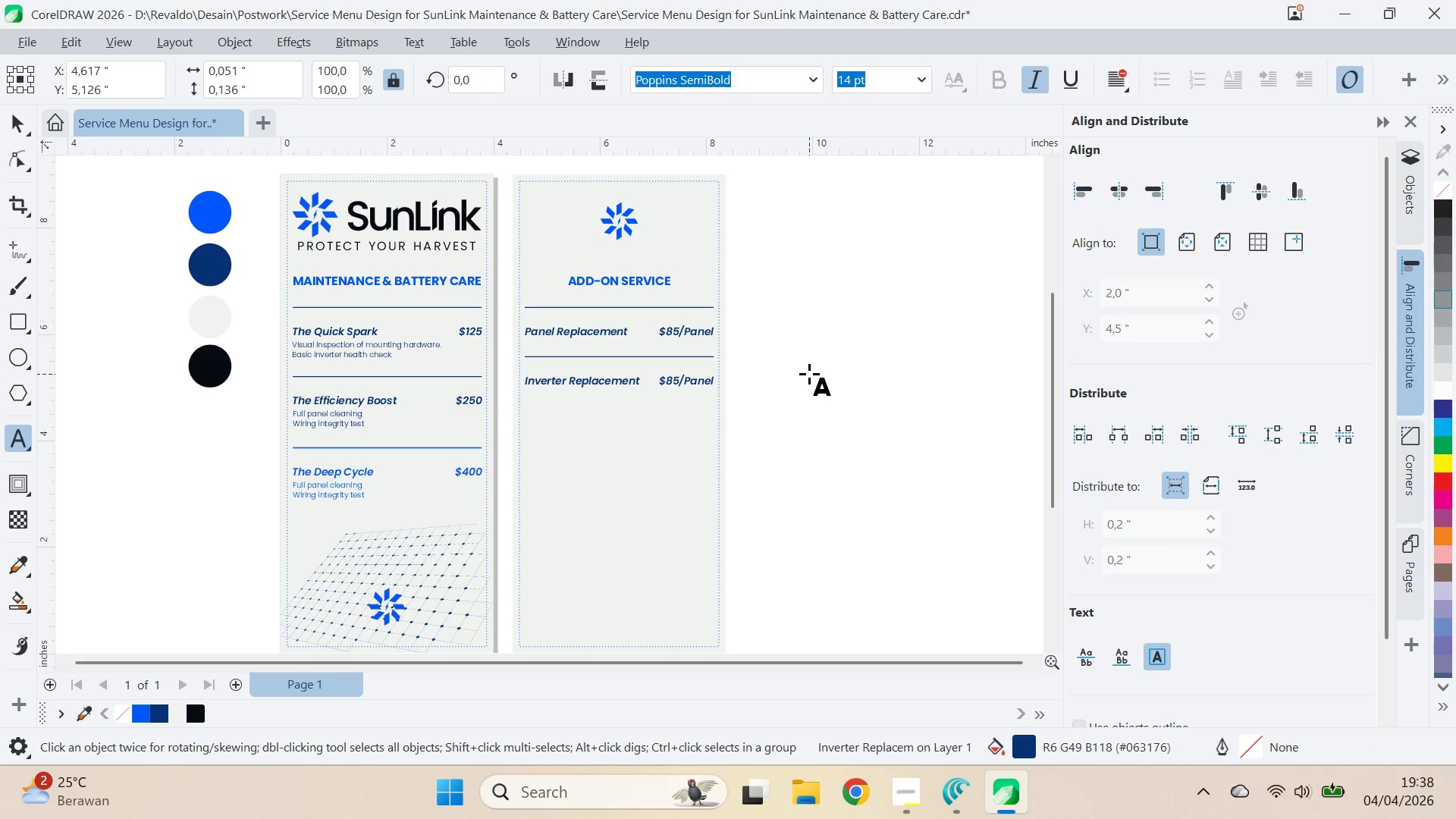 
left_click([684, 384])
 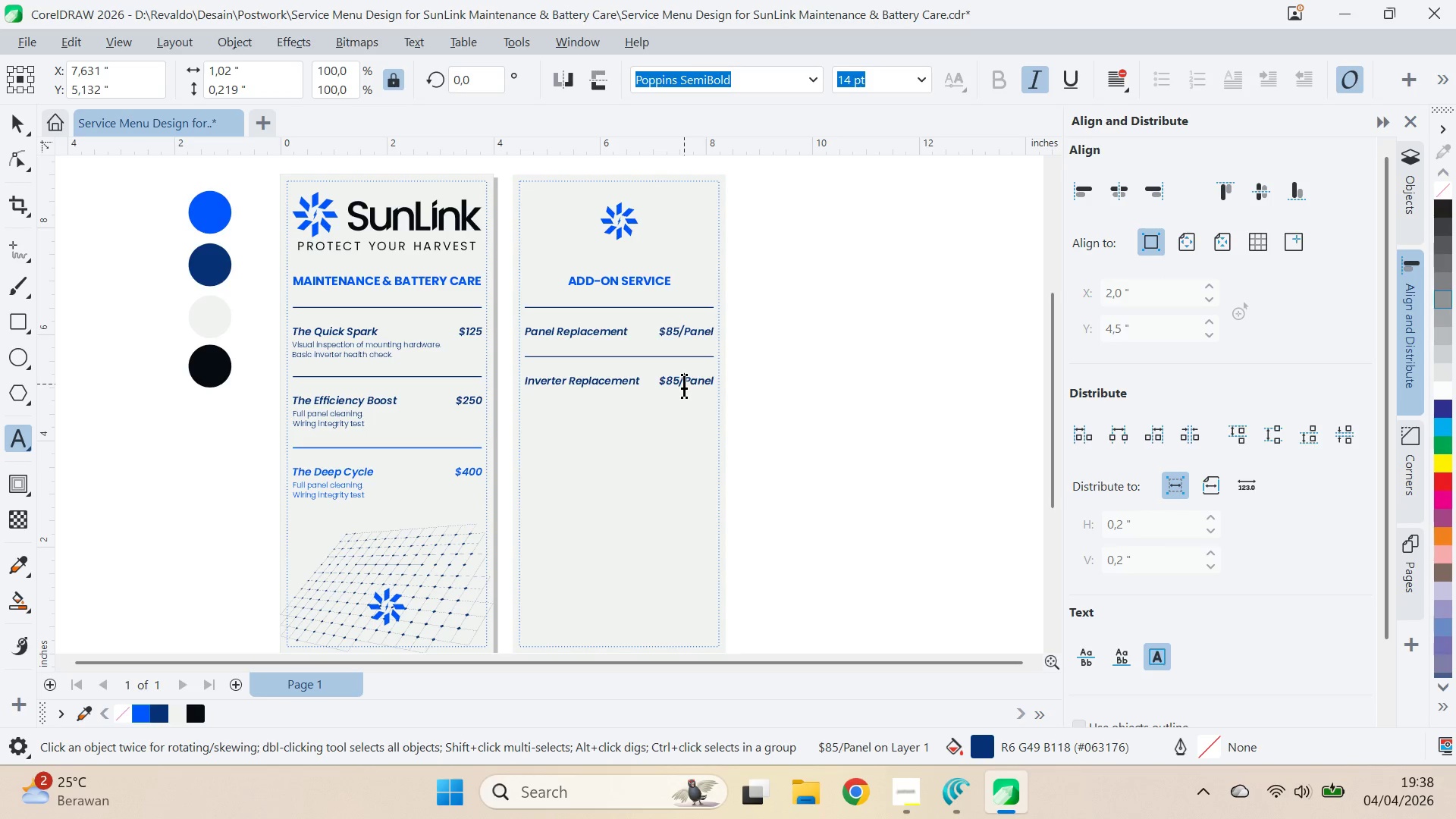 
key(ArrowRight)
 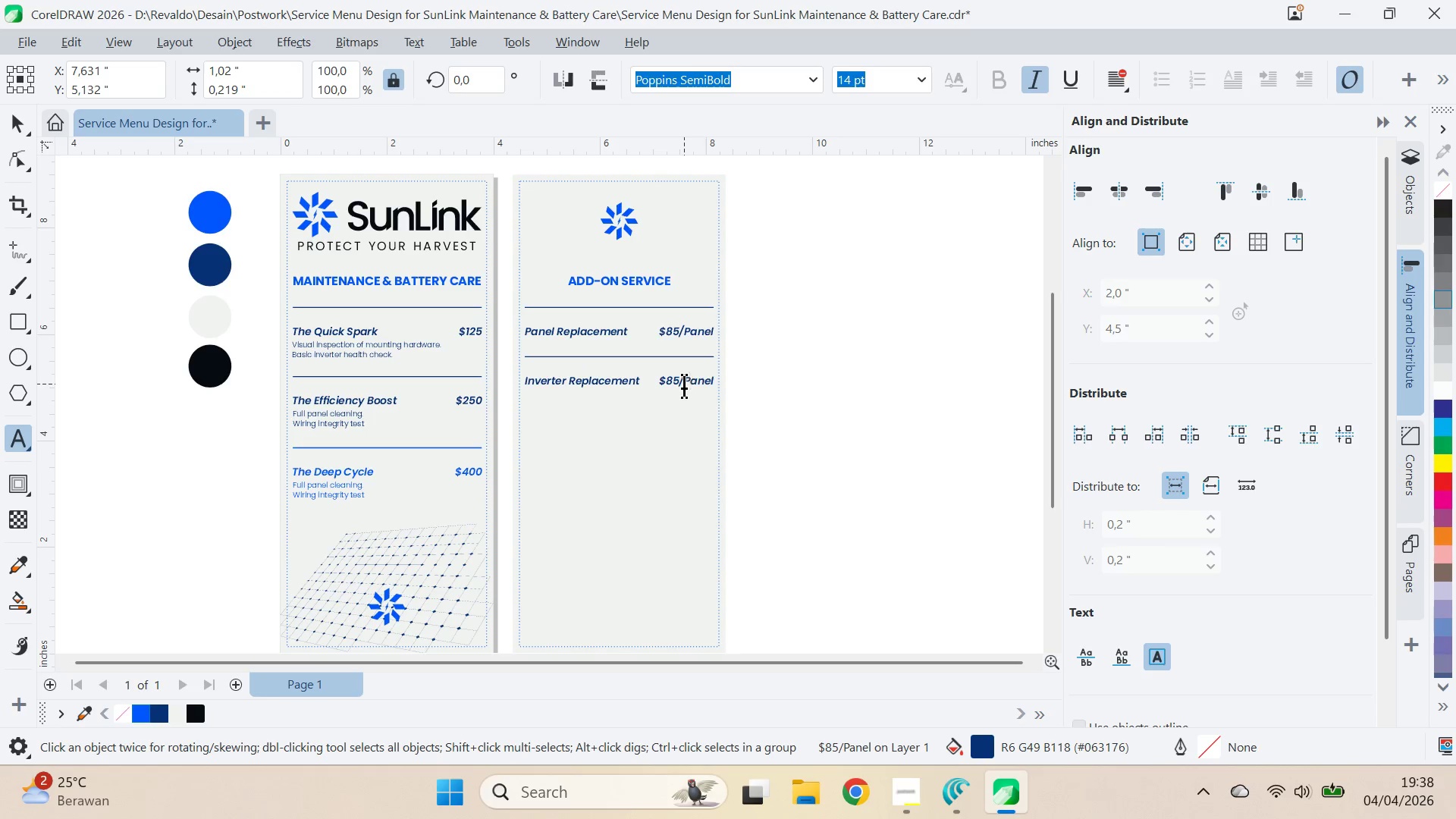 
key(Control+Backspace)
 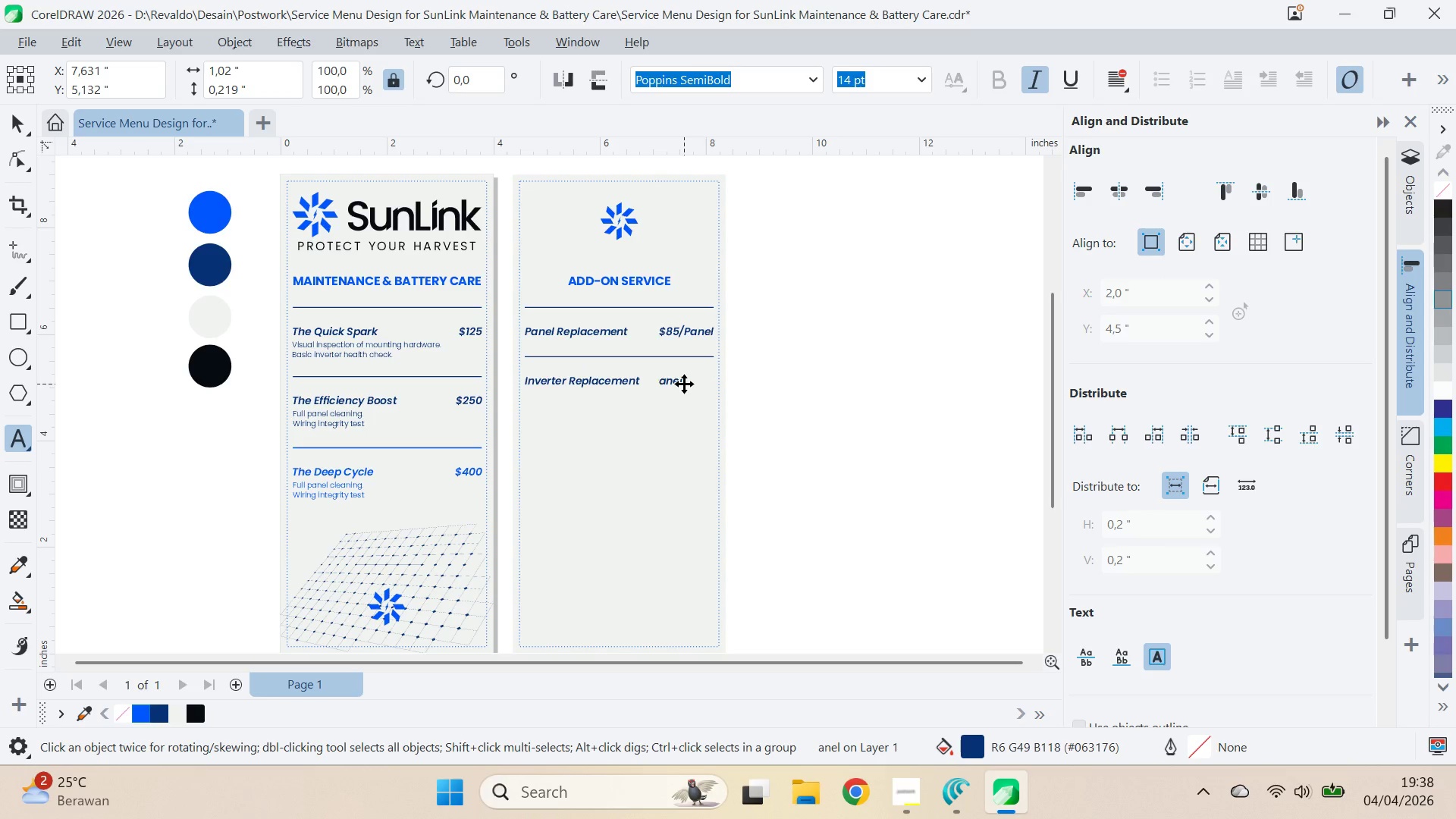 
key(Control+Delete)
 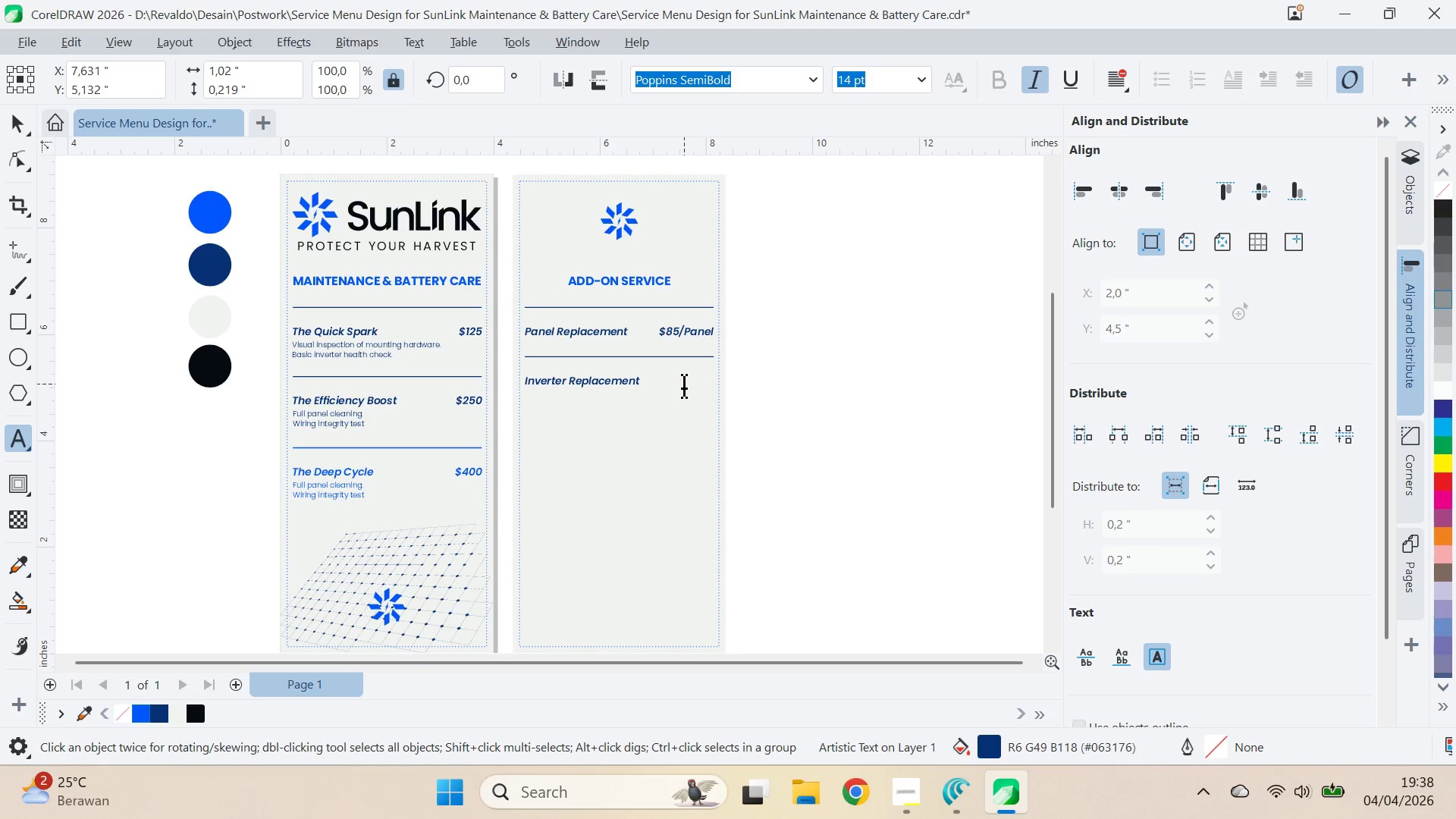 
type($150)
 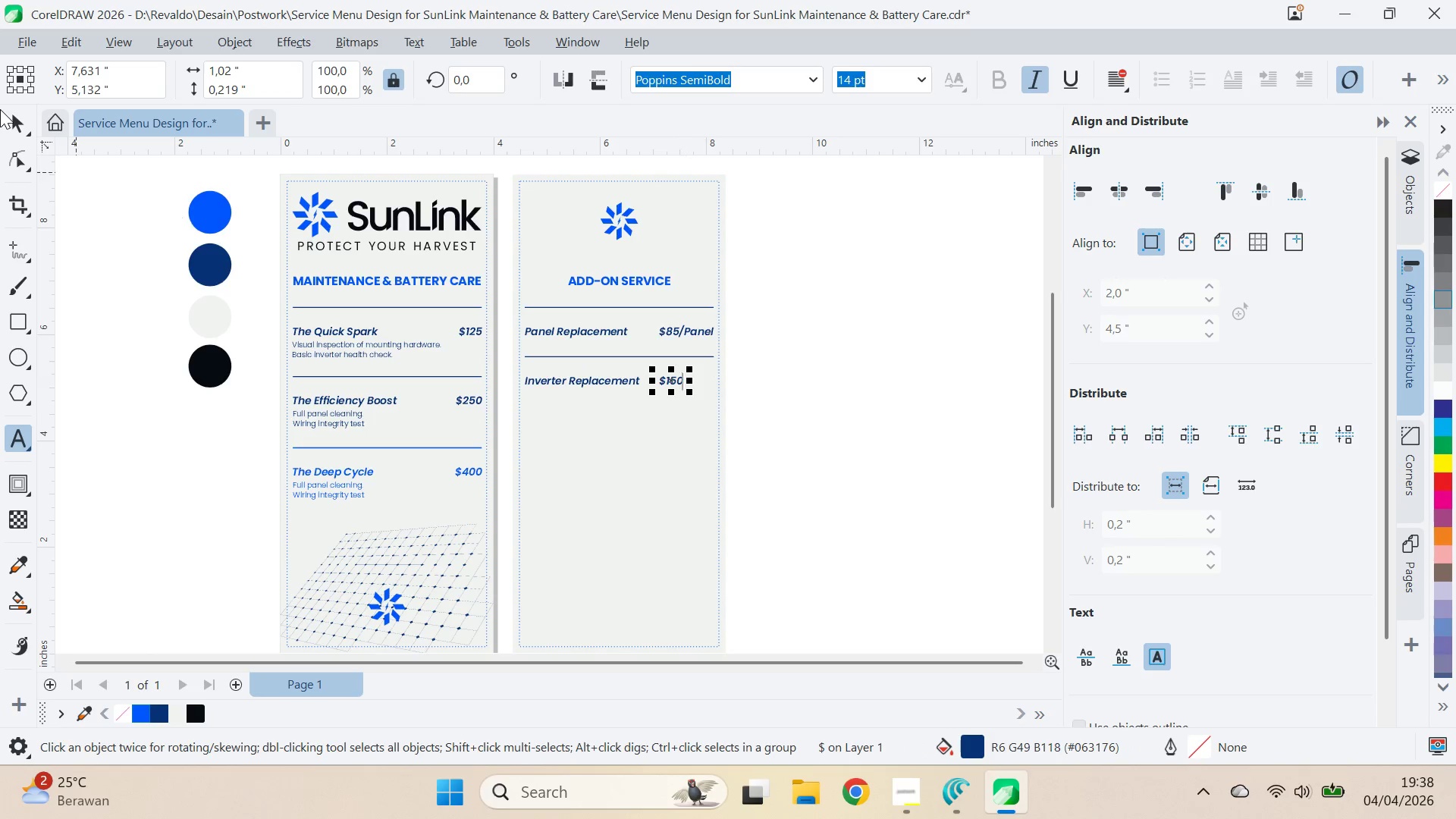 
left_click([11, 115])
 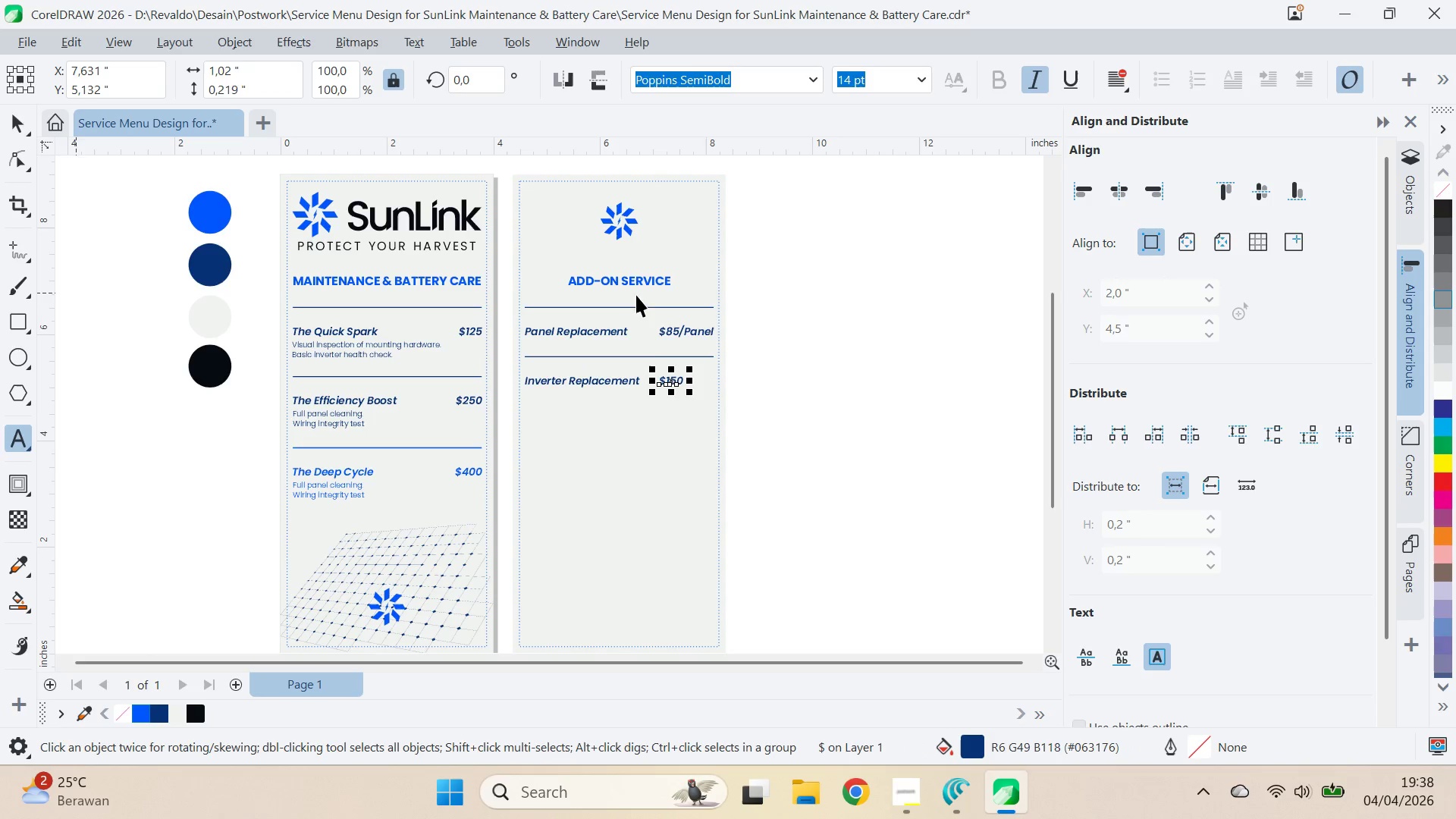 
hold_key(key=ShiftLeft, duration=1.08)
left_click([643, 356])
 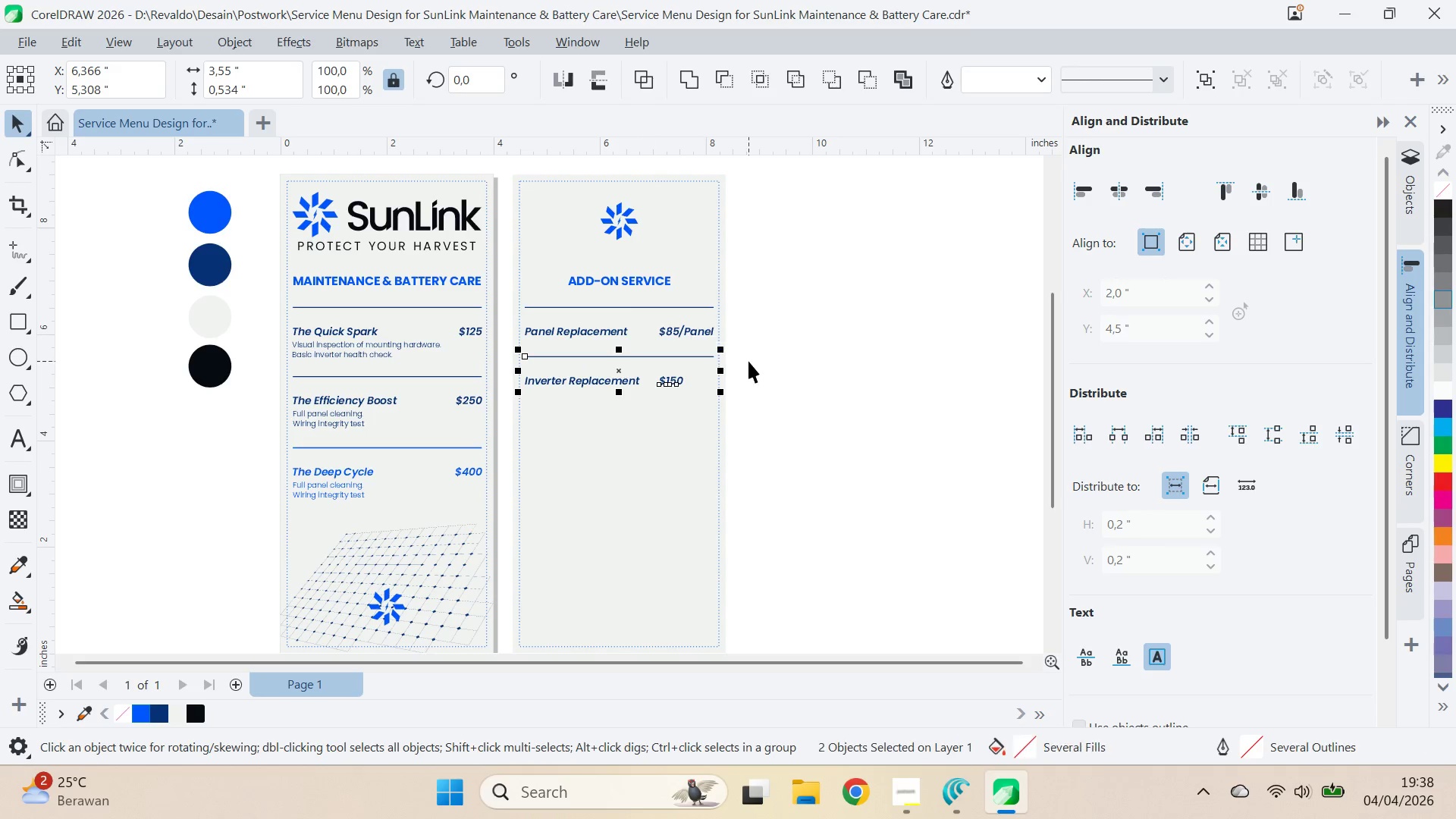 
key(R)
 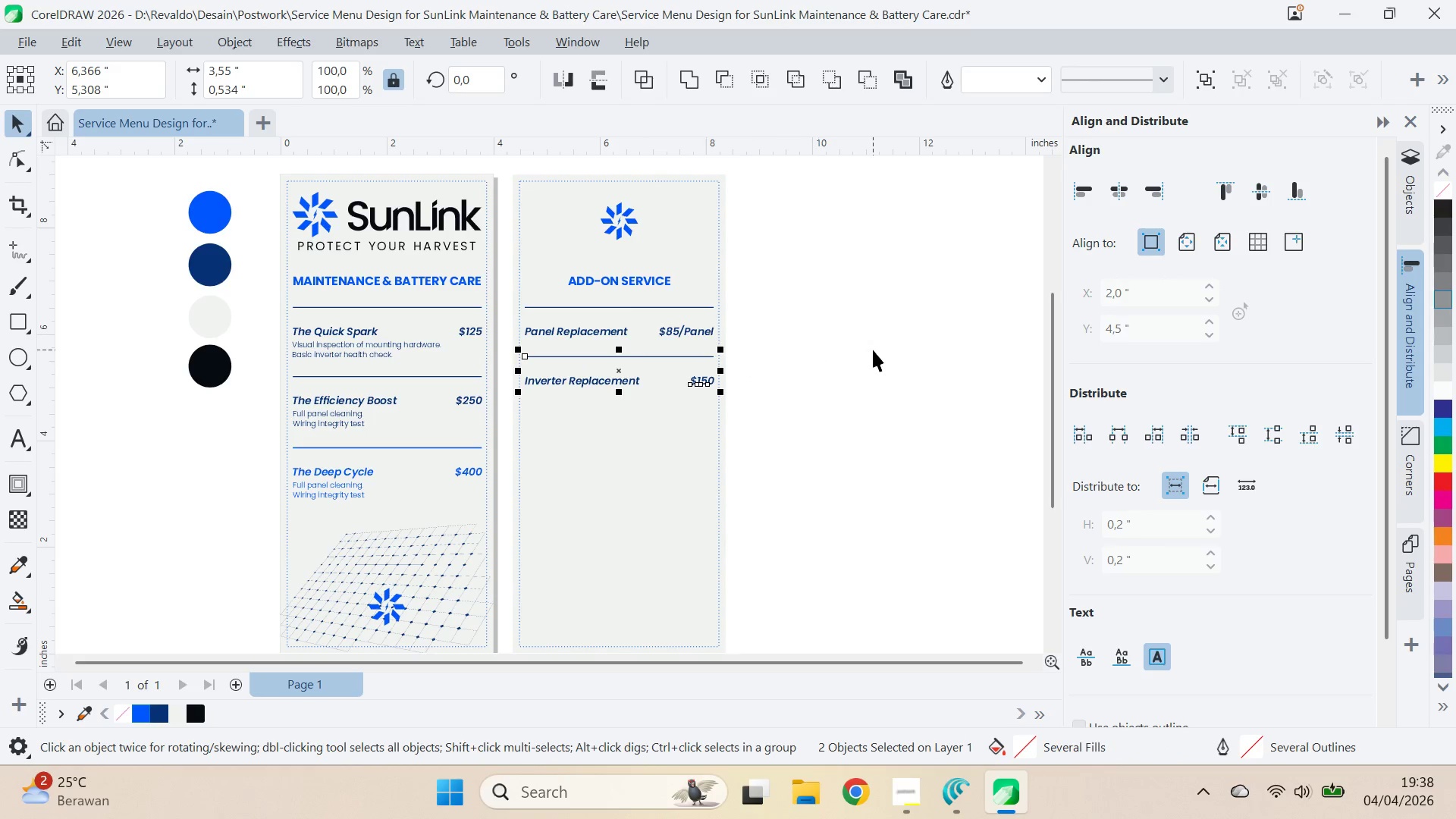 
left_click([873, 350])
 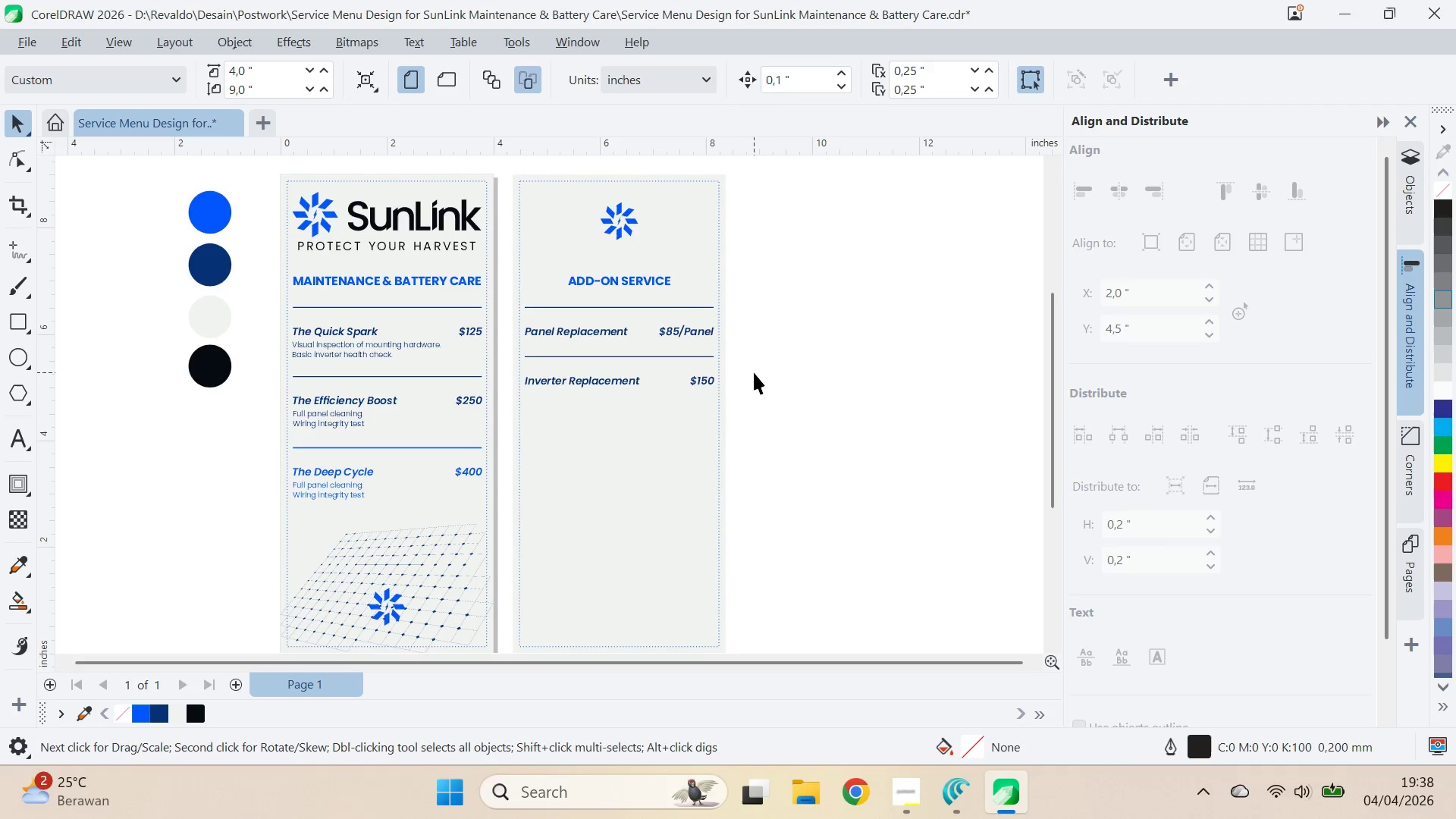 
left_click_drag(start_coordinate=[758, 369], to_coordinate=[512, 420])
 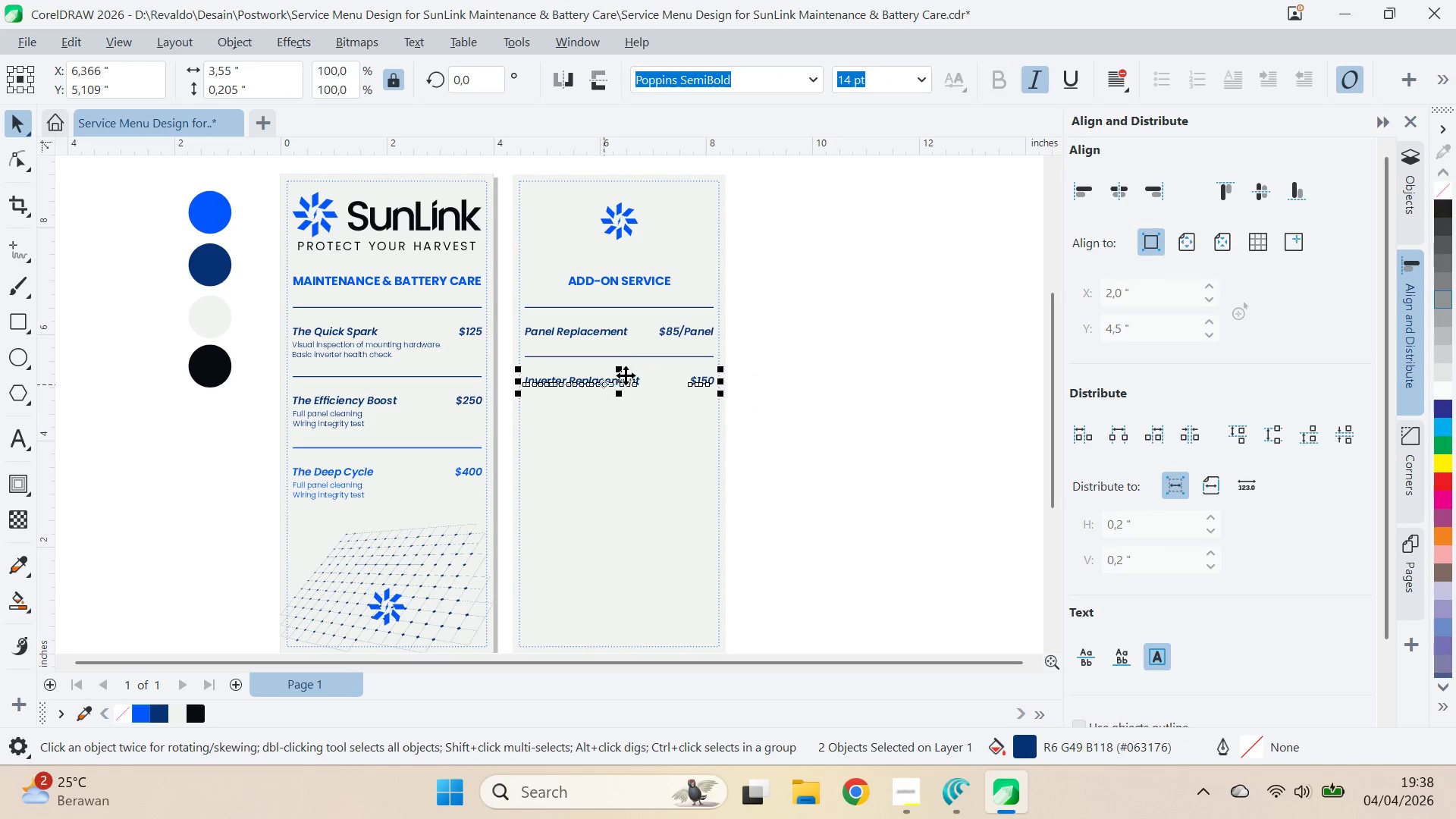 
hold_key(key=ShiftLeft, duration=0.52)
left_click([640, 356])
 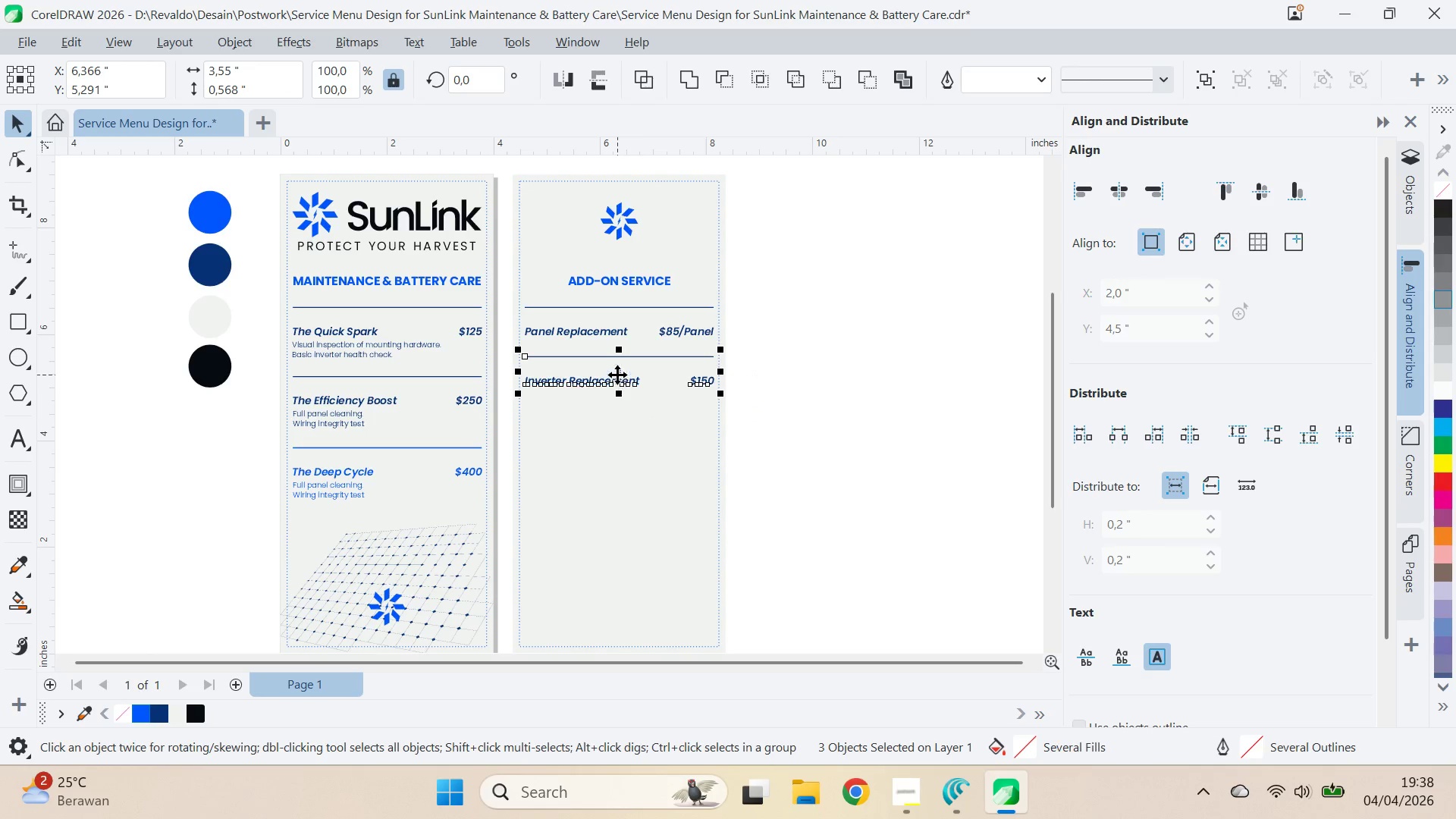 
left_click_drag(start_coordinate=[619, 372], to_coordinate=[609, 431])
 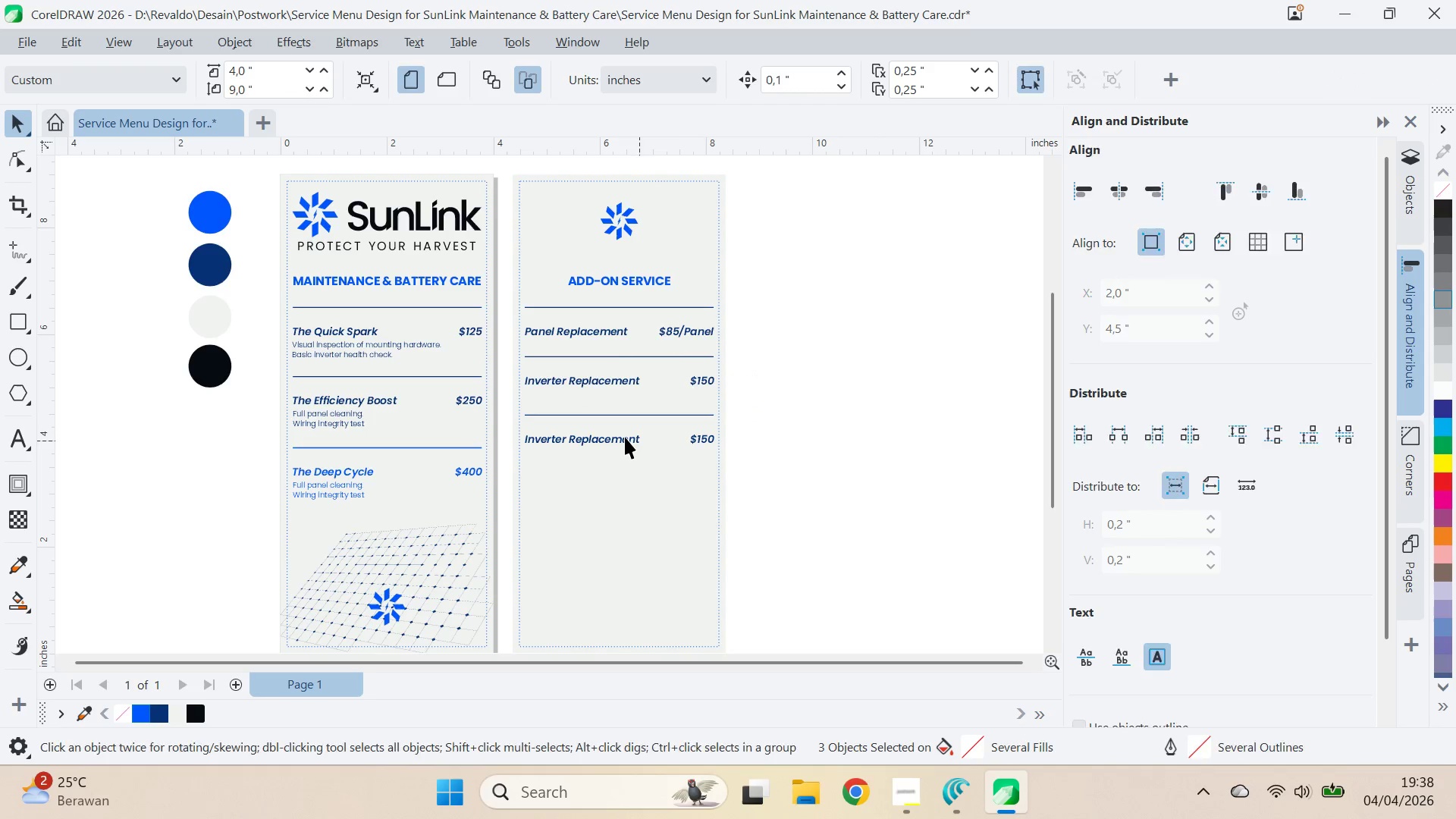 
hold_key(key=ShiftLeft, duration=1.03)
right_click([610, 441])
 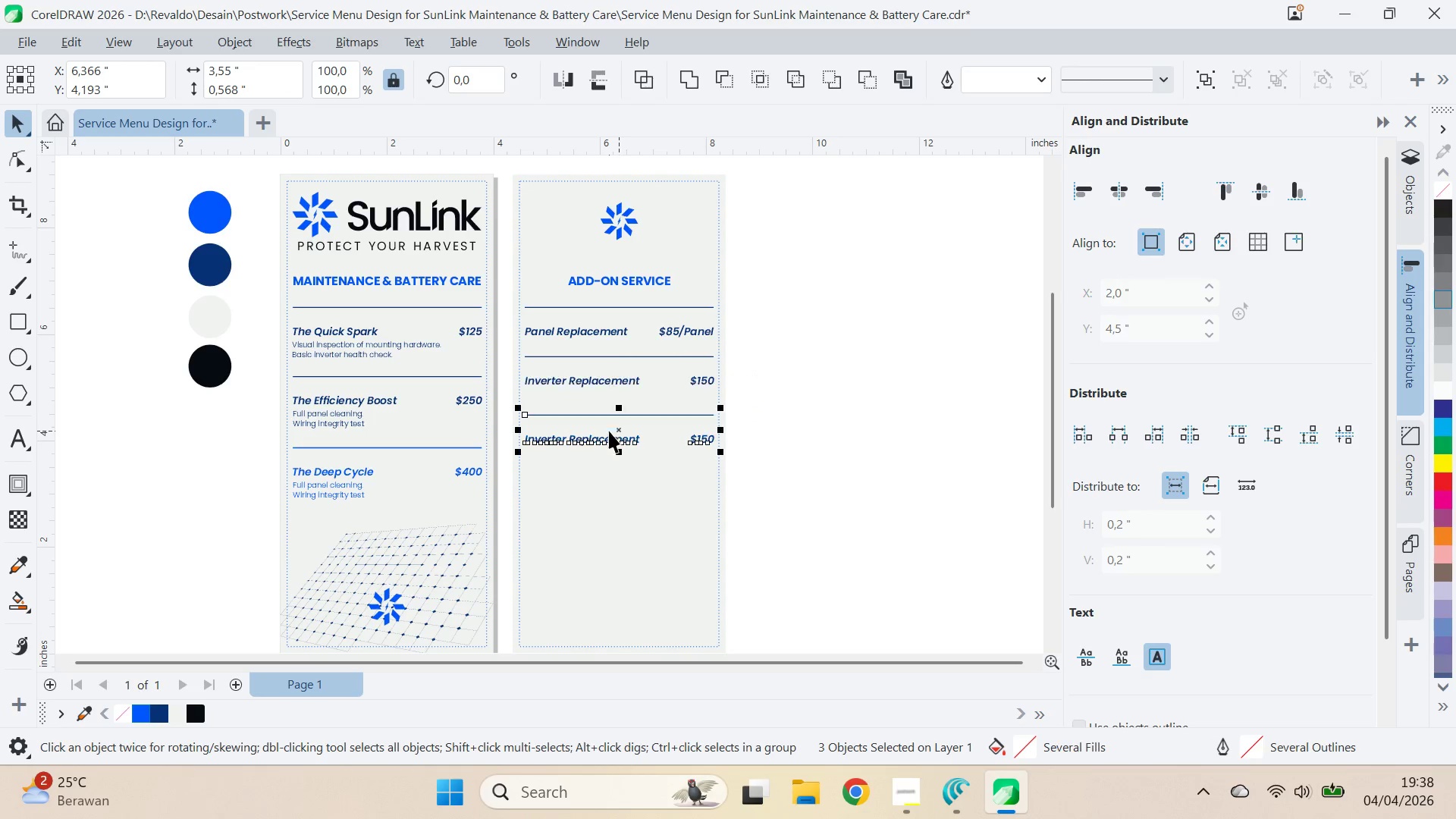 
left_click_drag(start_coordinate=[878, 419], to_coordinate=[873, 420])
 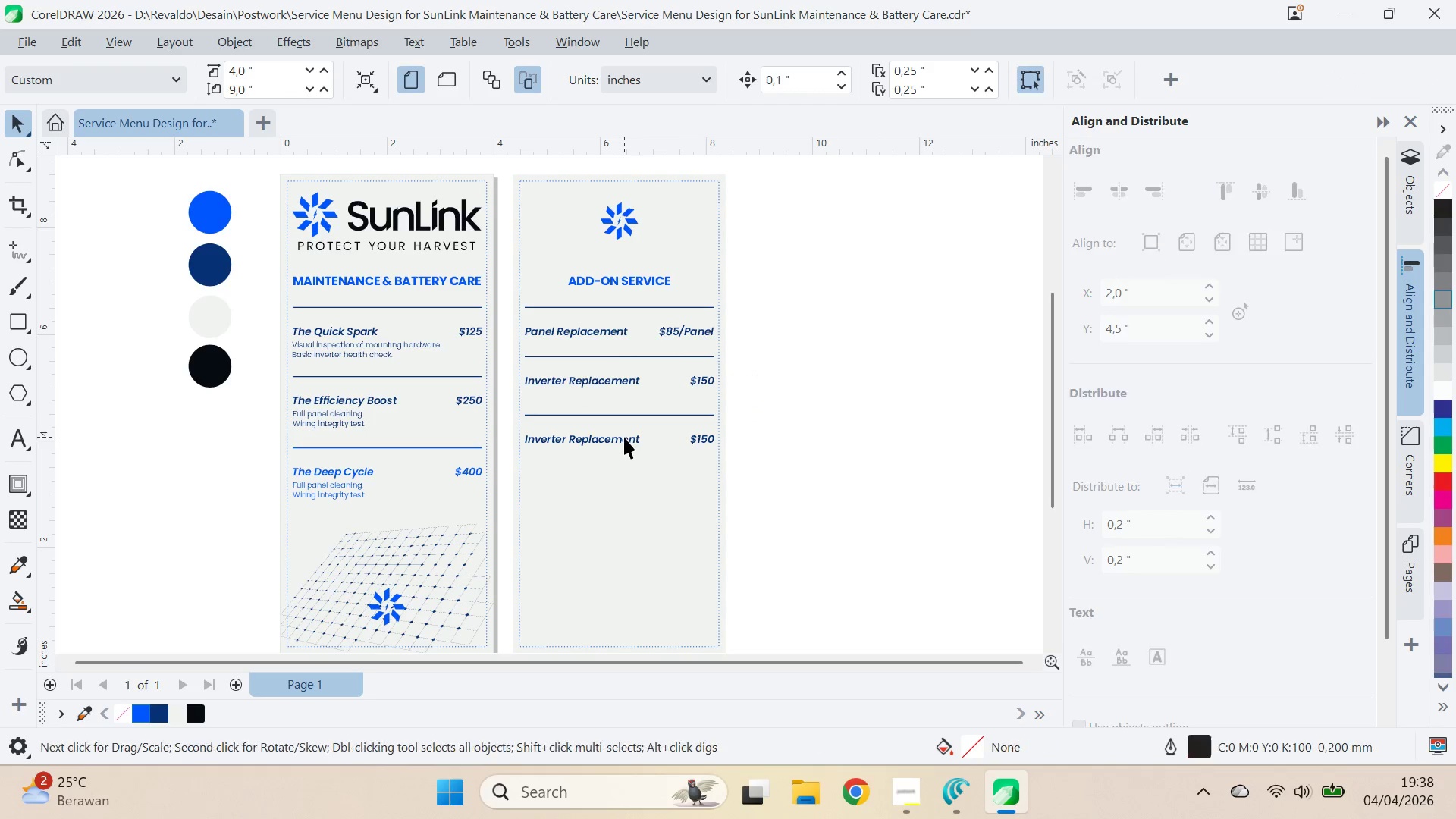 
double_click([622, 436])
 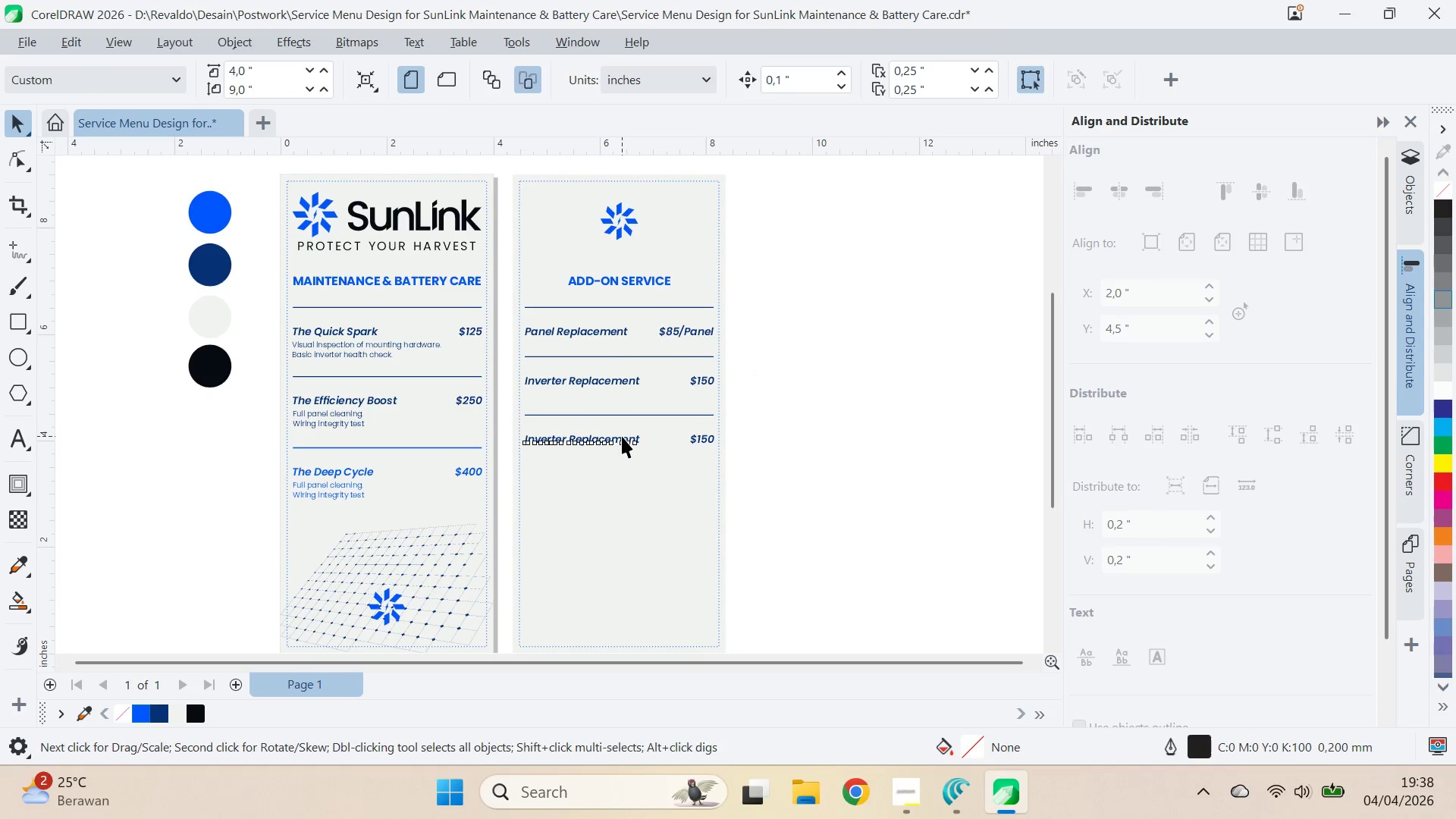 
triple_click([622, 436])
 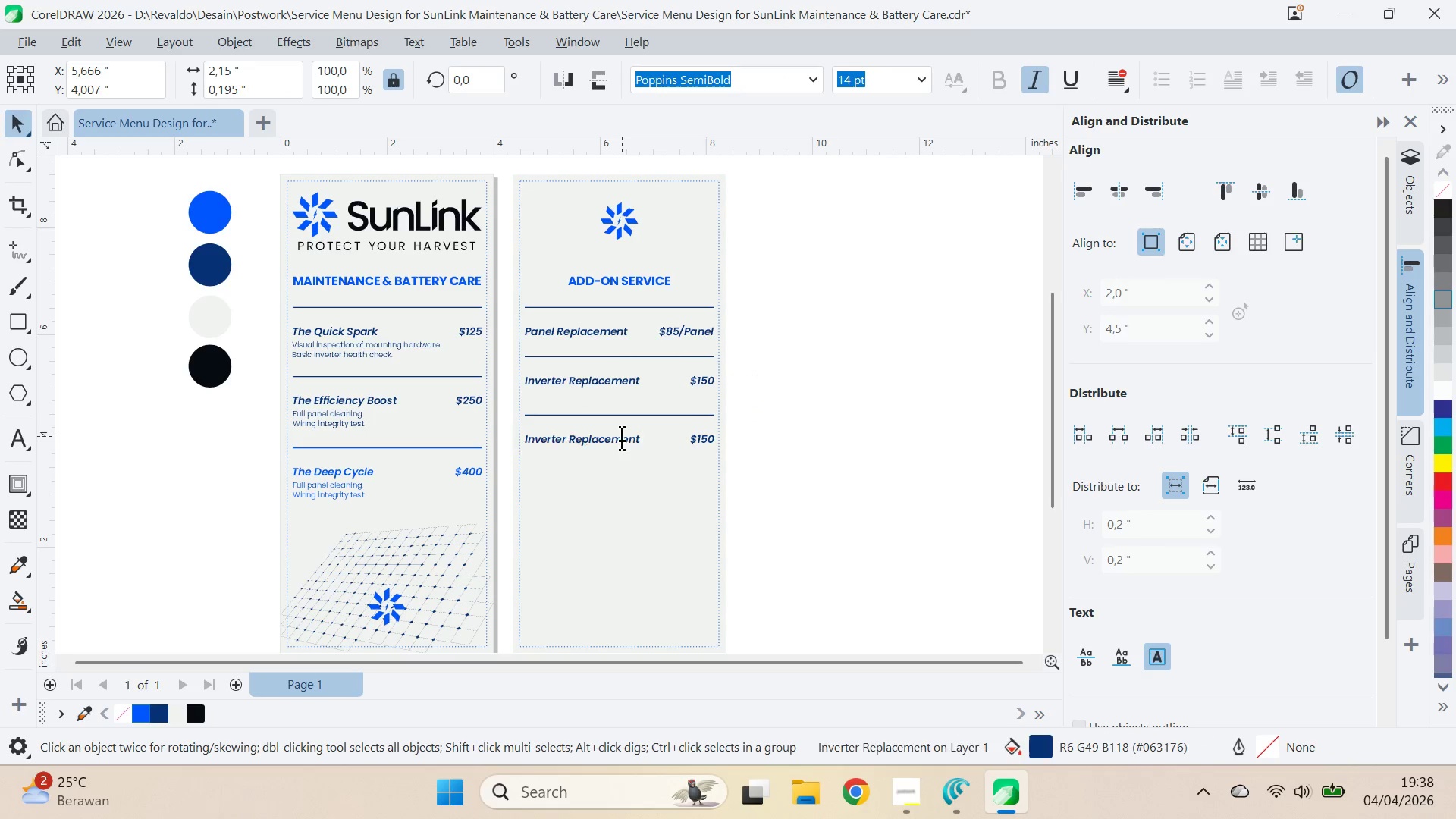 
key(Control+ControlLeft)
 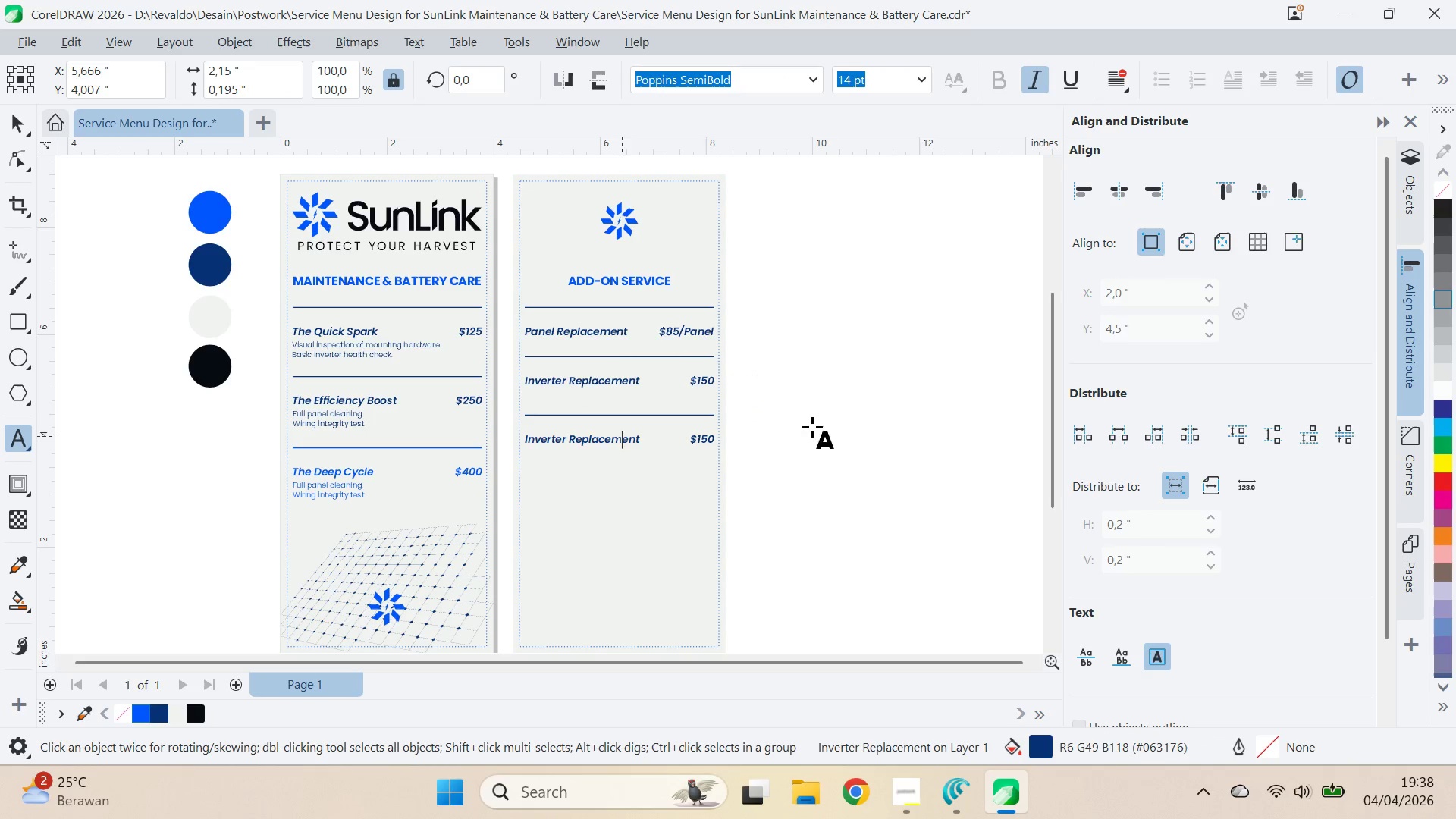 
key(Control+A)
 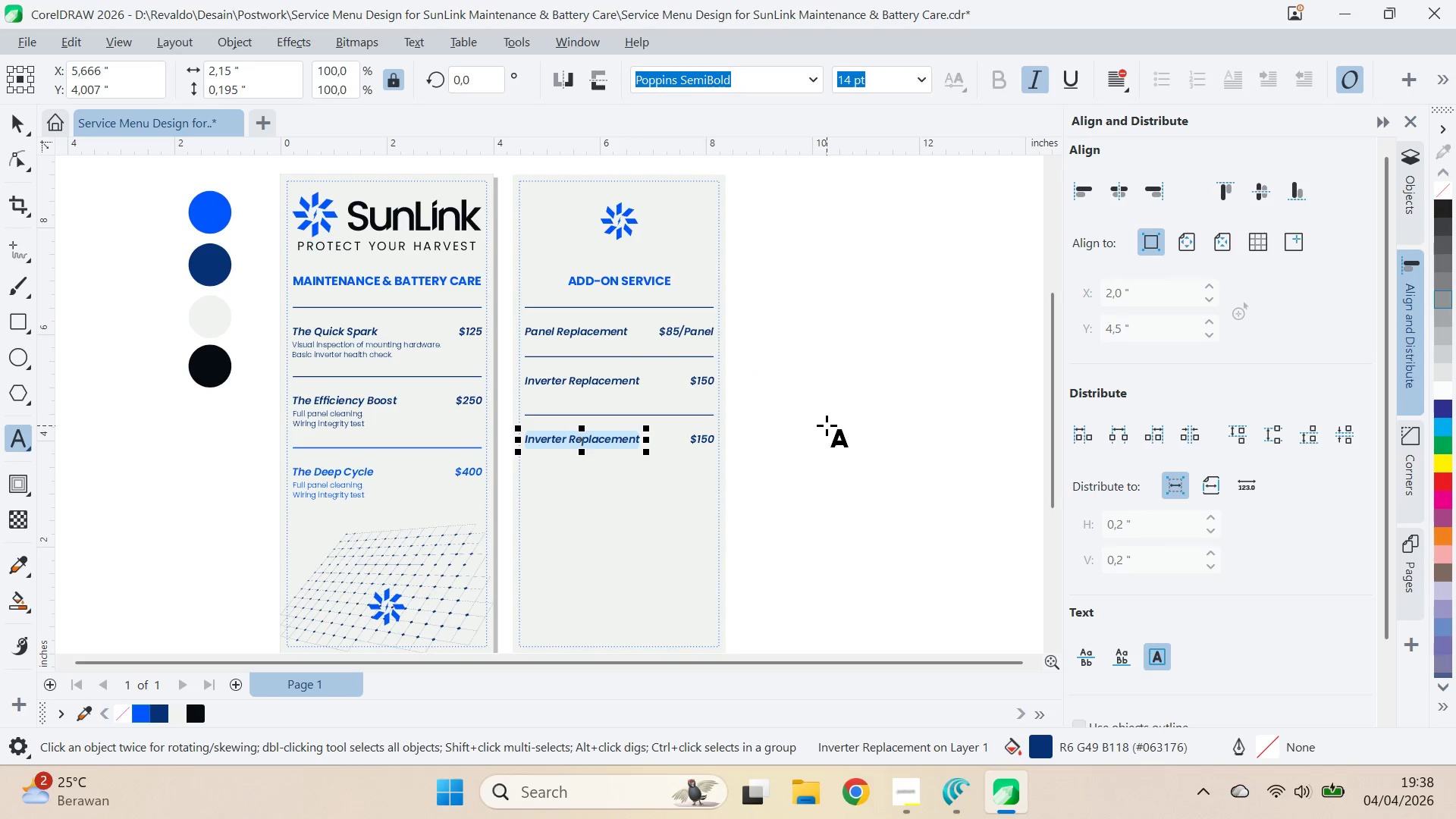 
type(Wirin )
key(Backspace)
type(g Repair /)
 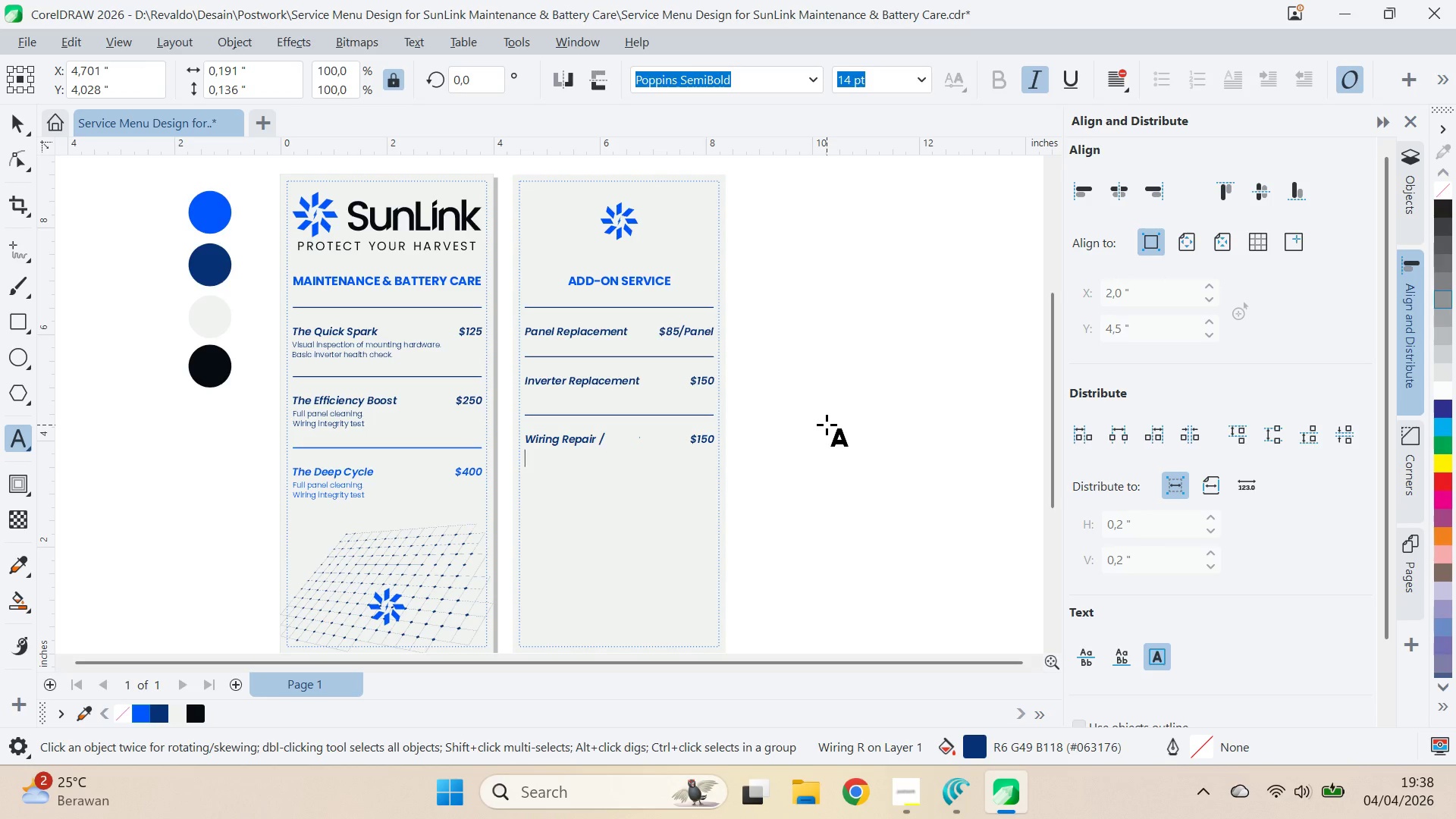 
 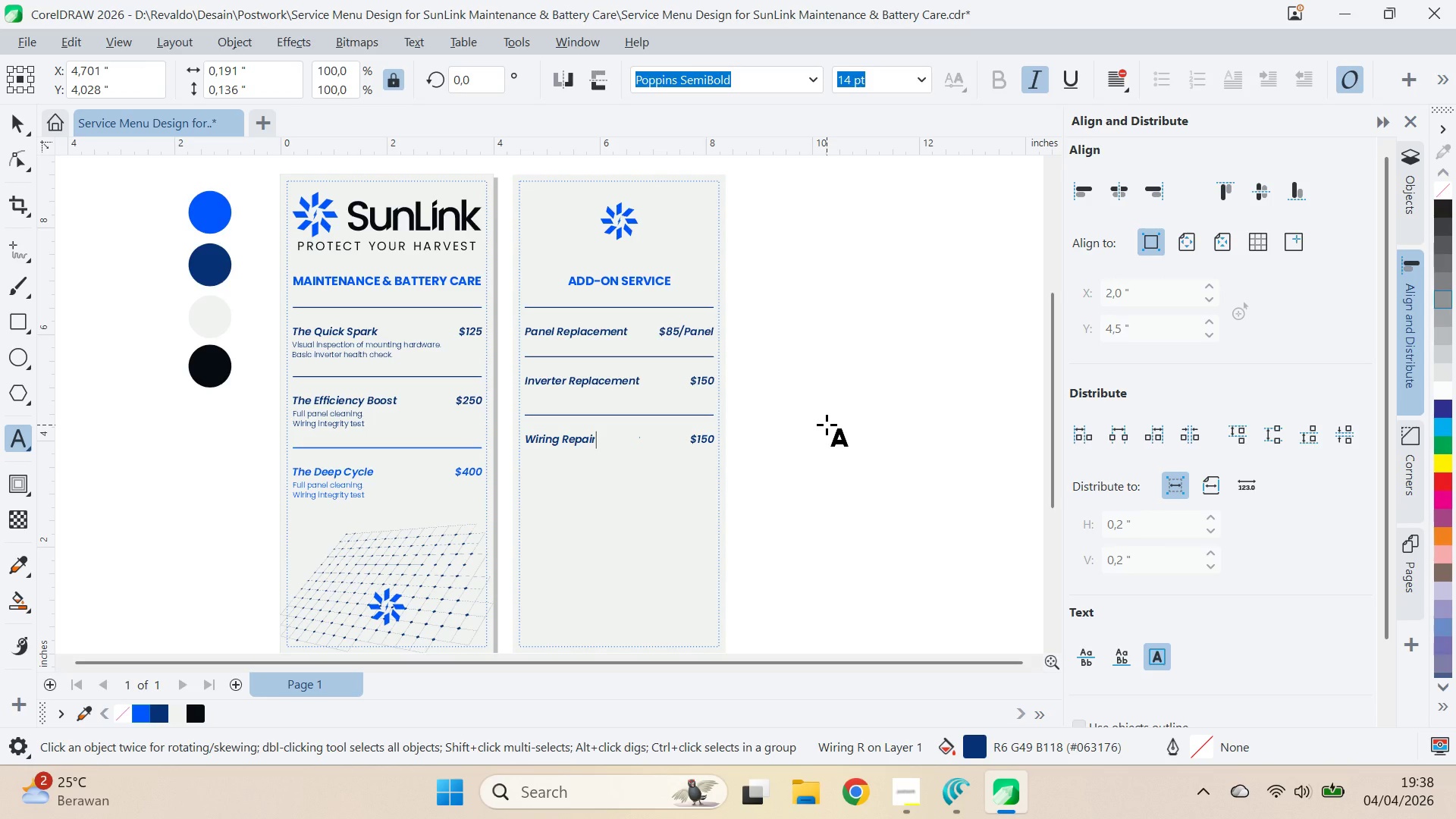 
key(Enter)
 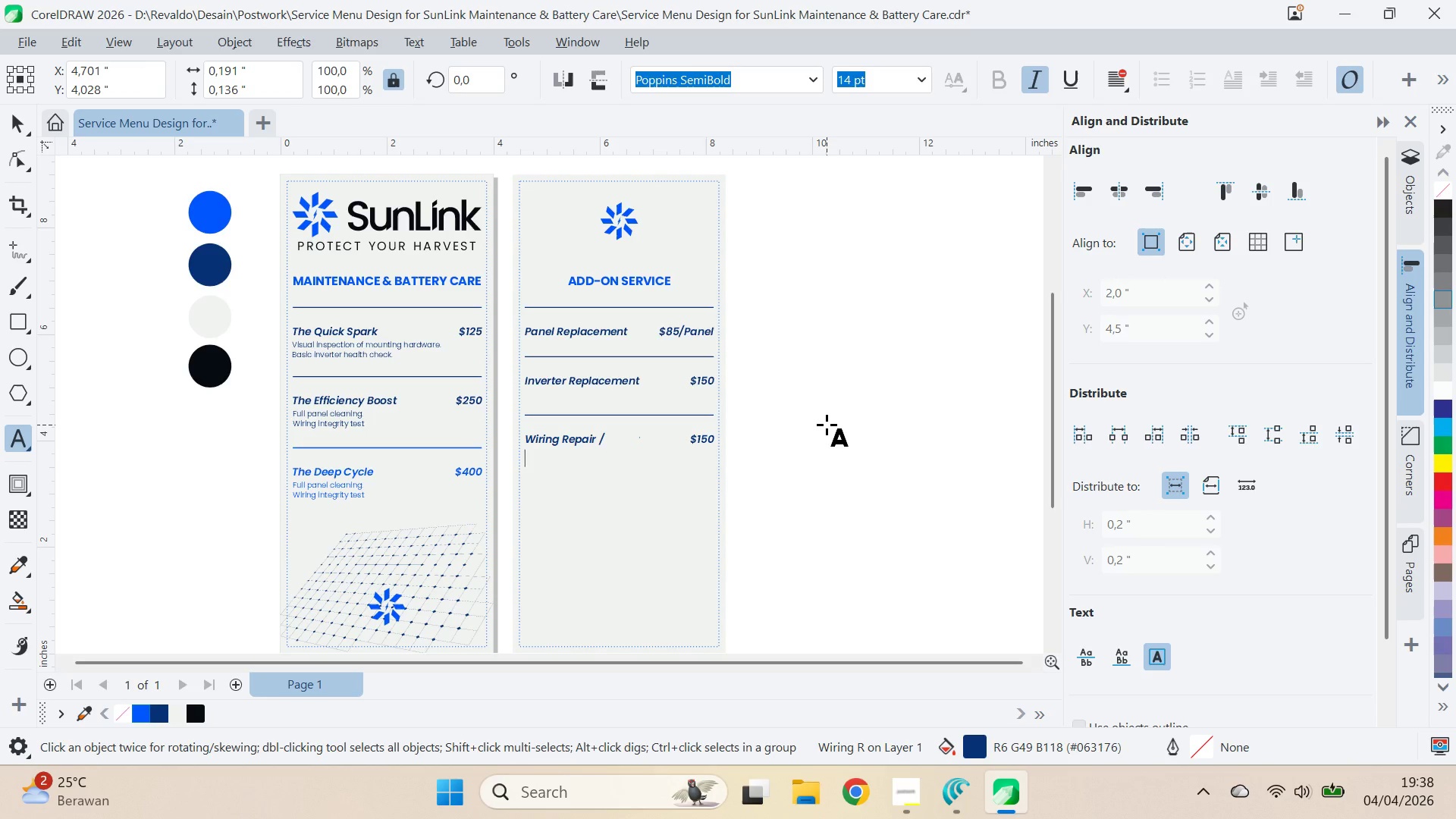 
type(Re-routing )
key(Backspace)
 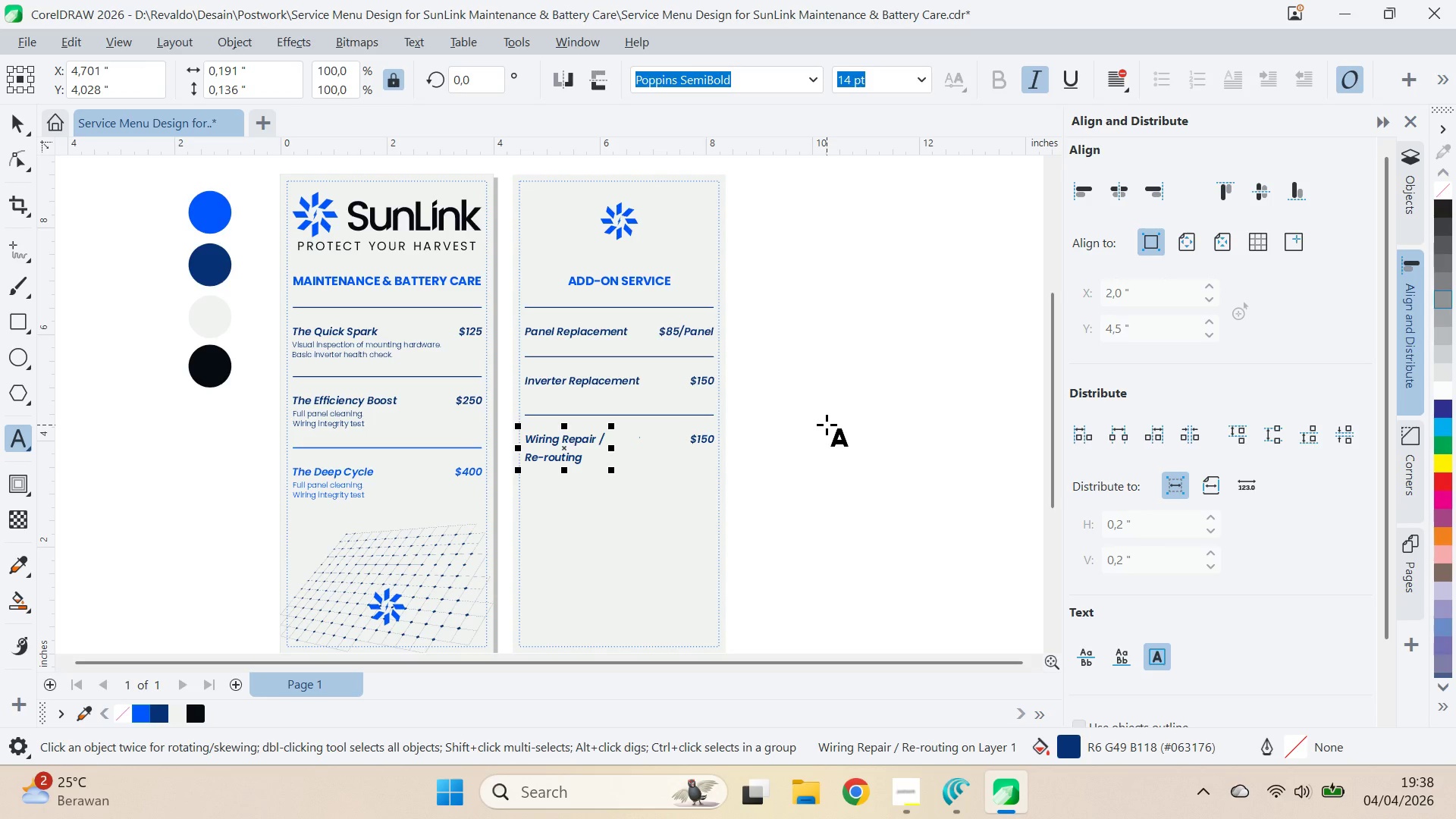 
key(ArrowUp)
 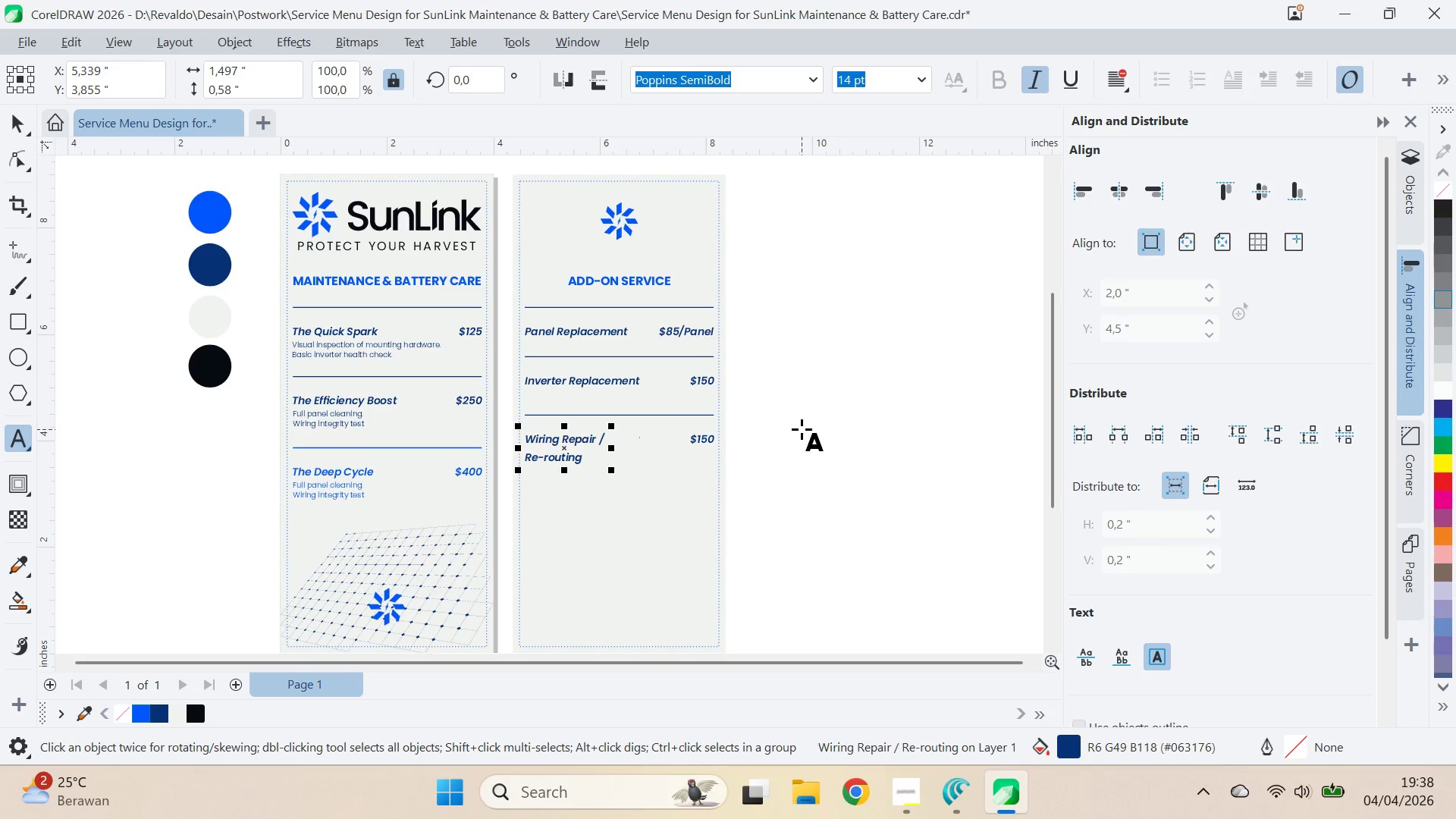 
left_click([702, 439])
 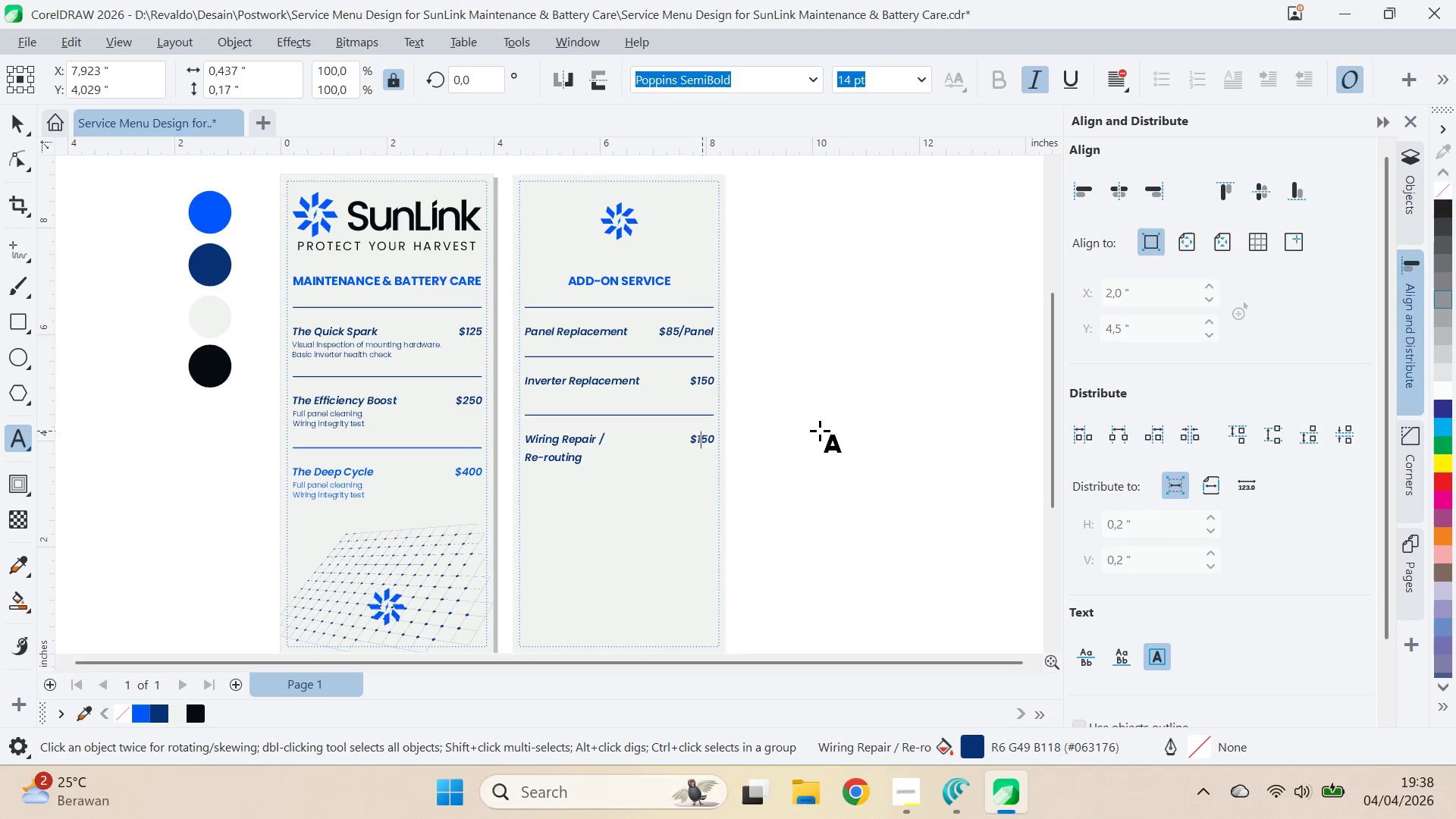 
key(Control+ControlLeft)
 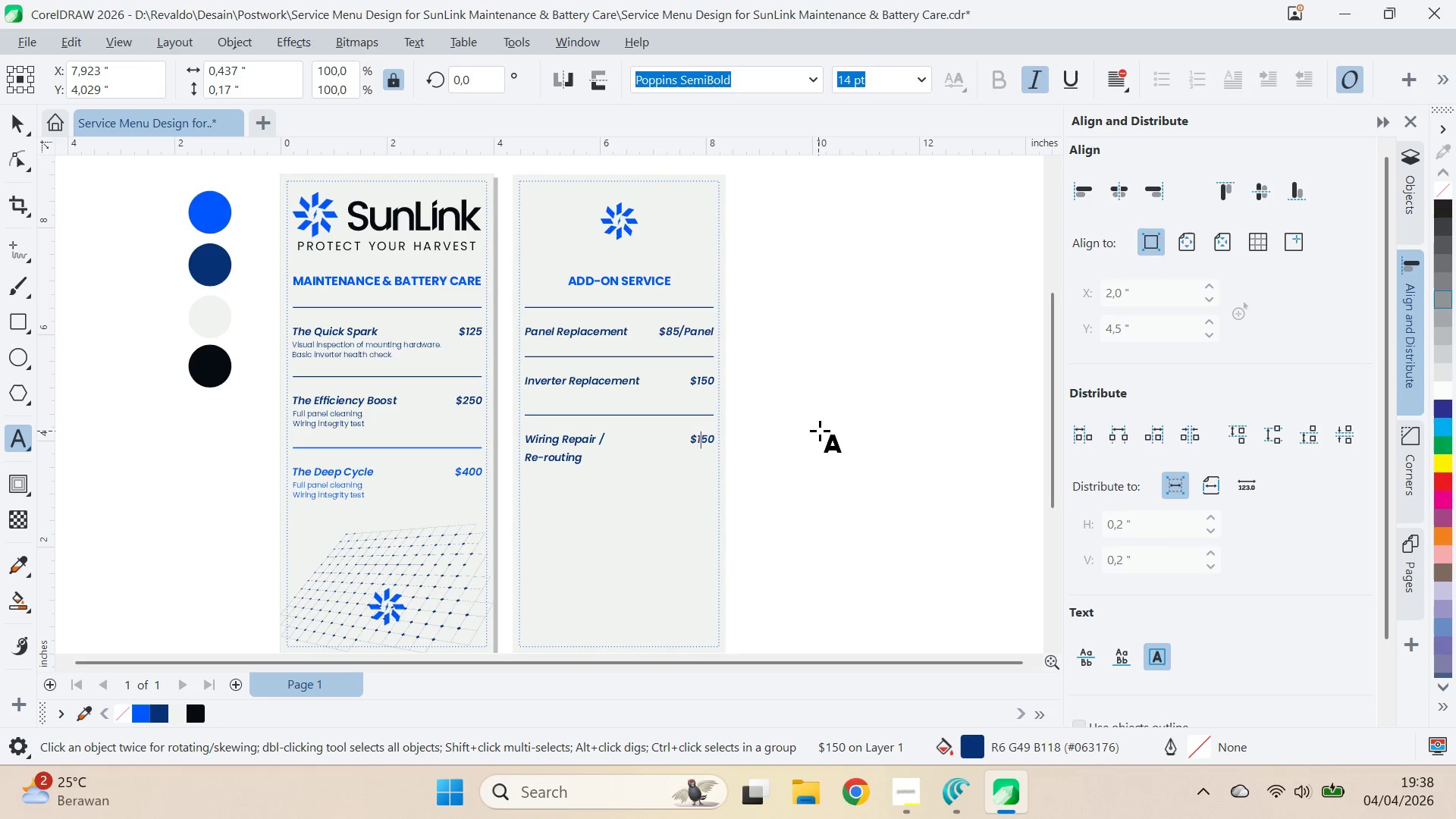 
key(Control+A)
 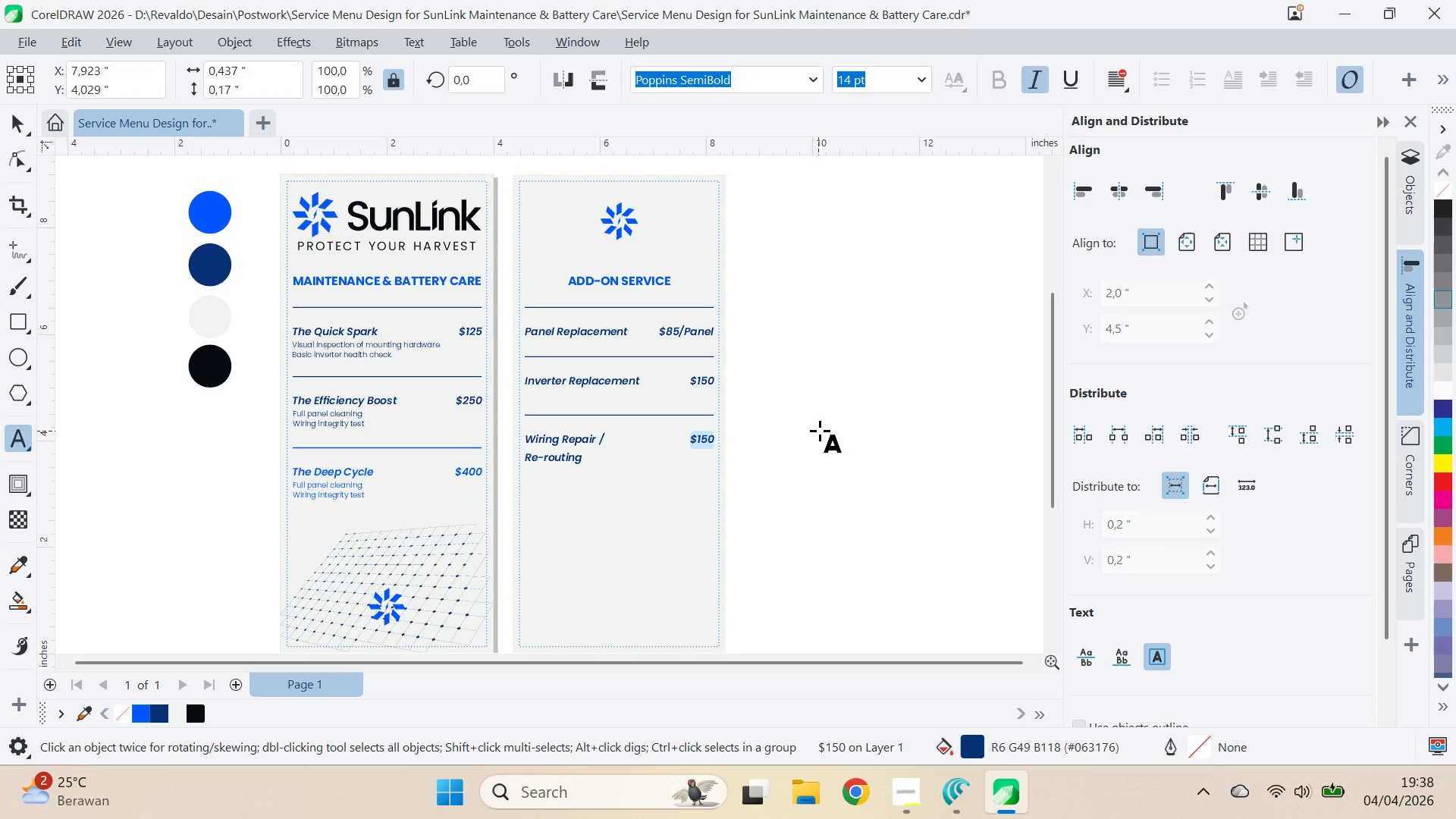 
type($95)
 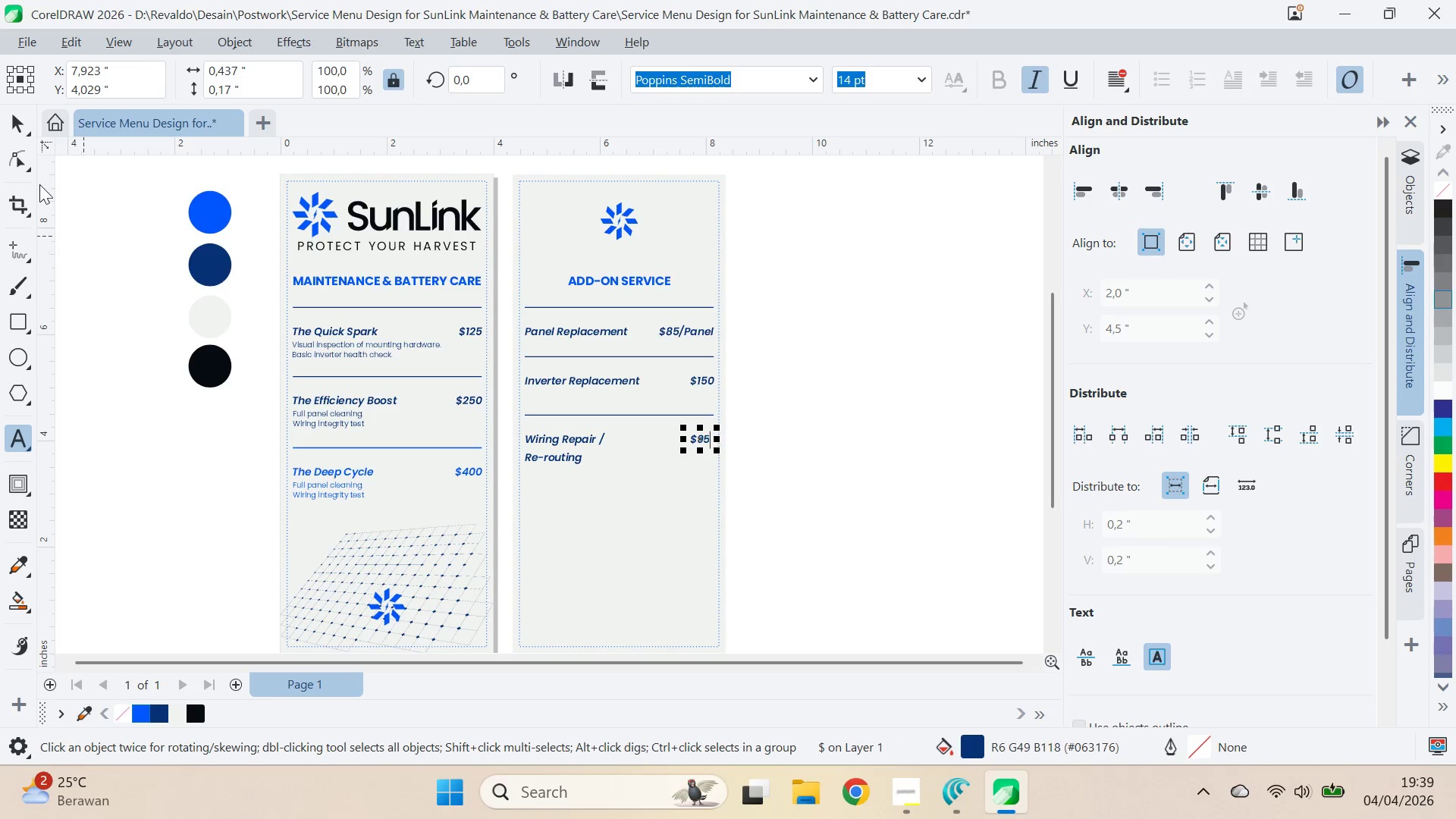 
left_click([15, 122])
 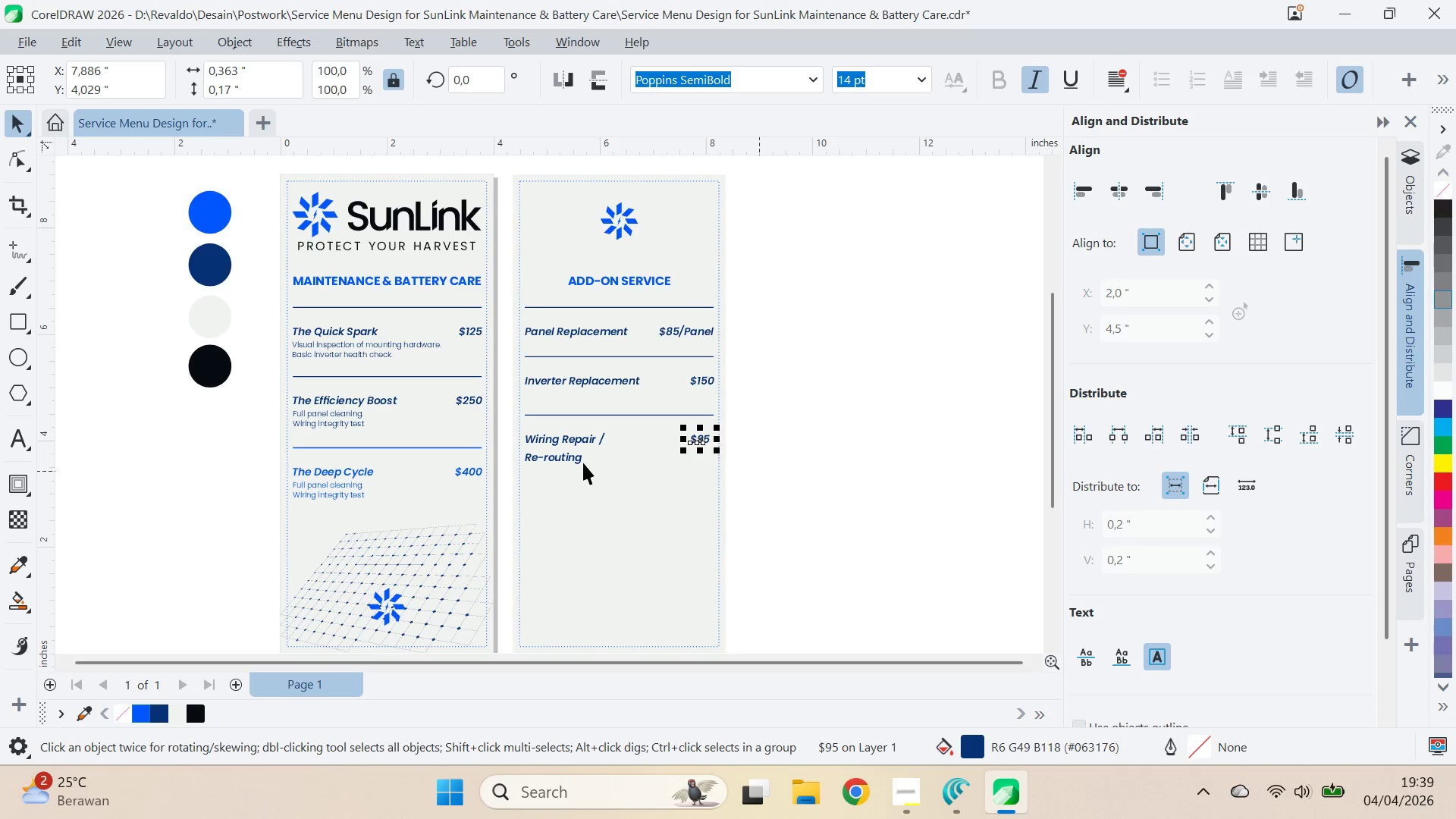 
left_click([574, 454])
 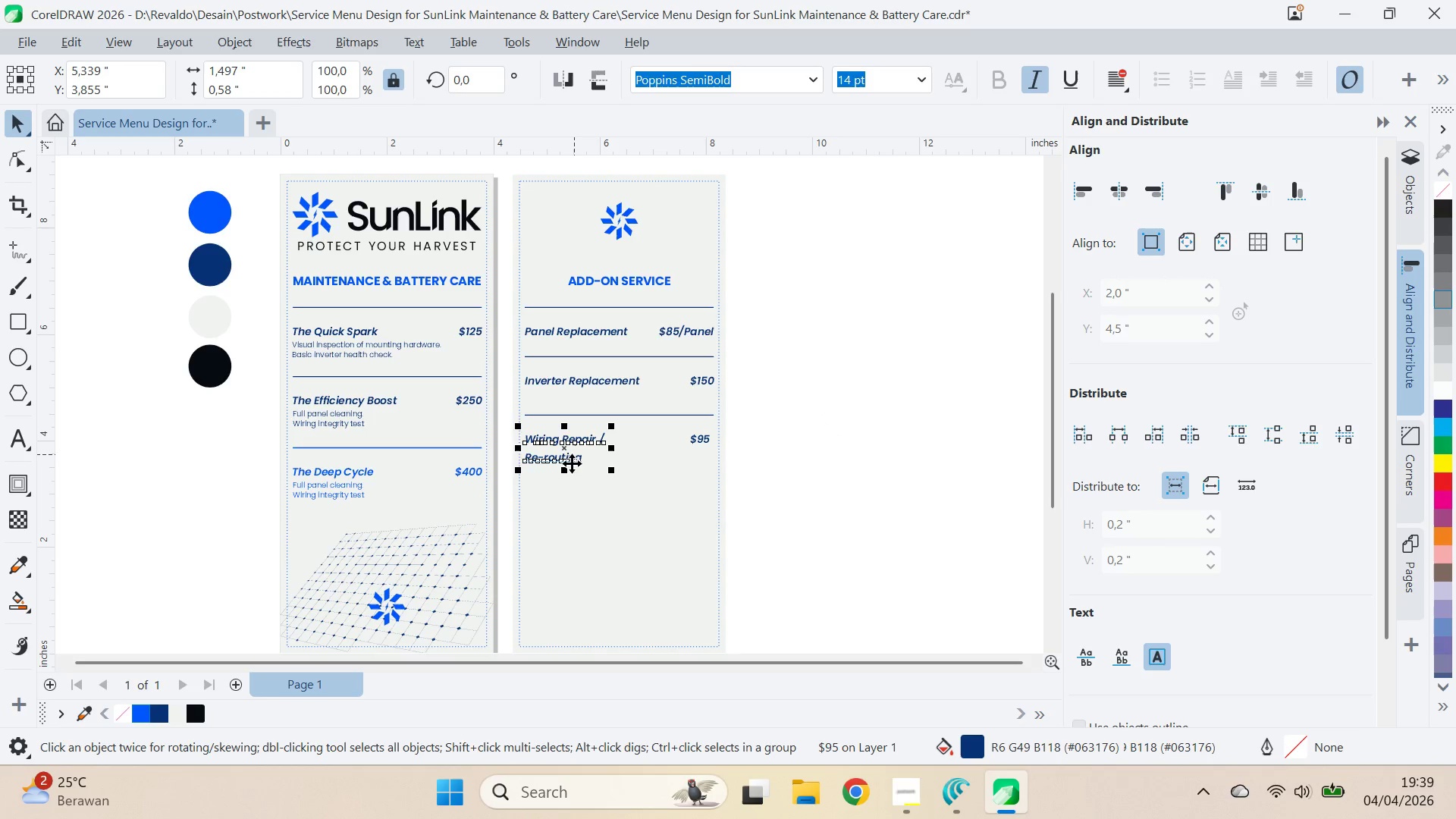 
key(A)
 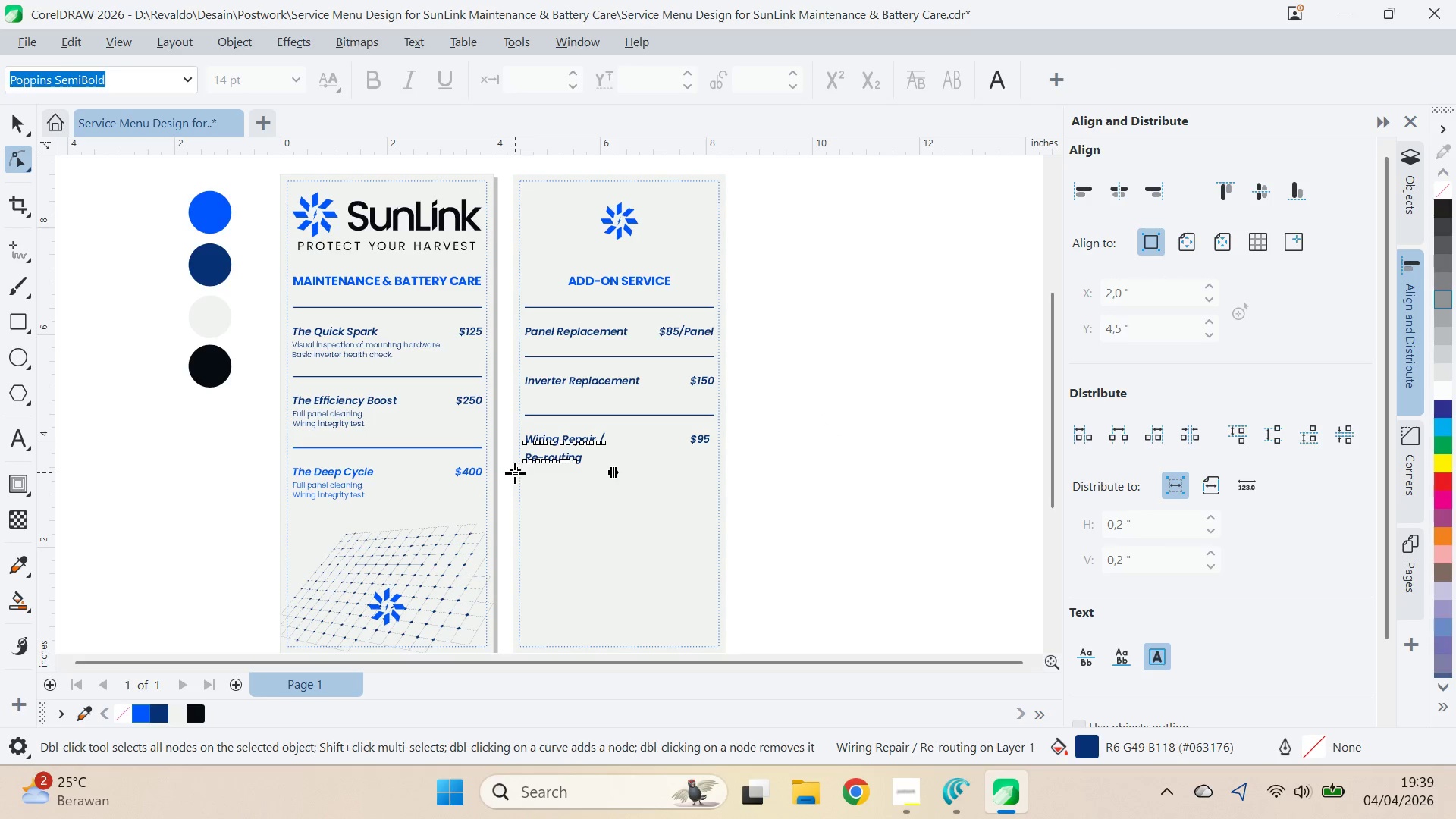 
left_click_drag(start_coordinate=[515, 473], to_coordinate=[504, 456])
 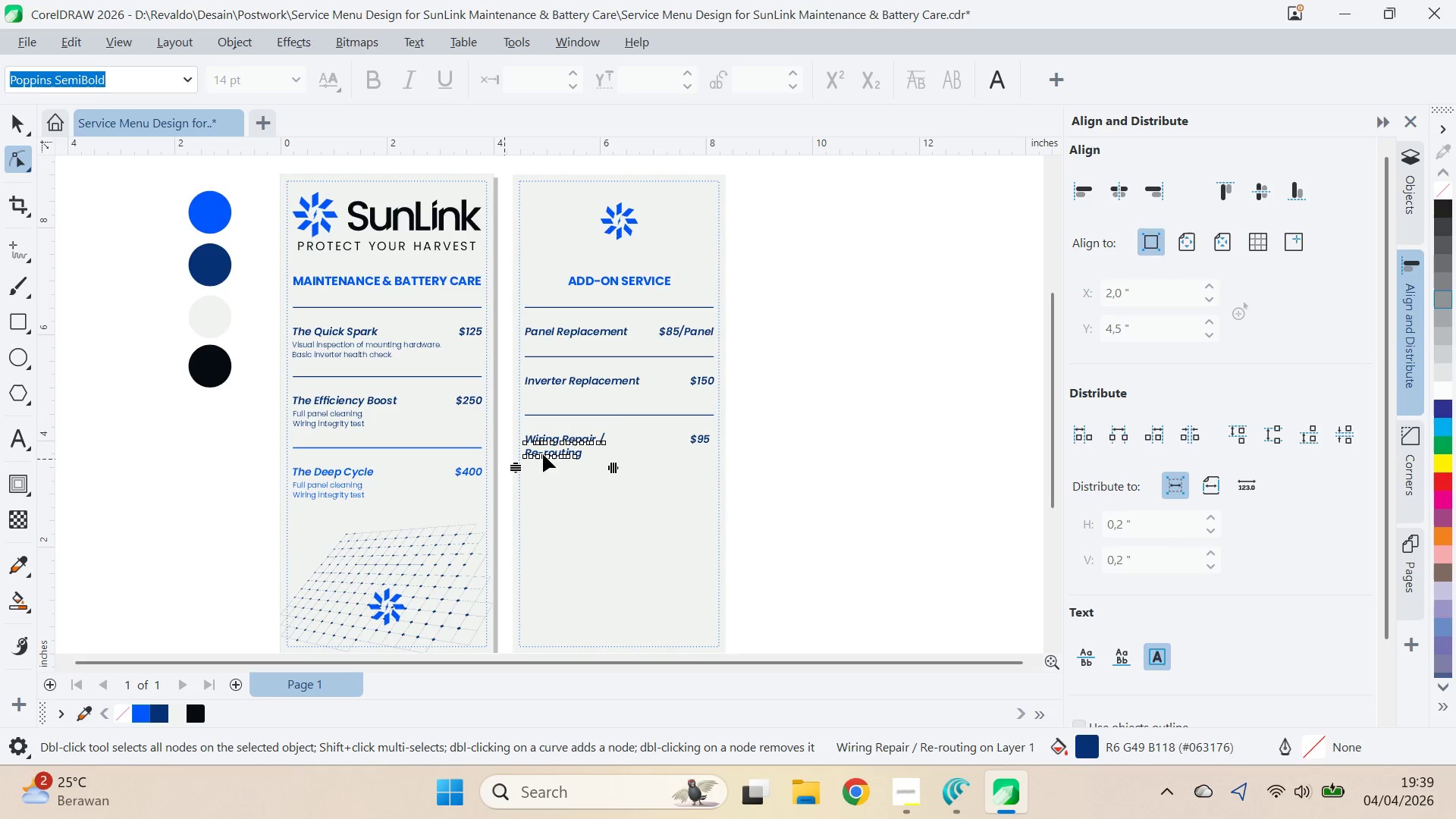 
key(V)
 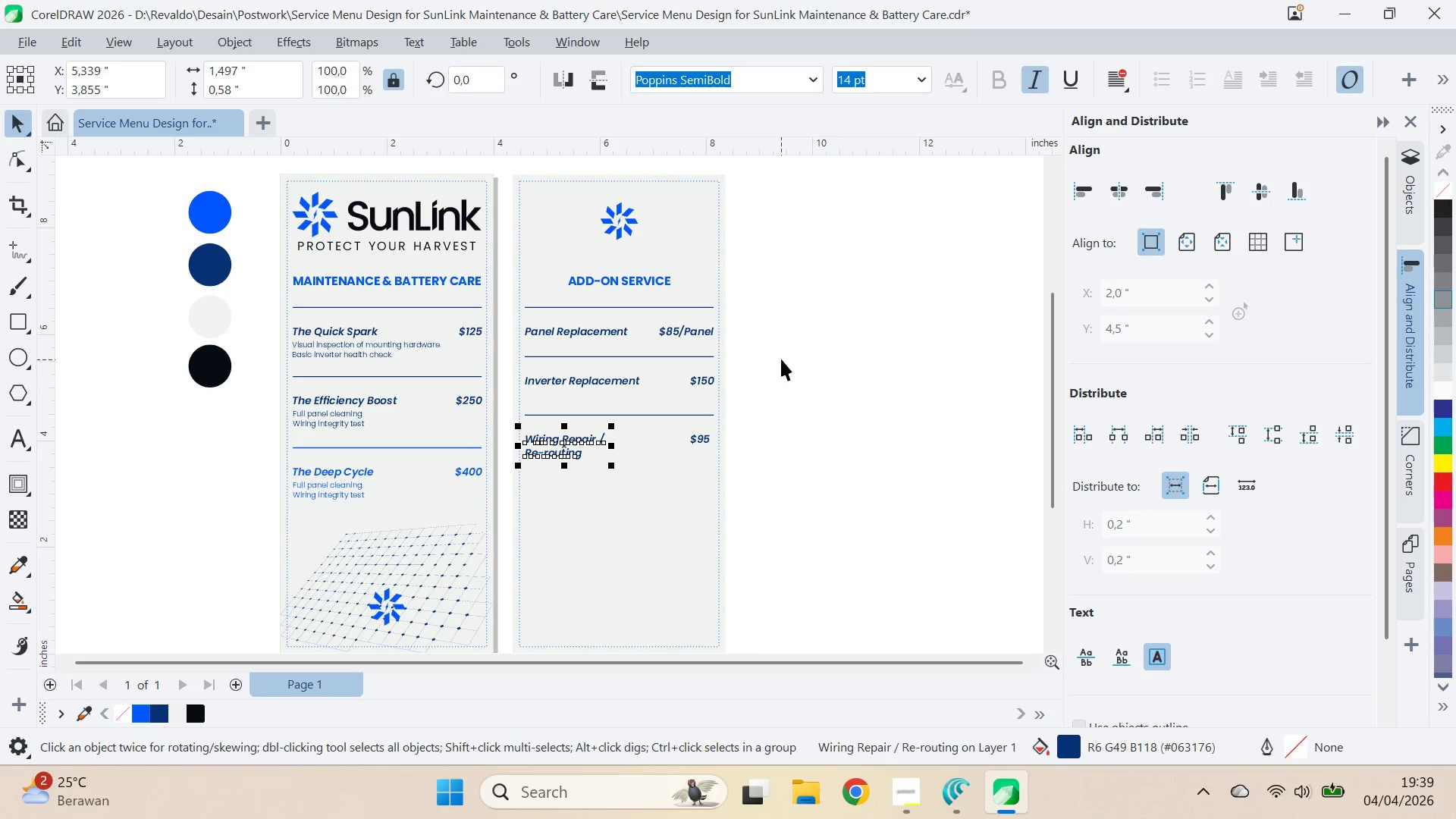 
left_click_drag(start_coordinate=[772, 352], to_coordinate=[508, 403])
 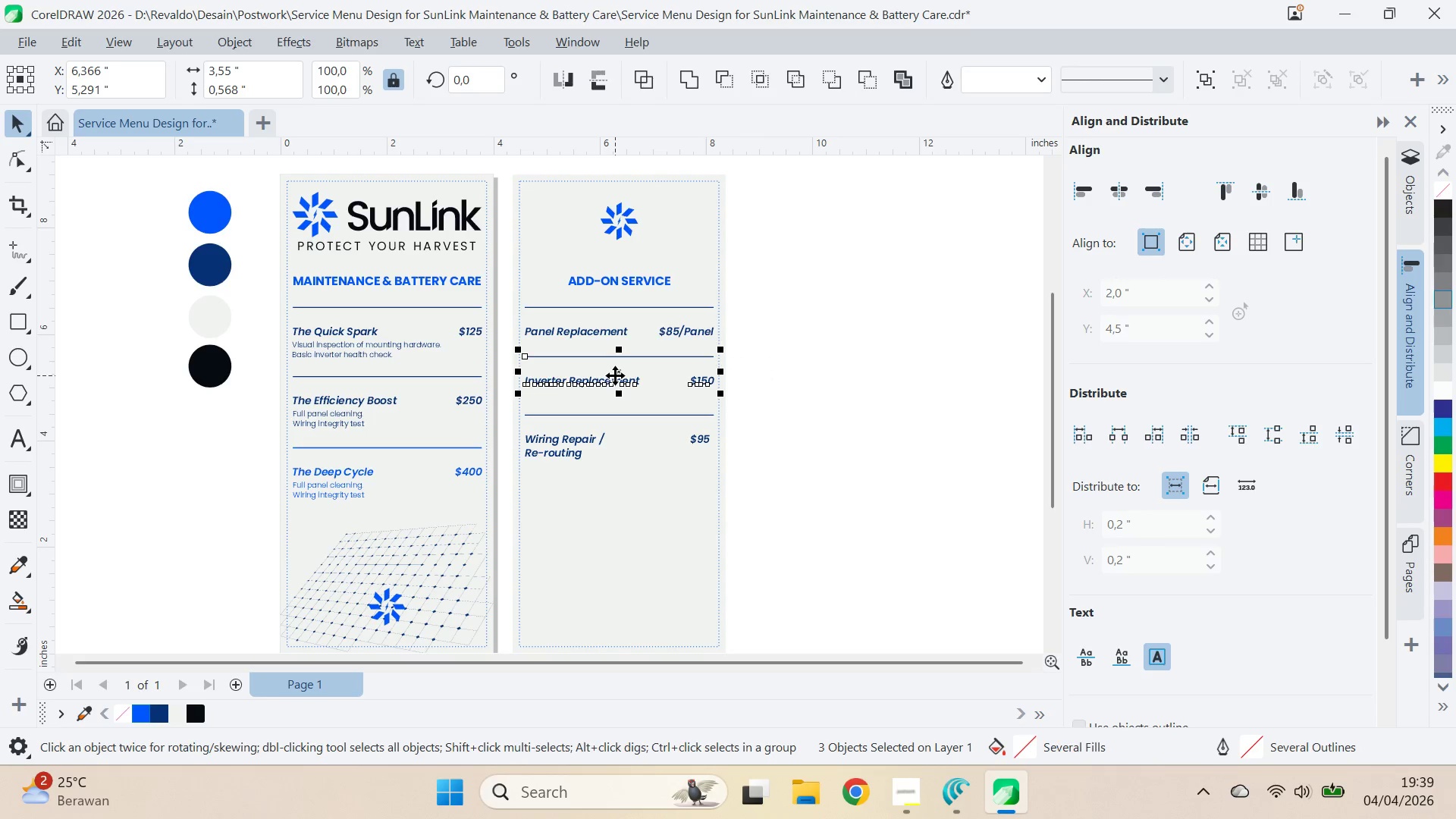 
left_click_drag(start_coordinate=[615, 375], to_coordinate=[617, 488])
 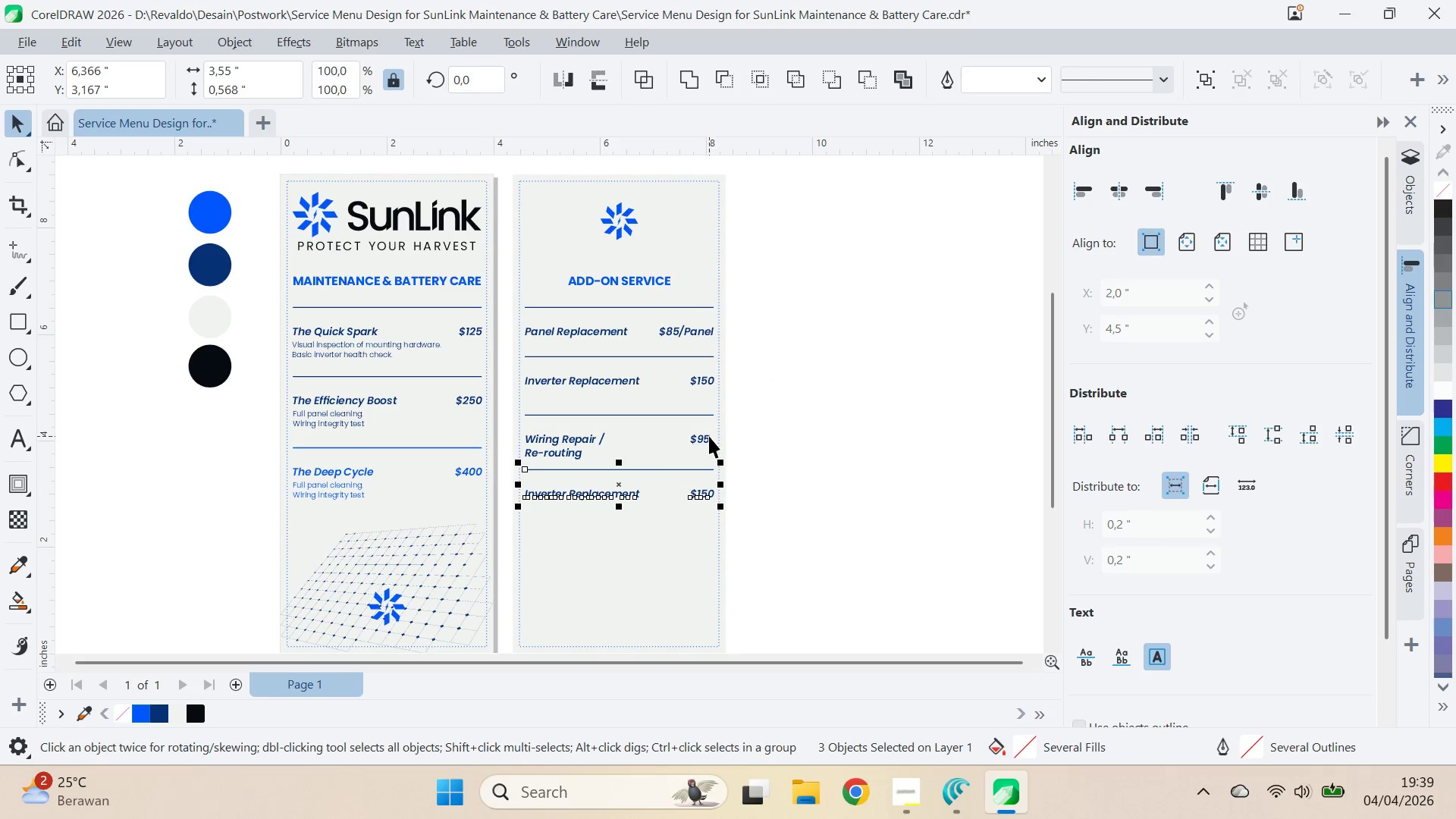 
hold_key(key=ShiftLeft, duration=0.84)
 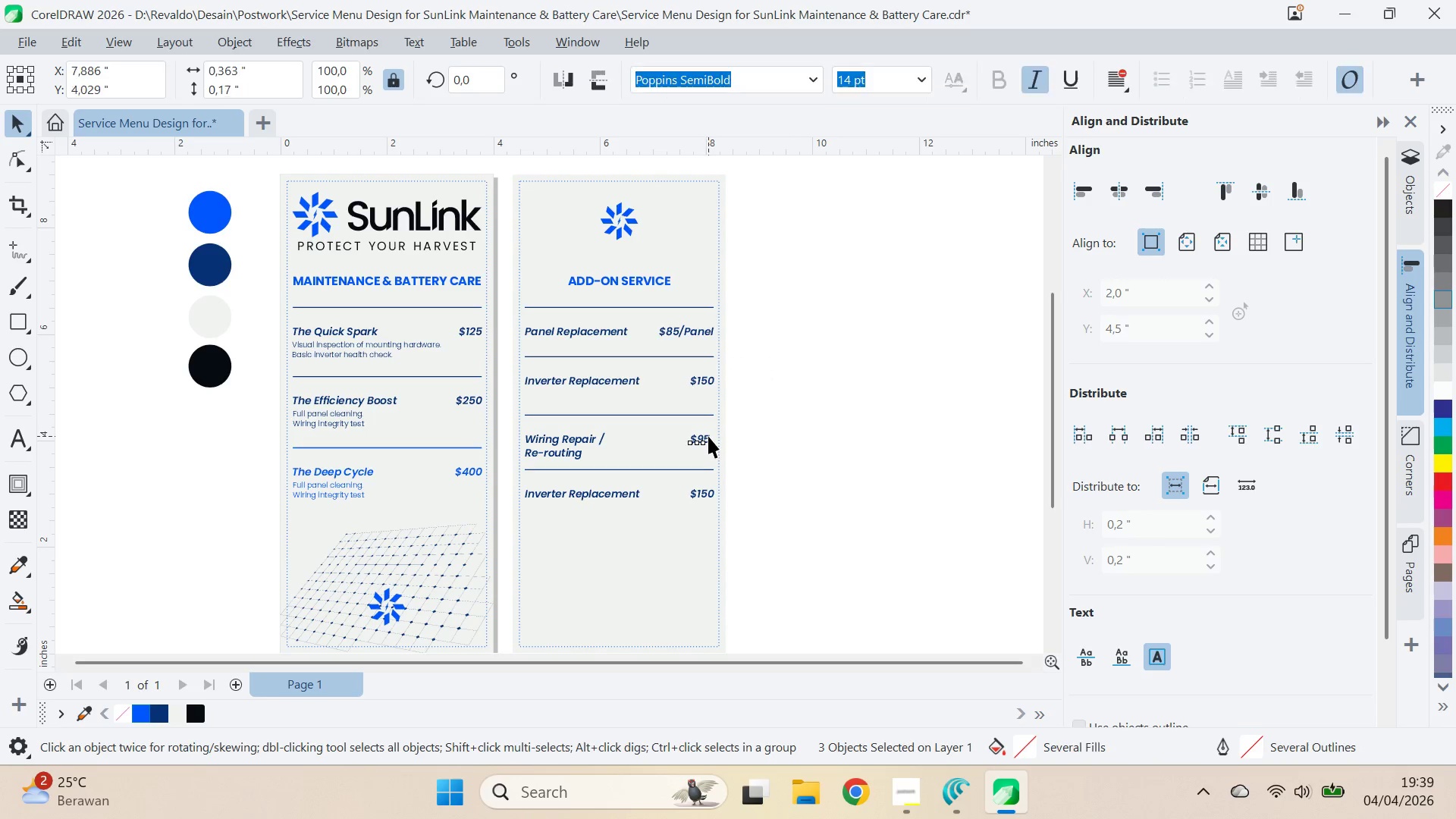 
hold_key(key=ShiftLeft, duration=0.67)
left_click([704, 417])
 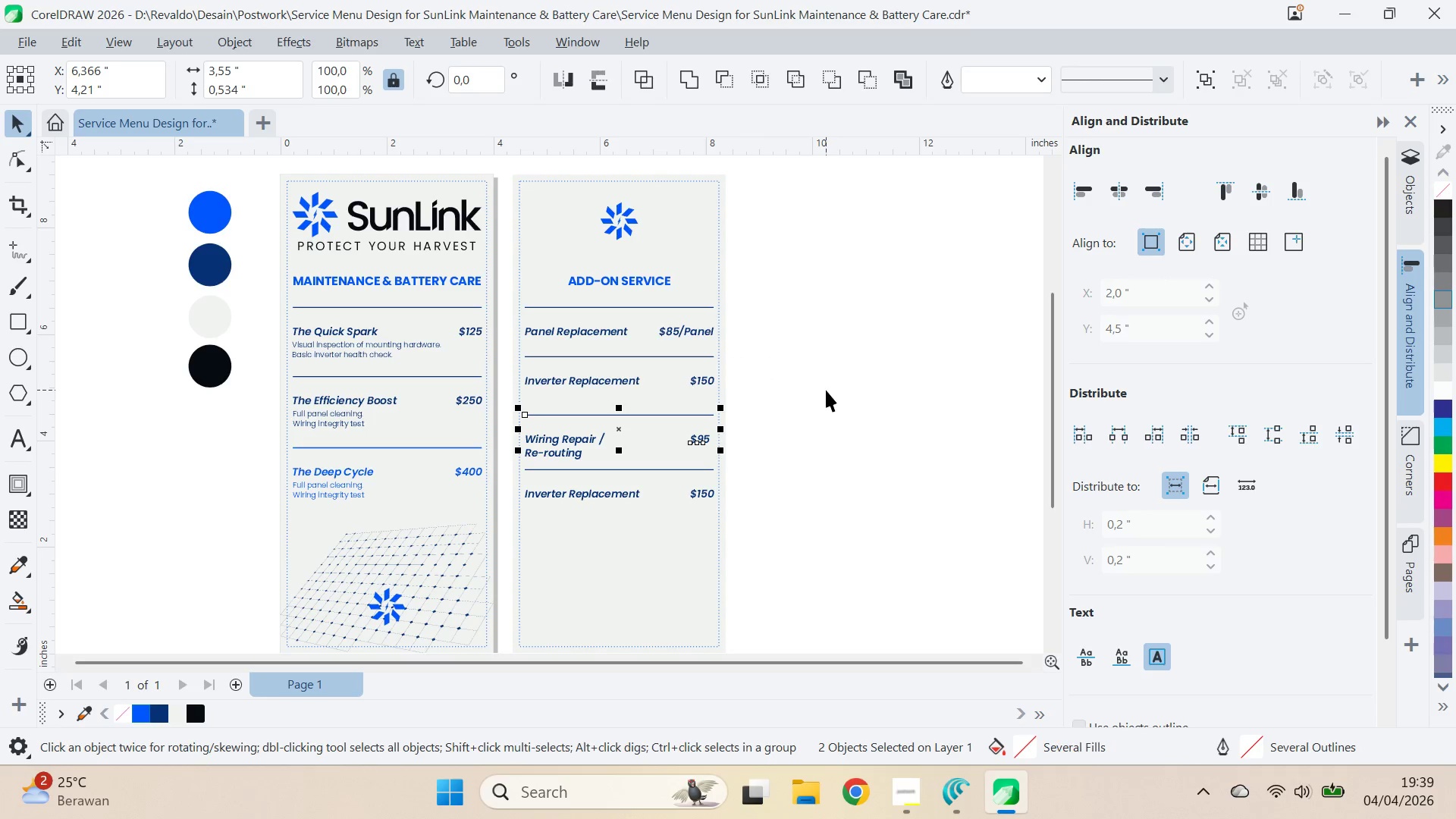 
type(rr)
 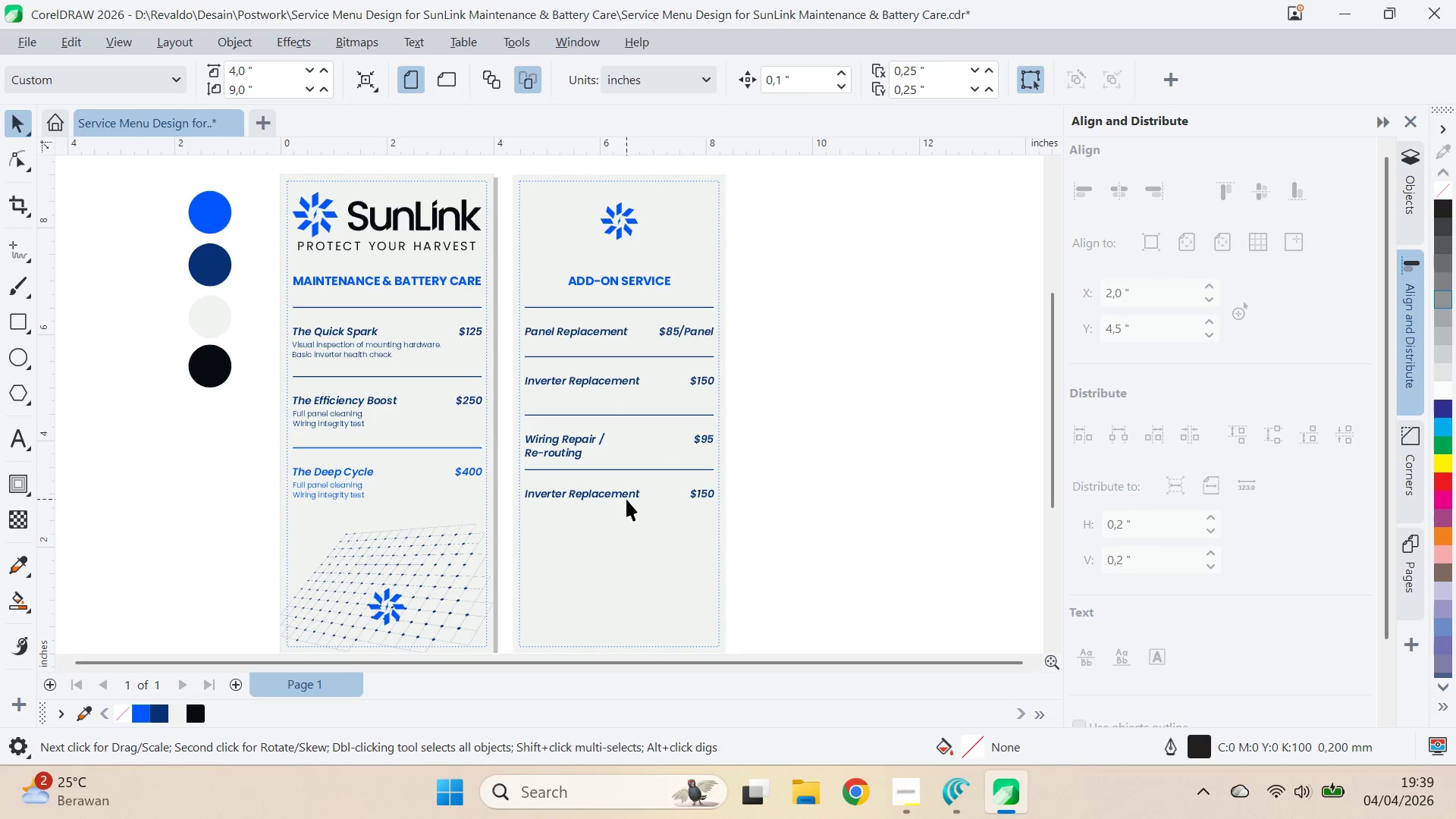 
double_click([626, 497])
 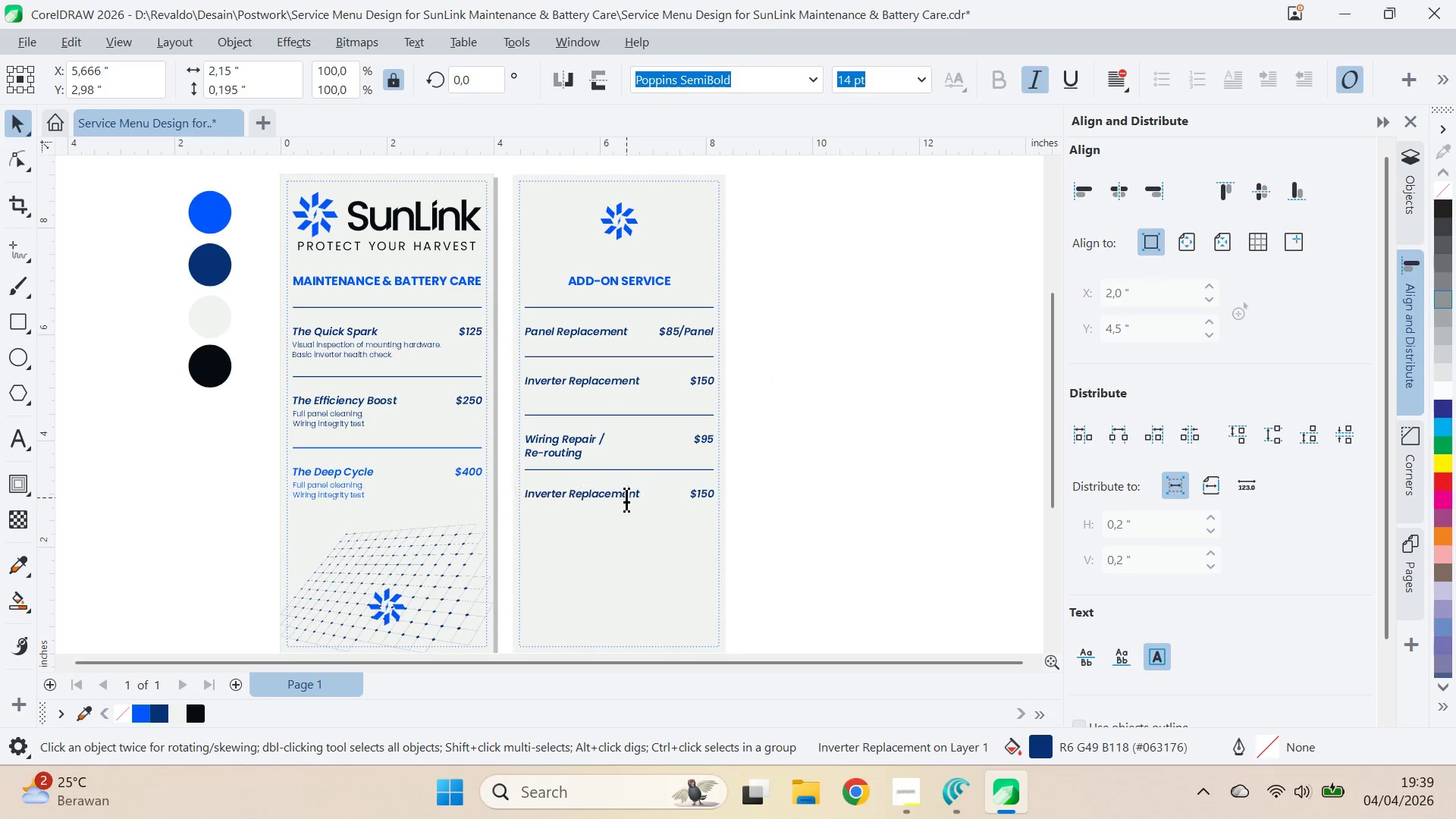 
key(Control+ControlLeft)
 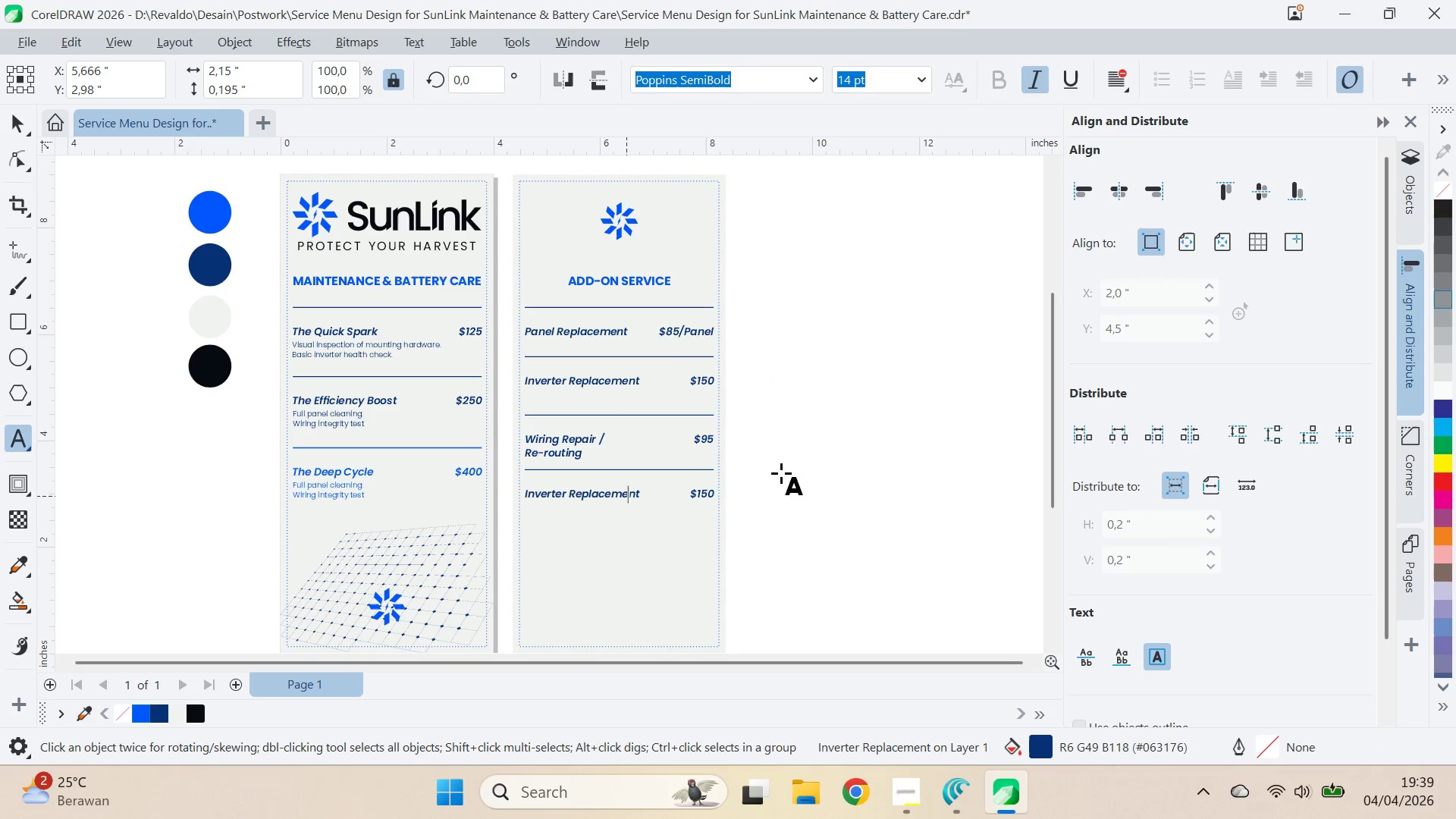 
key(Control+A)
 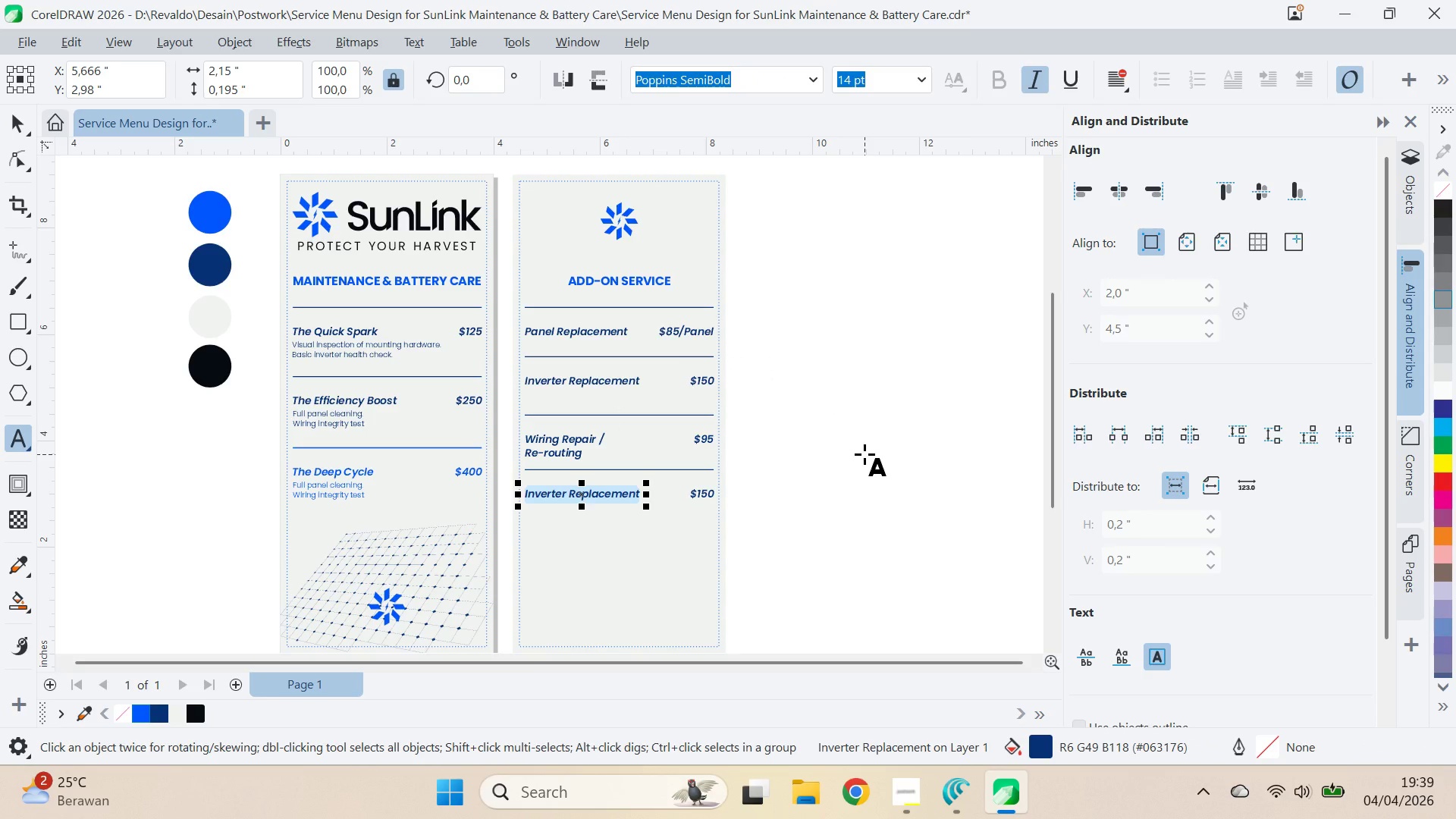 
type(Batteru)
key(Backspace)
type(y Cell r)
key(Backspace)
type(Replacement )
key(Backspace)
 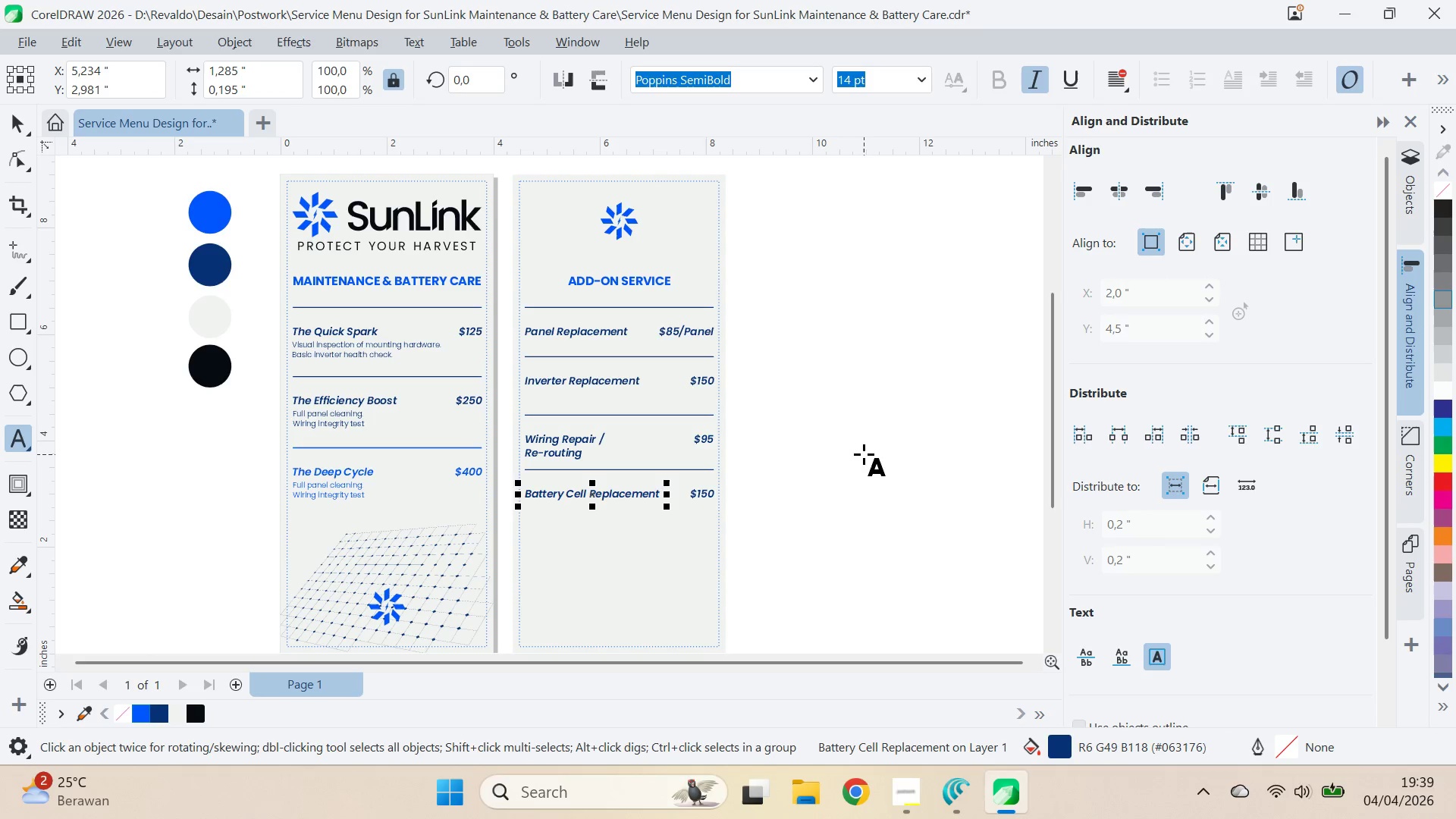 
key(Control+ArrowLeft)
 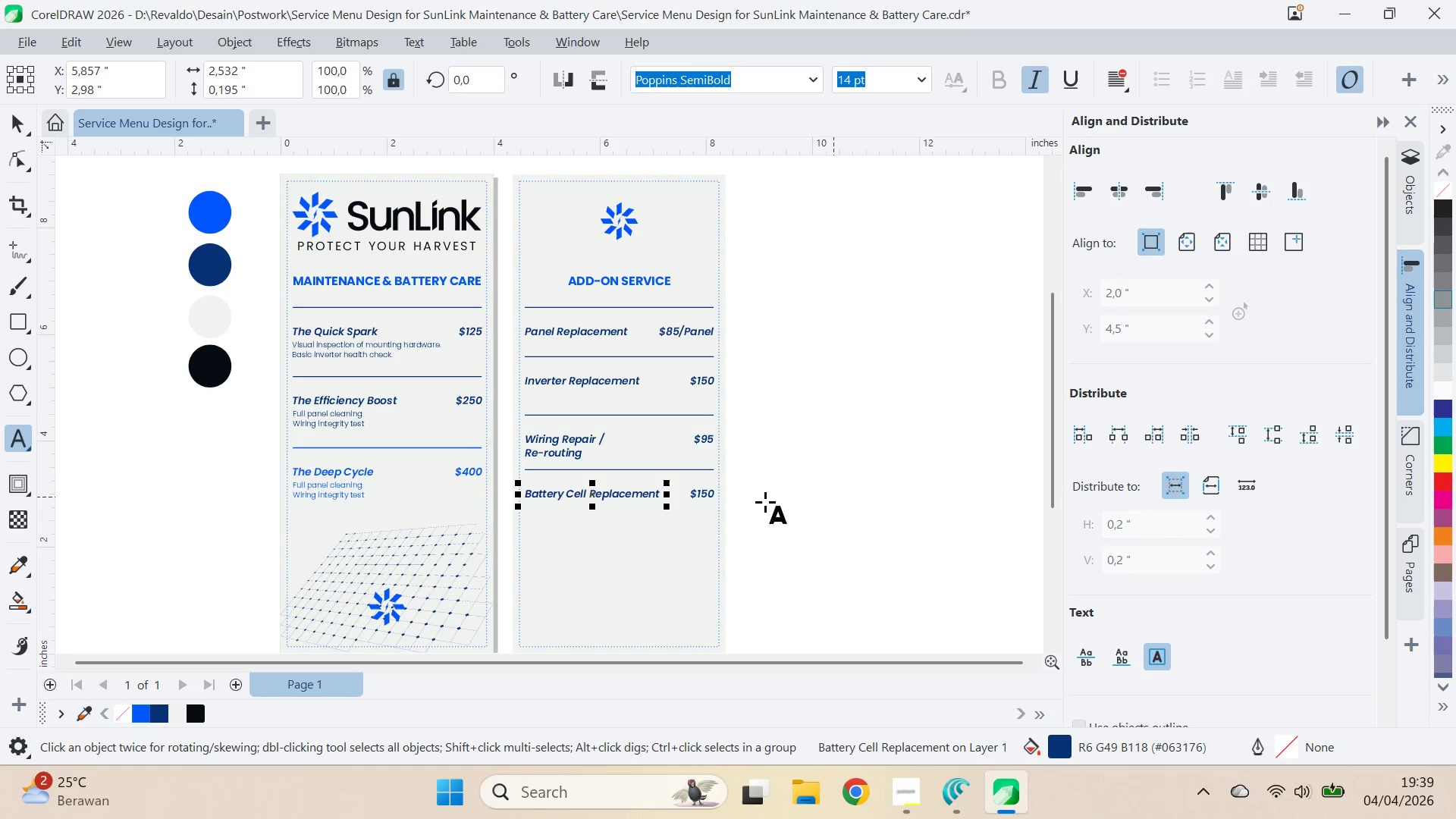 
left_click([707, 493])
 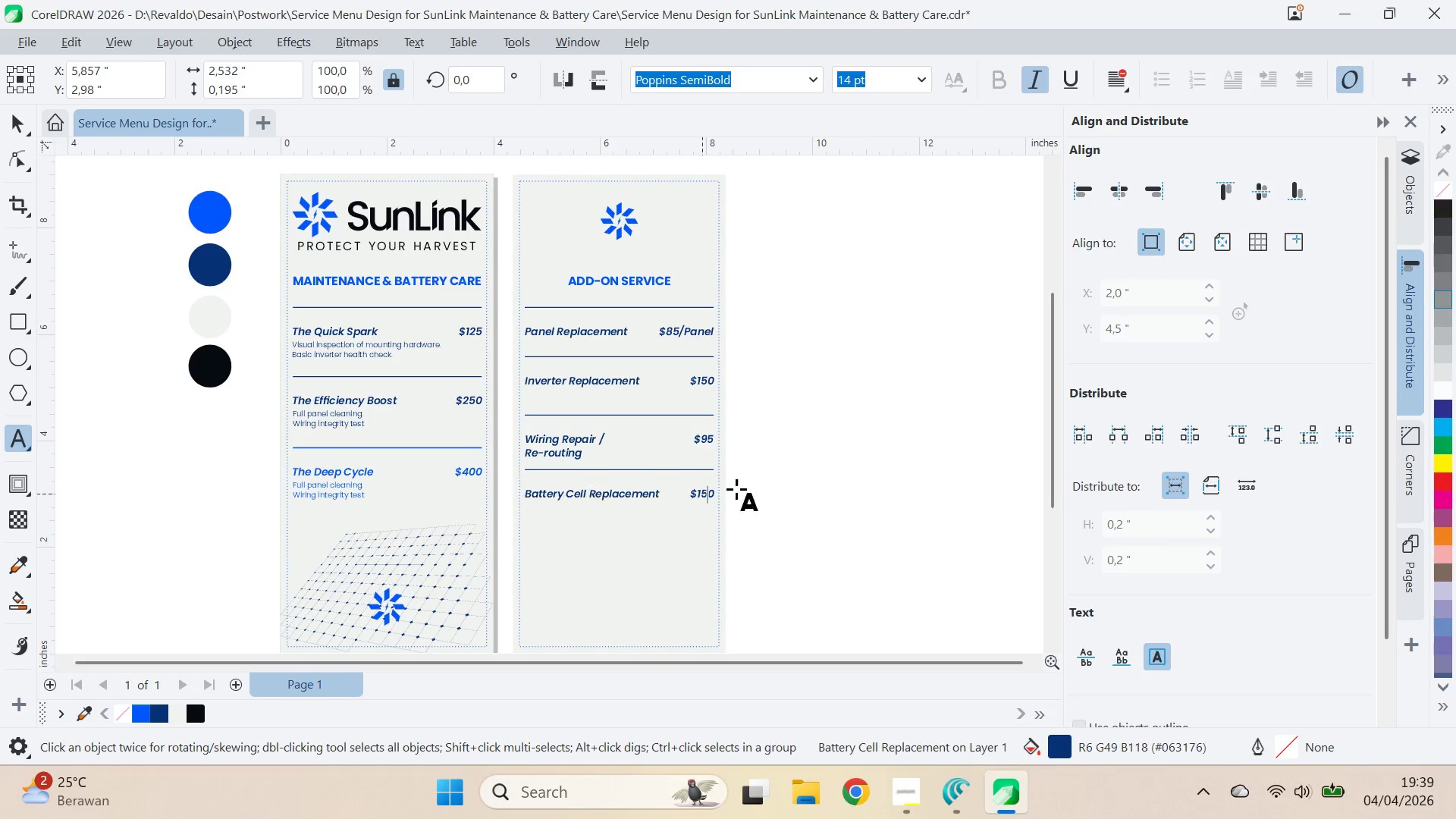 
key(Control+ControlLeft)
 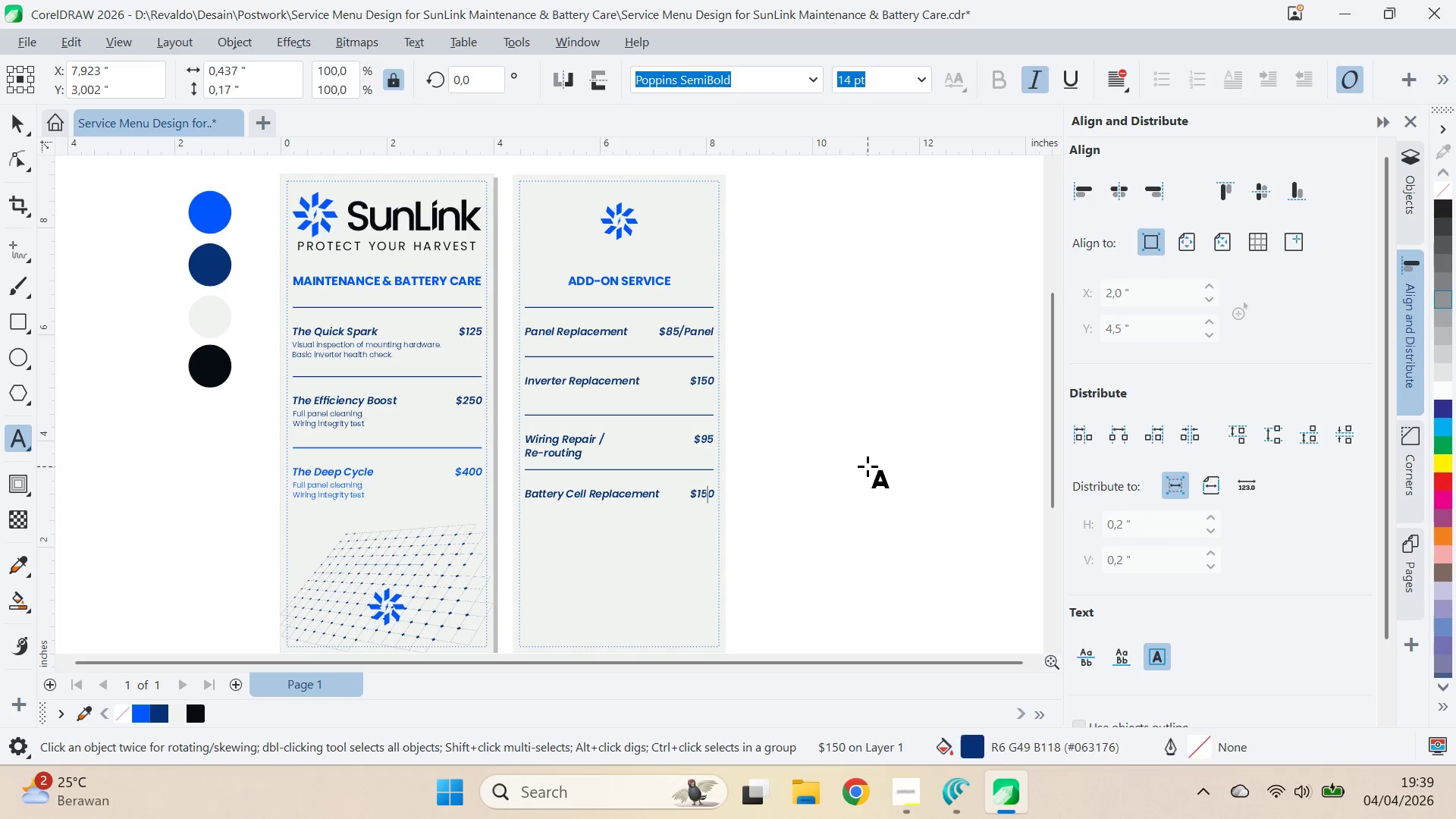 
key(Control+A)
 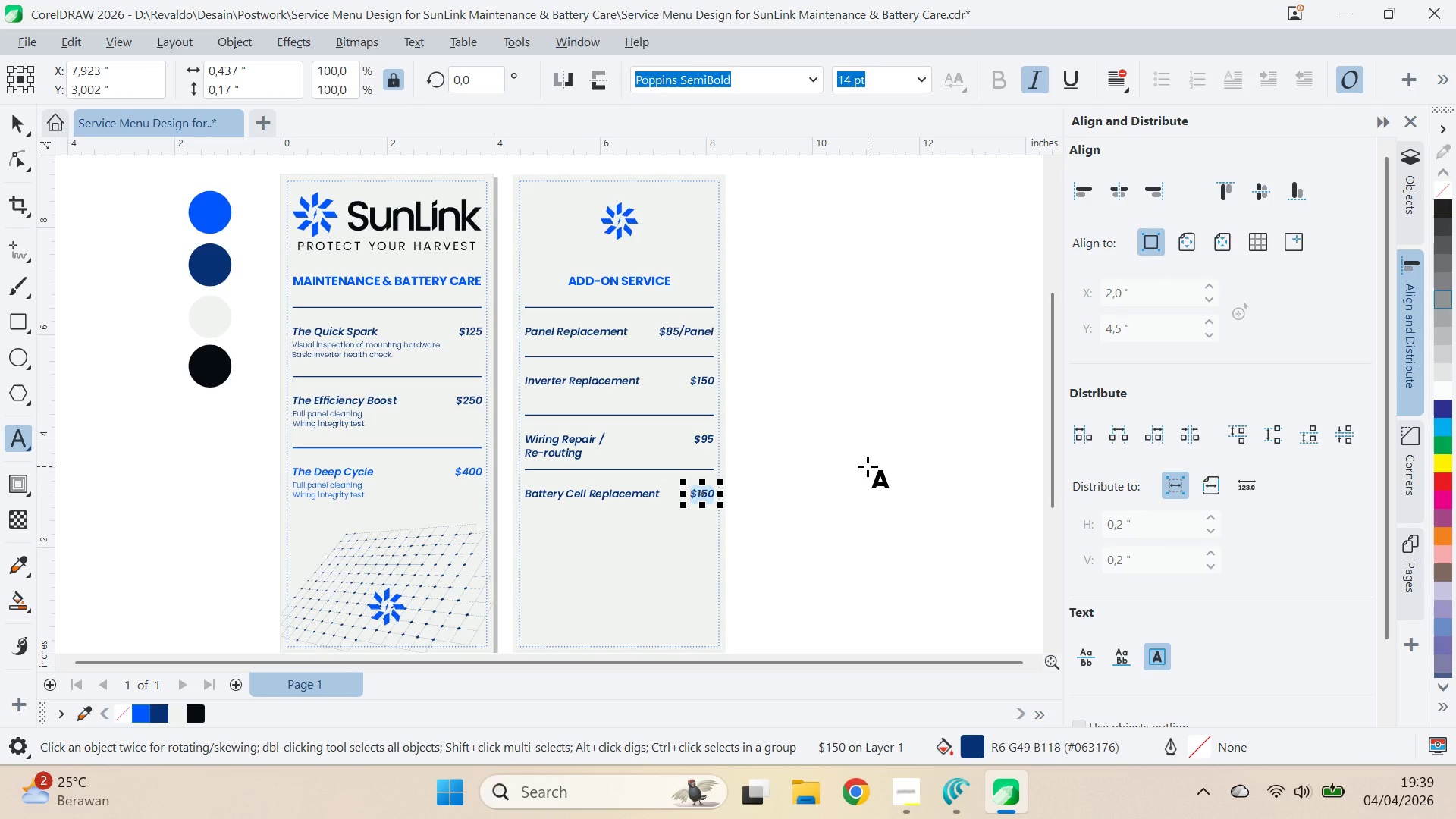 
key(Shift+ShiftRight)
 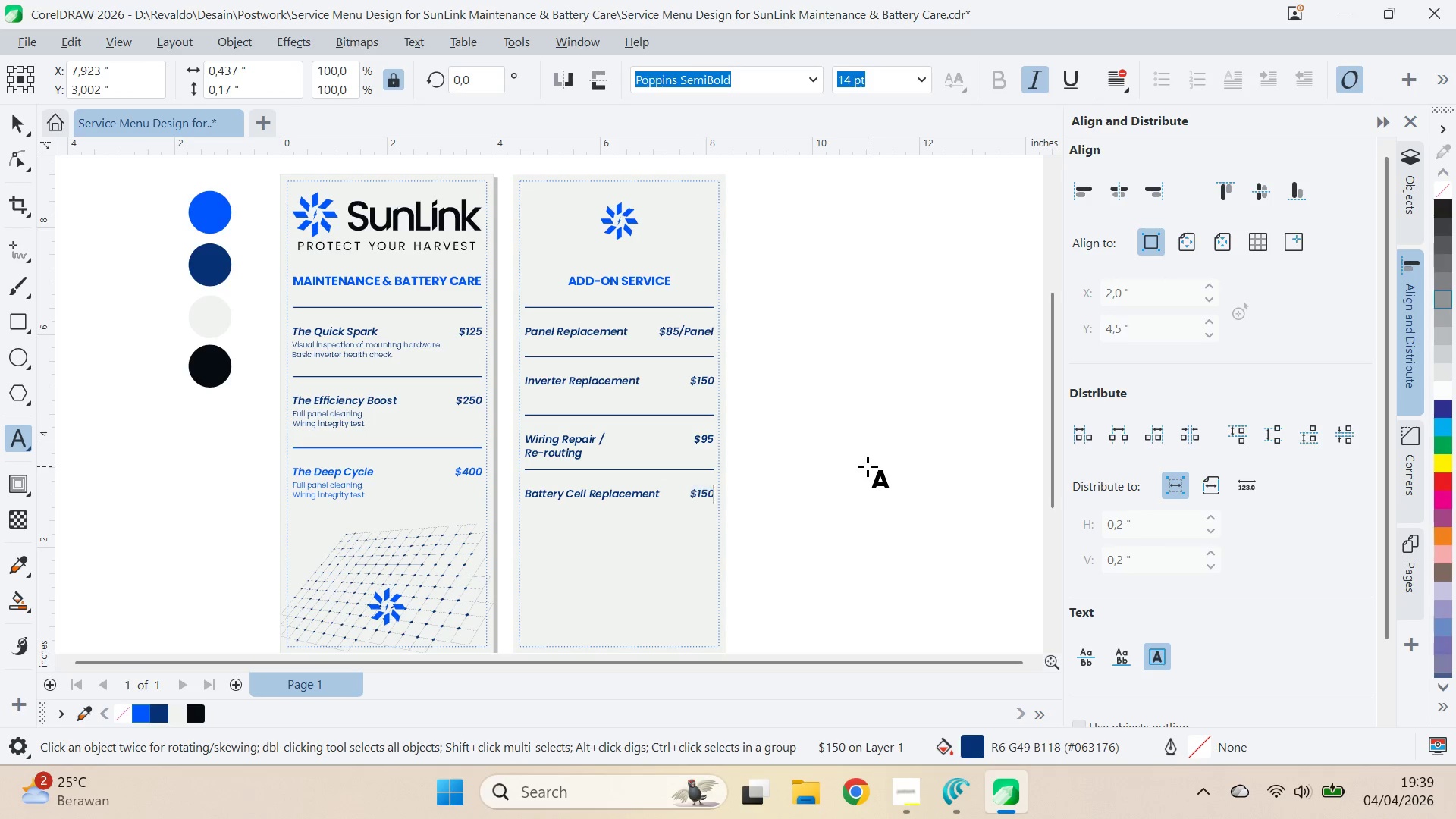 
key(ArrowRight)
 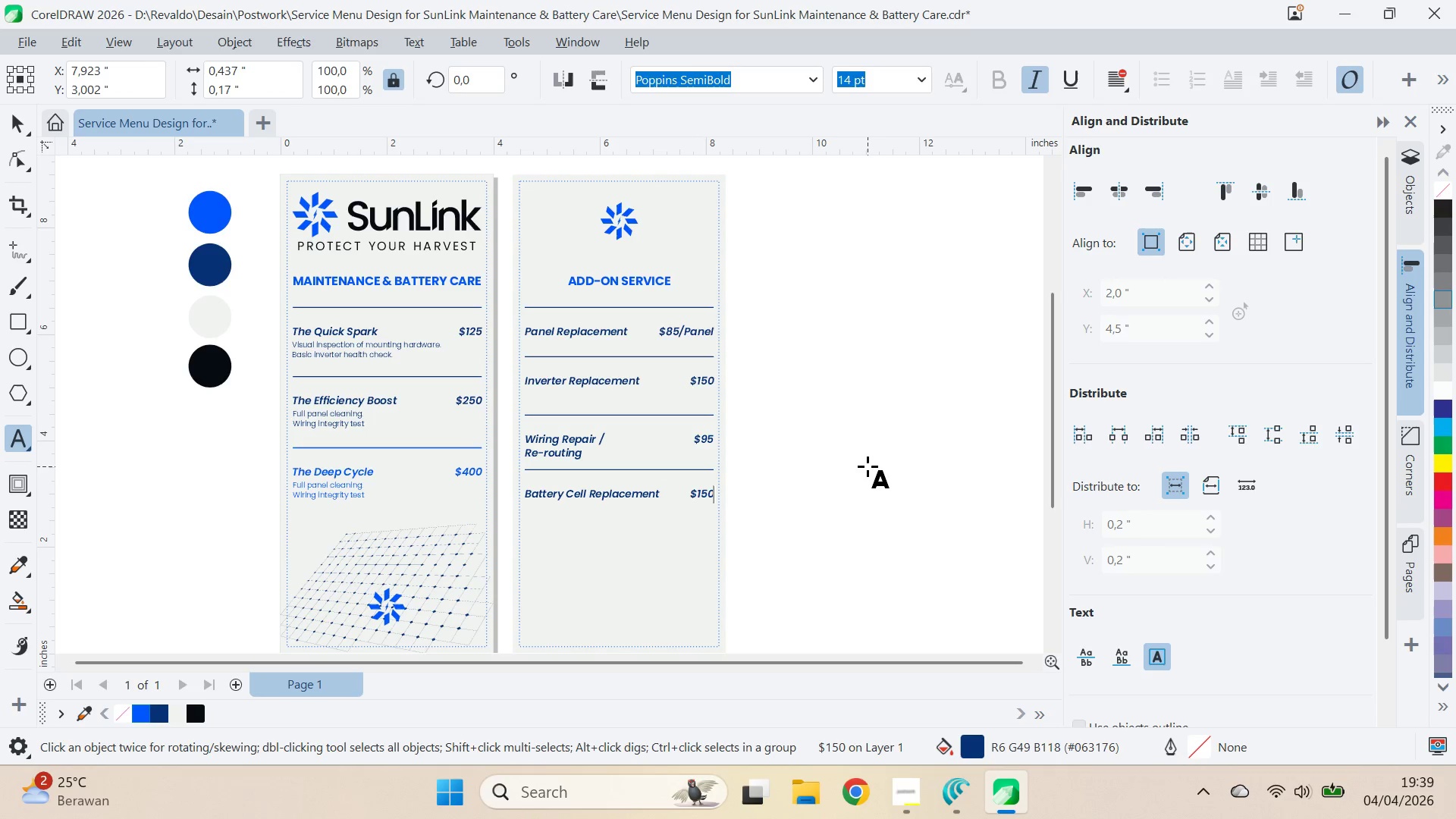 
key(ArrowLeft)
 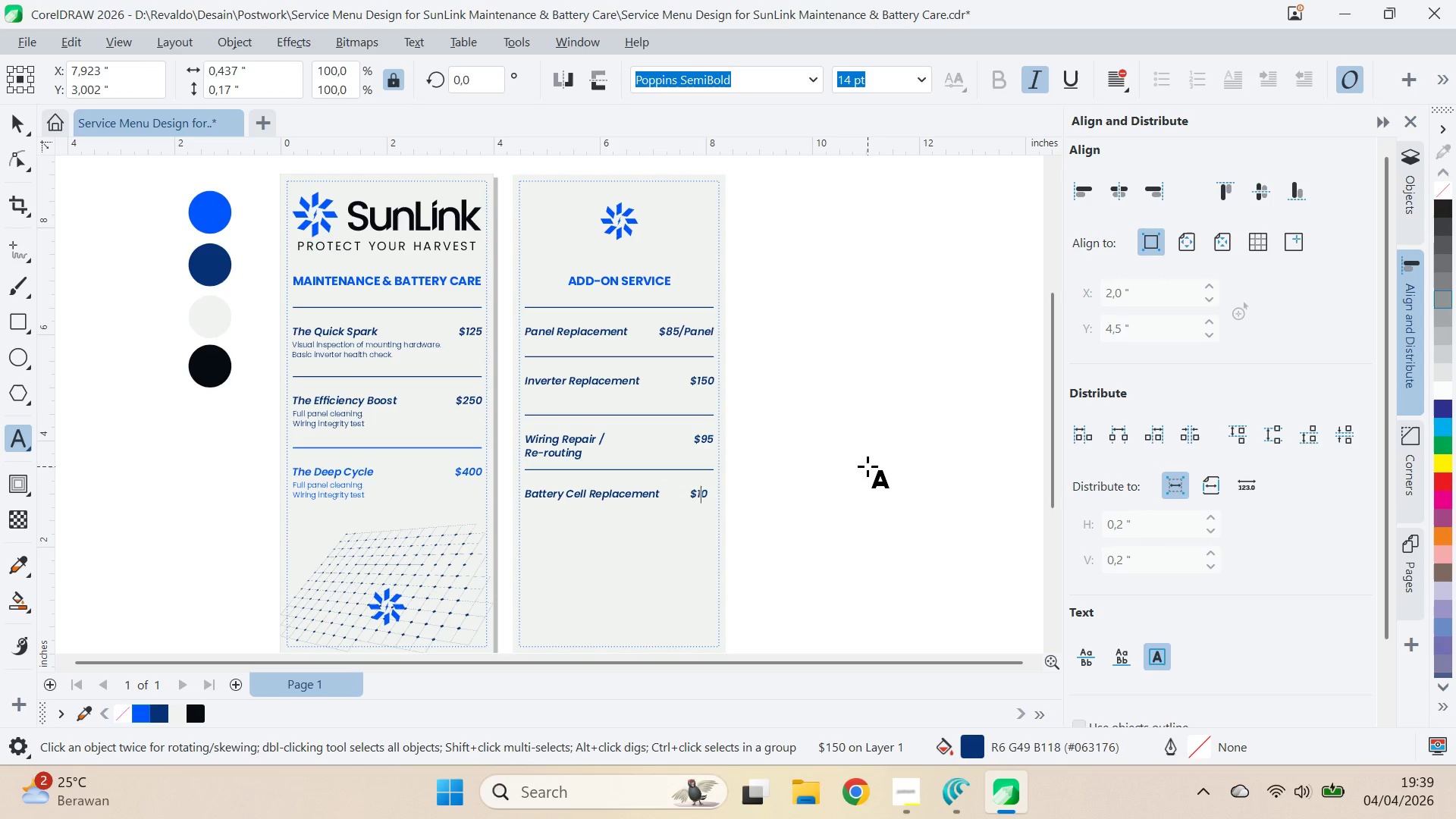 
key(Backspace)
 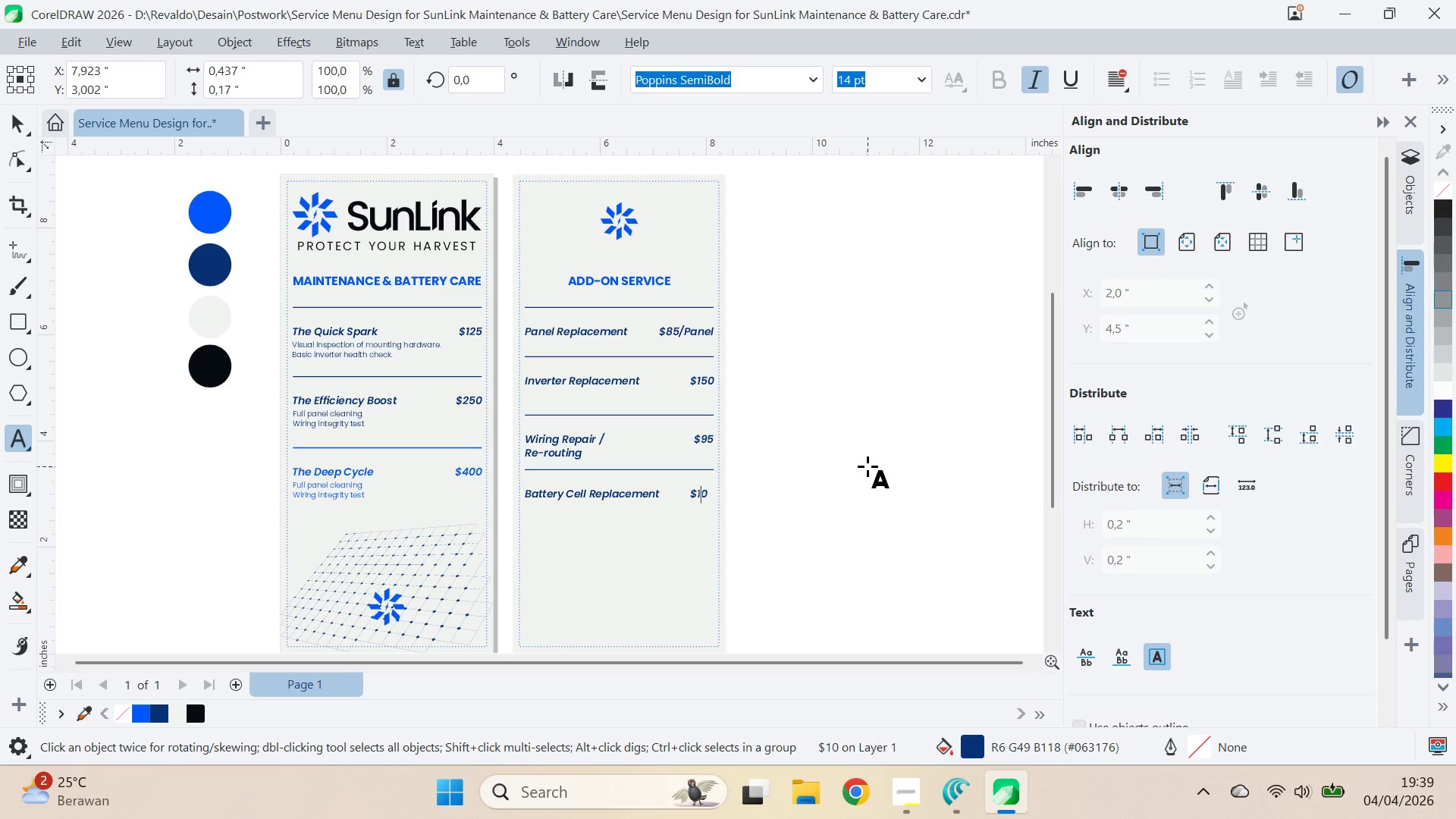 
key(2)
 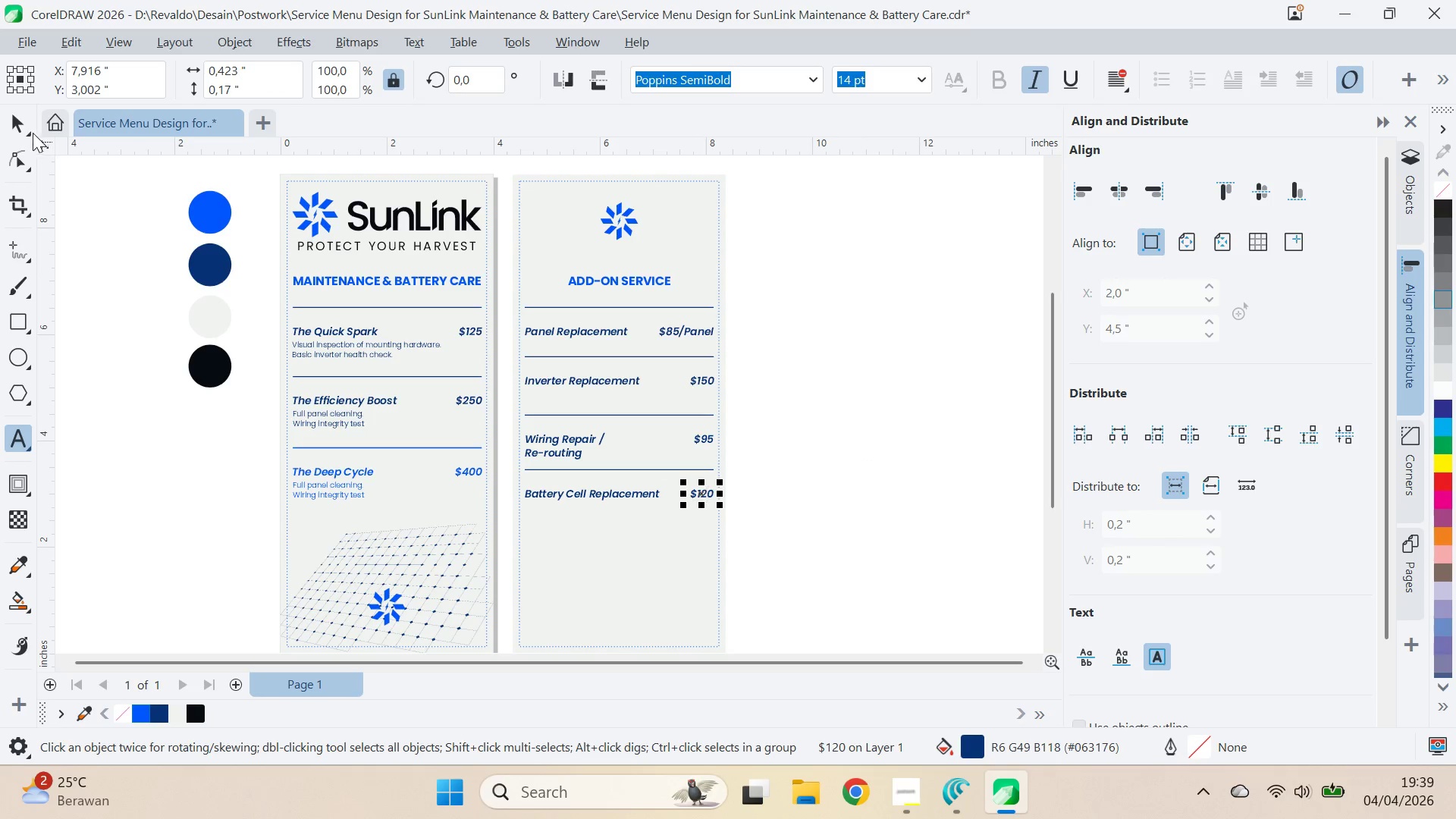 
hold_key(key=ShiftLeft, duration=0.98)
left_click([697, 469])
 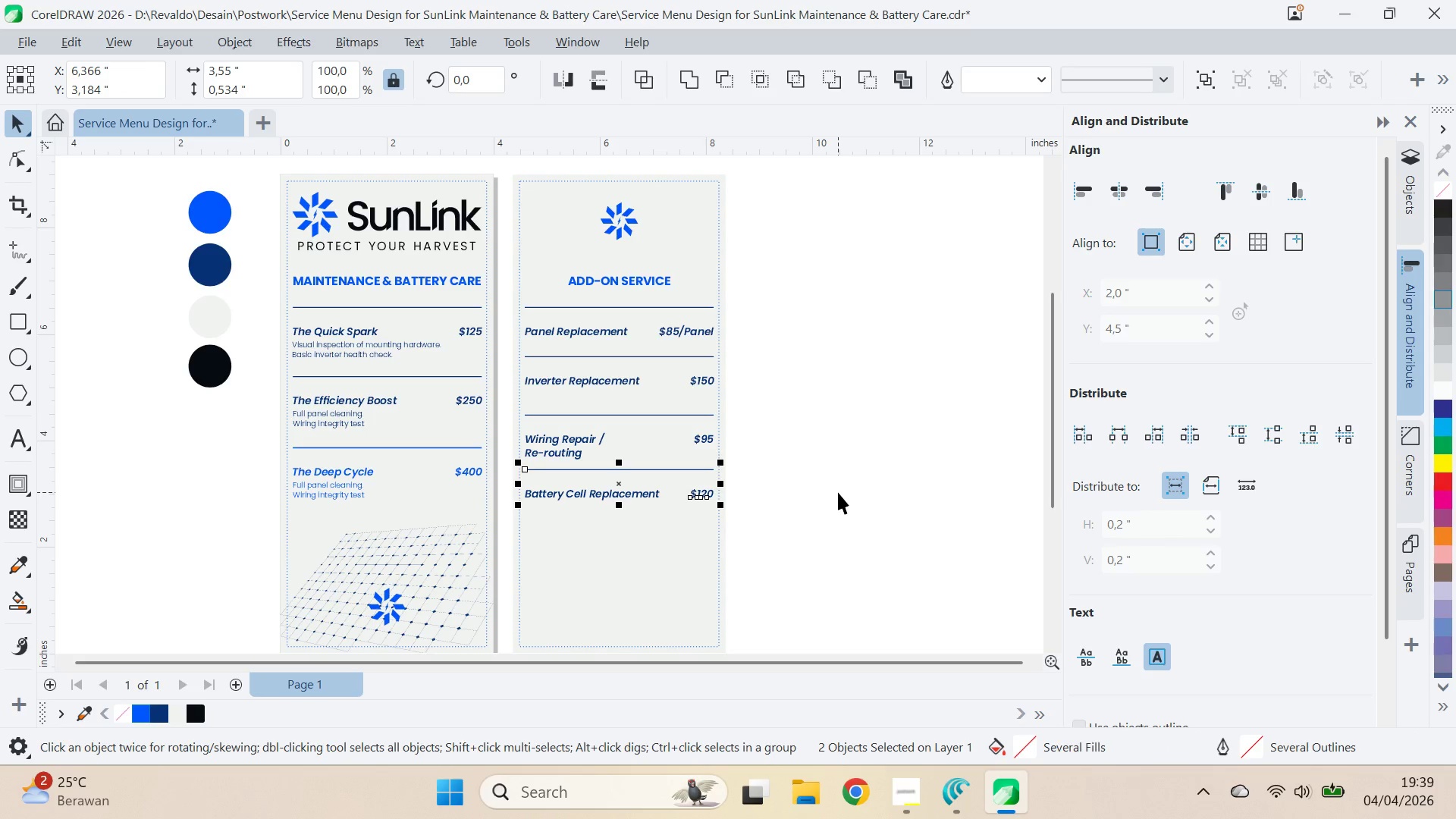 
key(R)
 